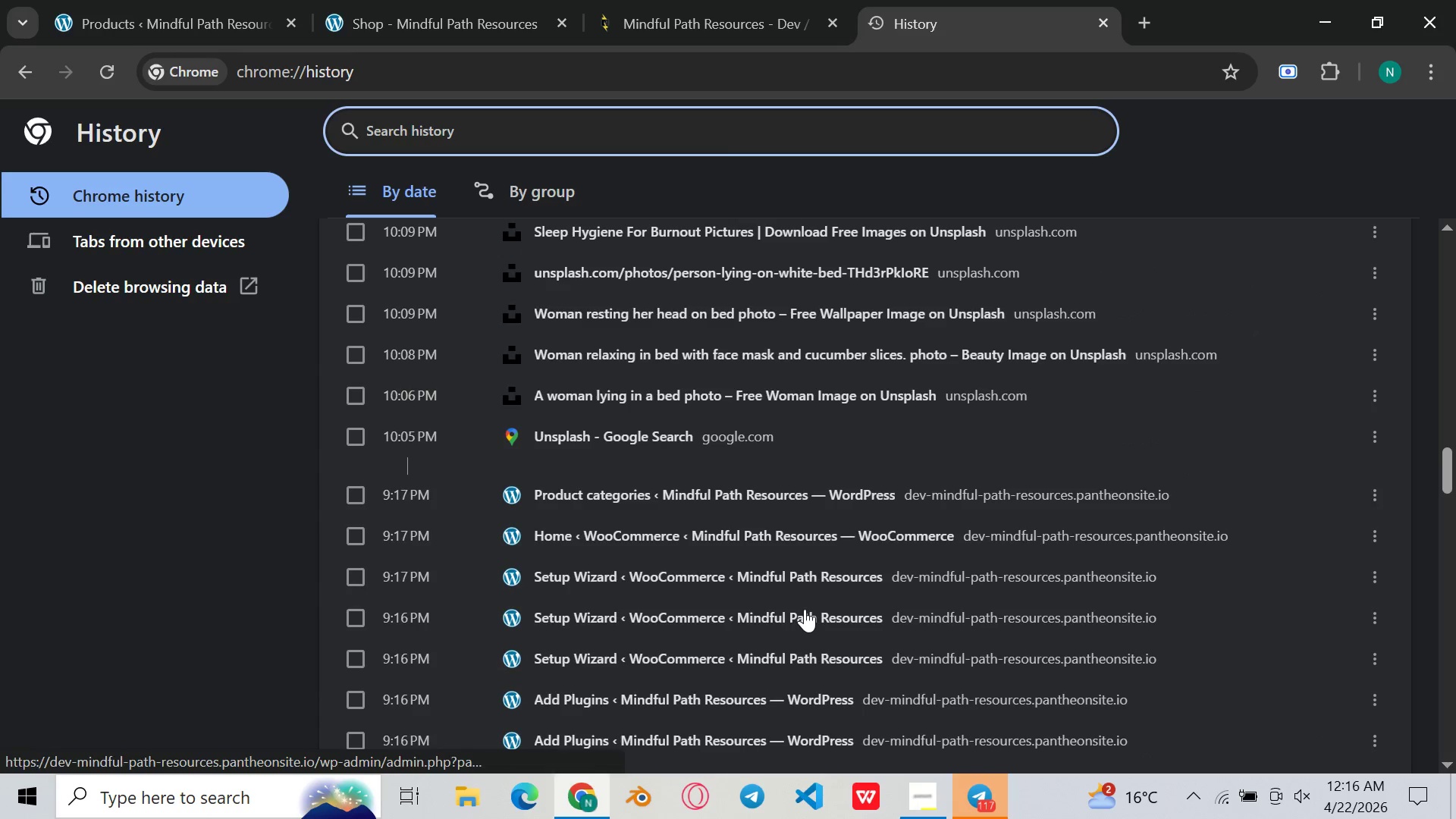 
scroll: coordinate [758, 665], scroll_direction: down, amount: 7.0
 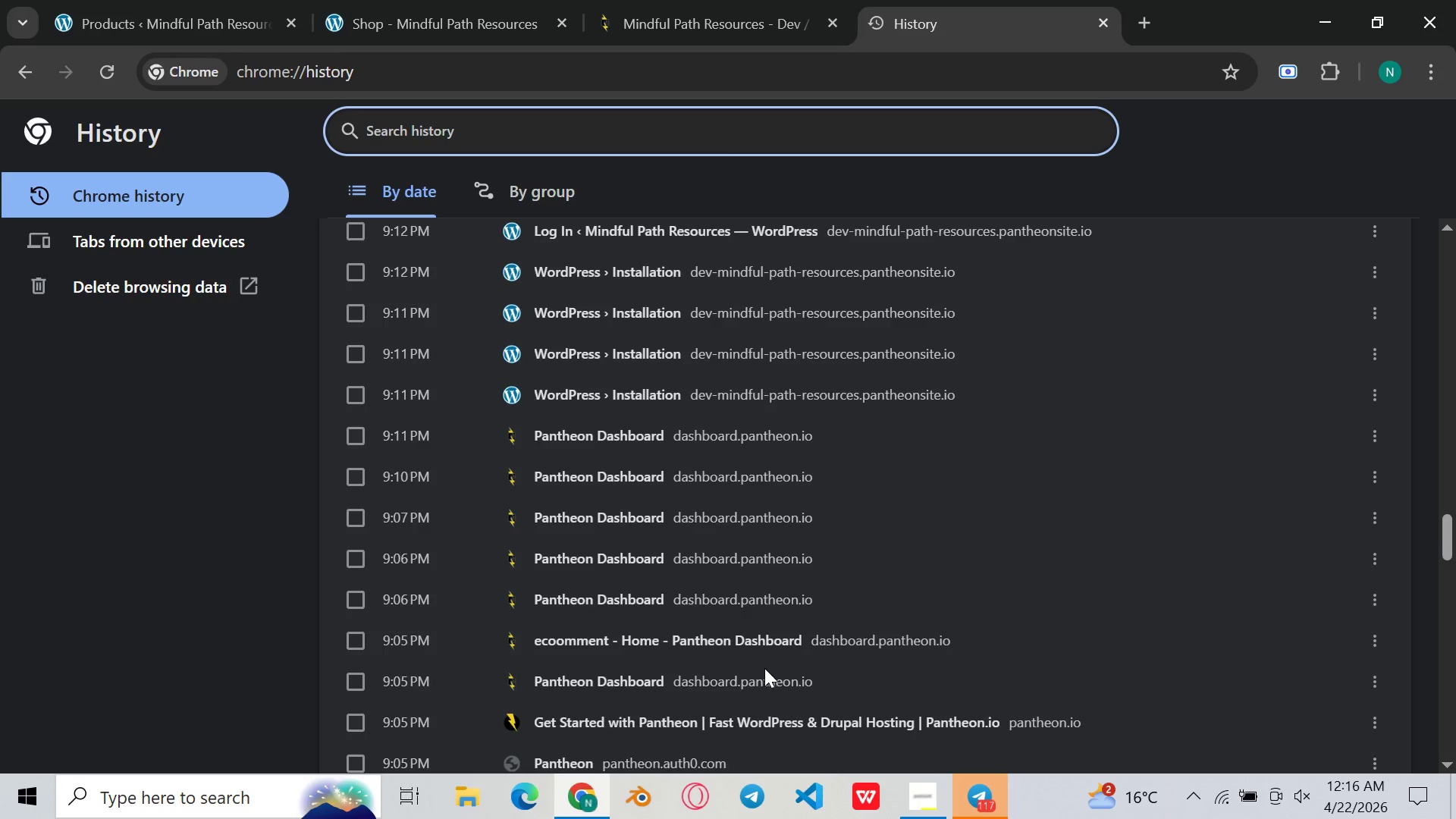 
mouse_move([811, 701])
 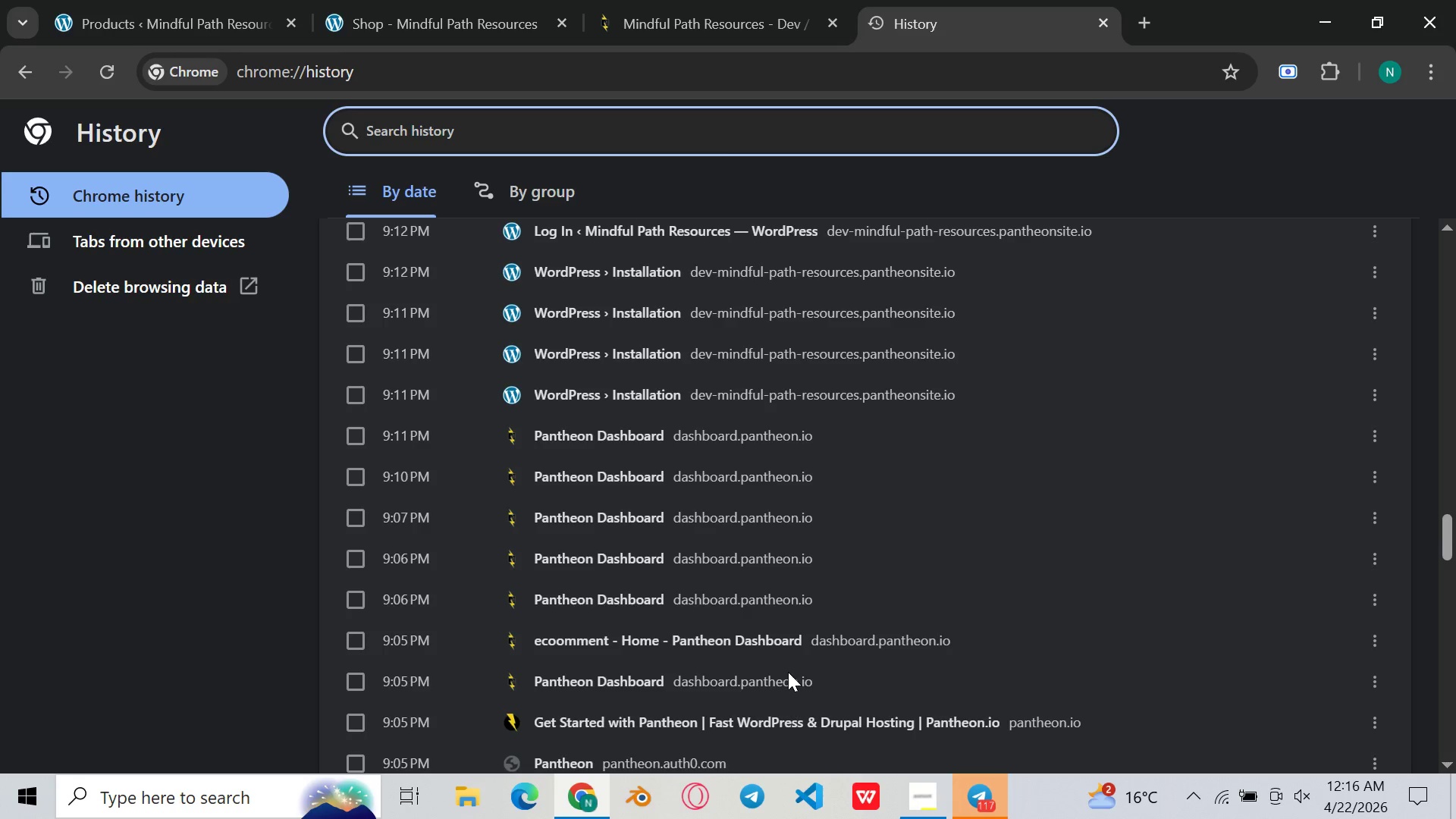 
mouse_move([819, 721])
 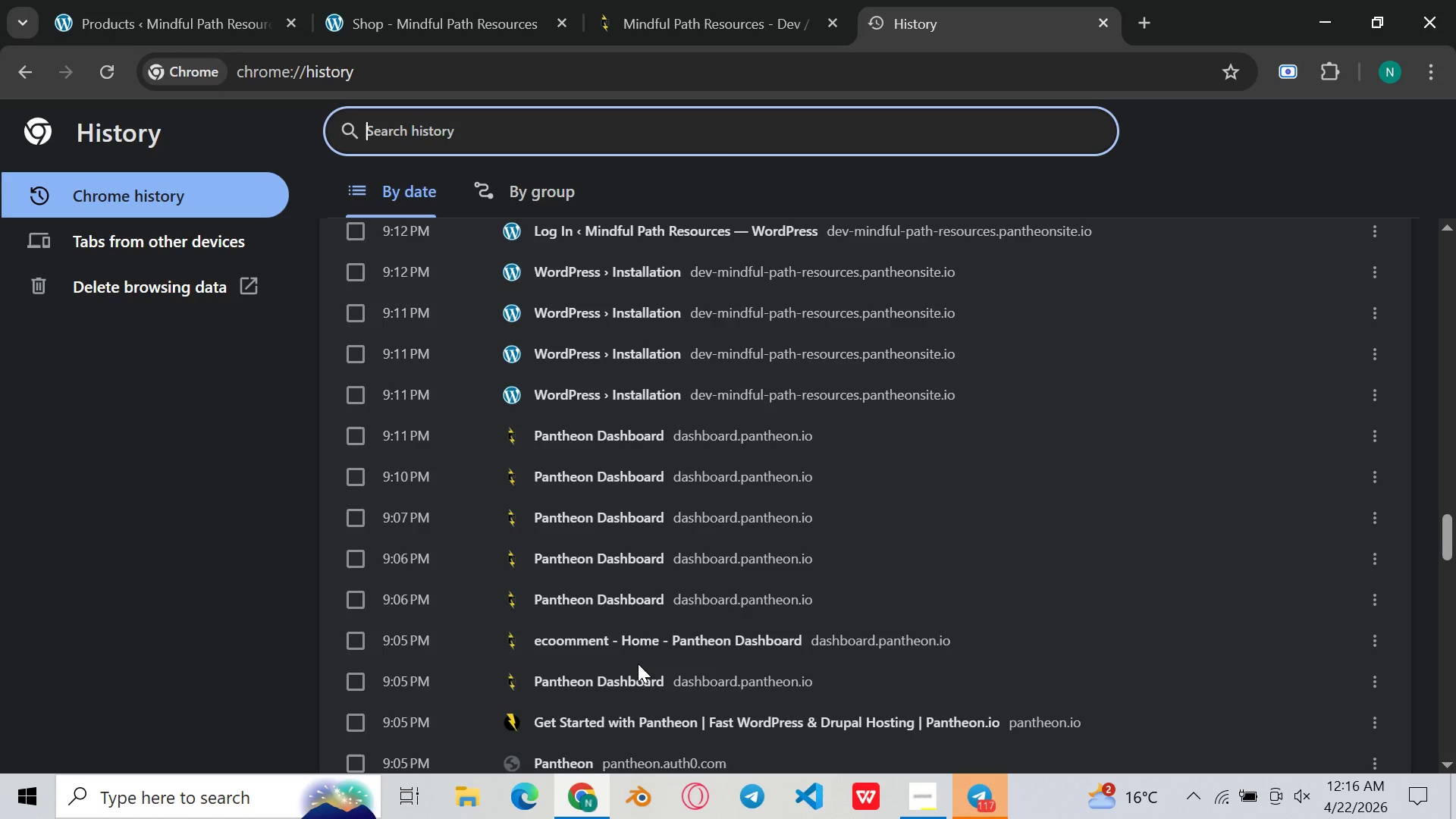 
mouse_move([655, 668])
 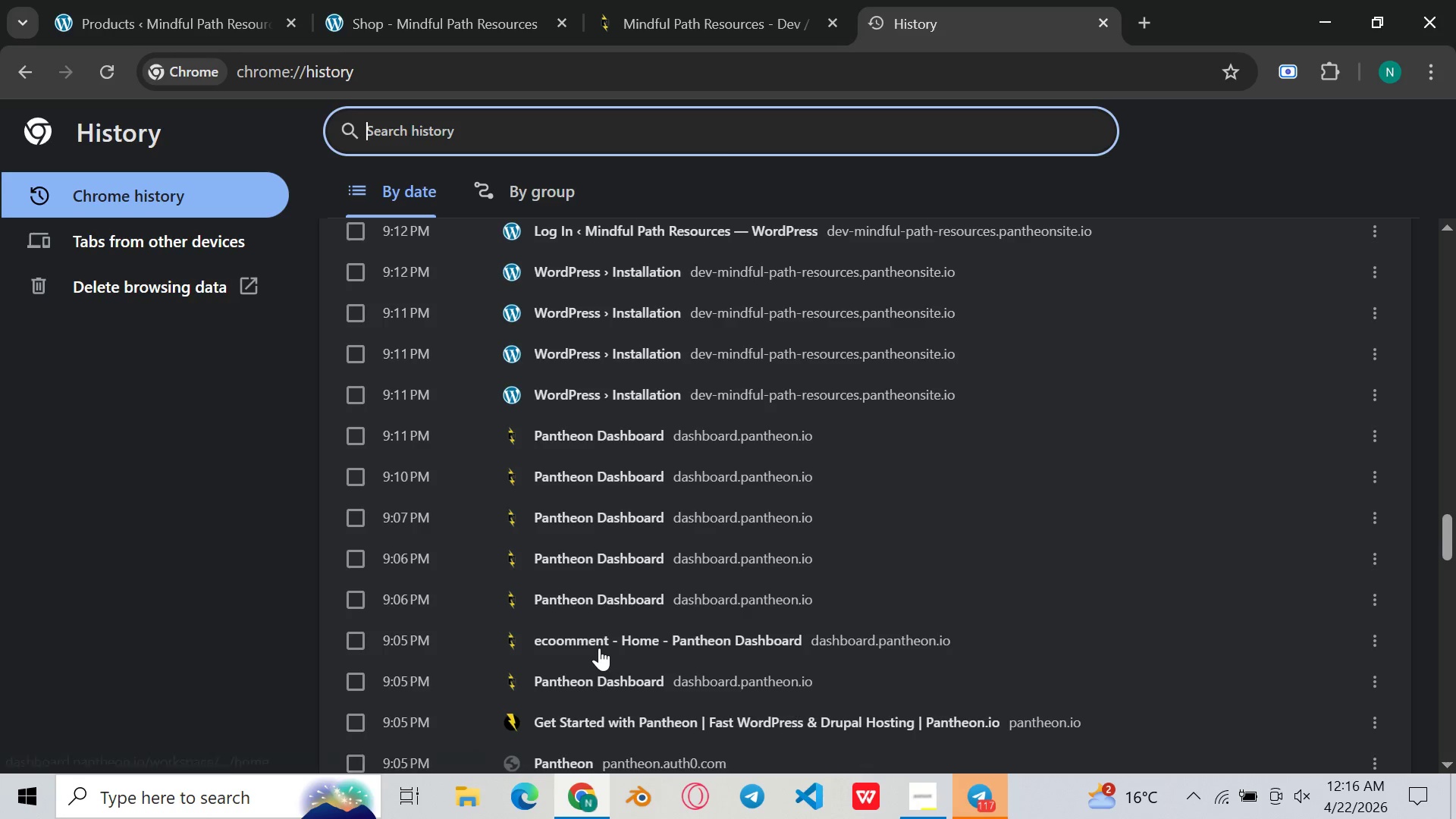 
left_click([599, 648])
 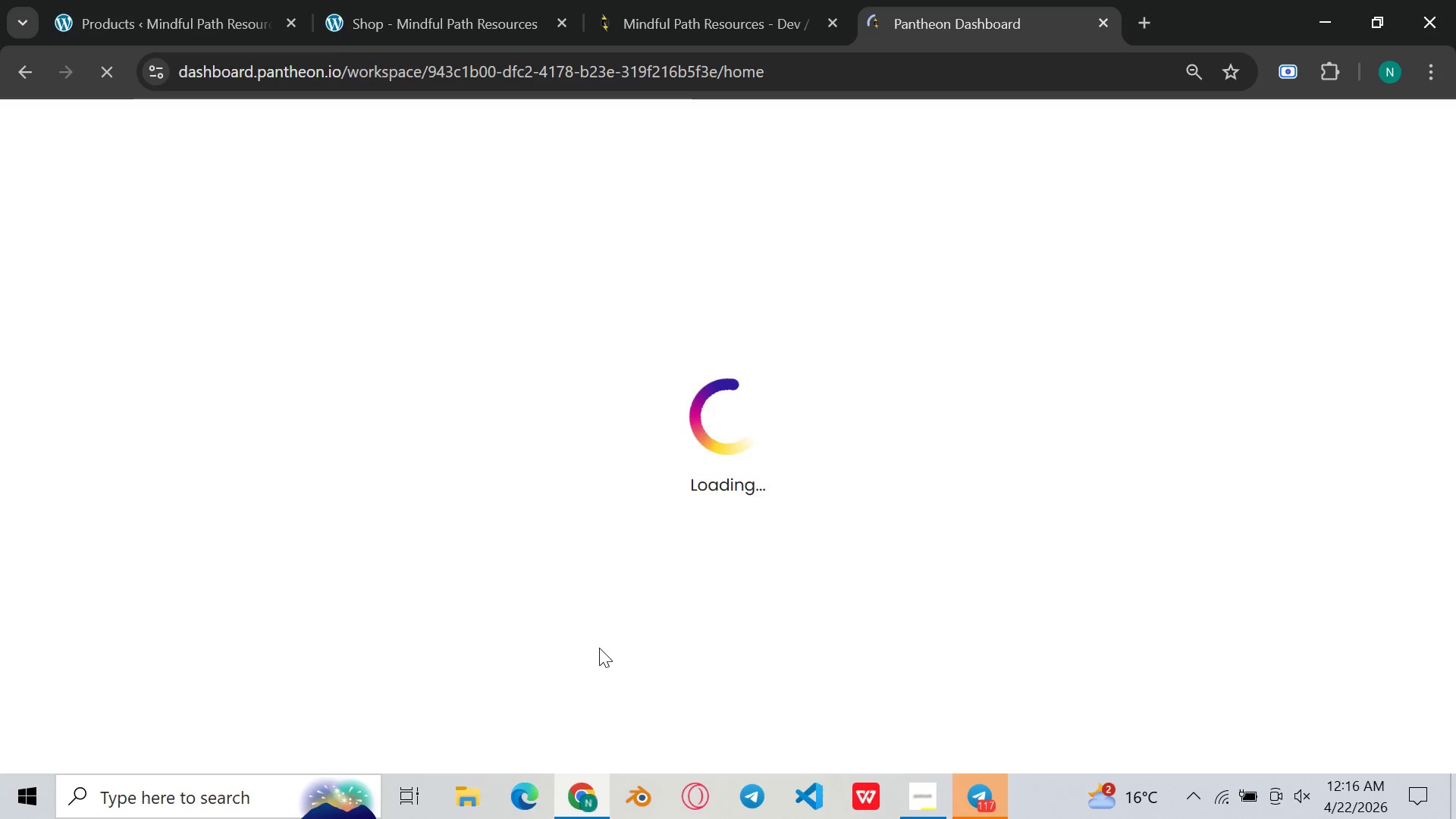 
mouse_move([601, 400])
 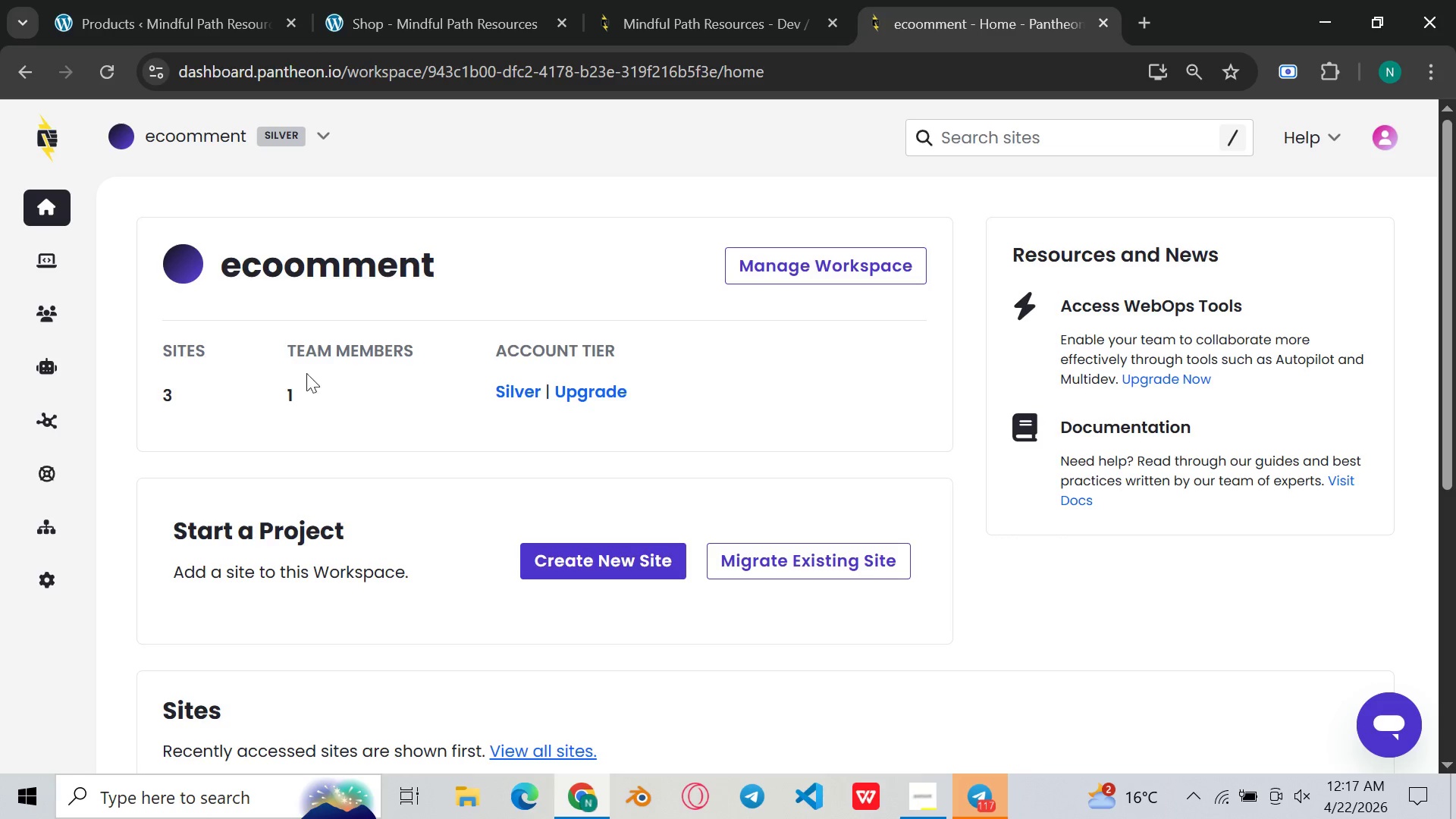 
scroll: coordinate [327, 380], scroll_direction: down, amount: 2.0
 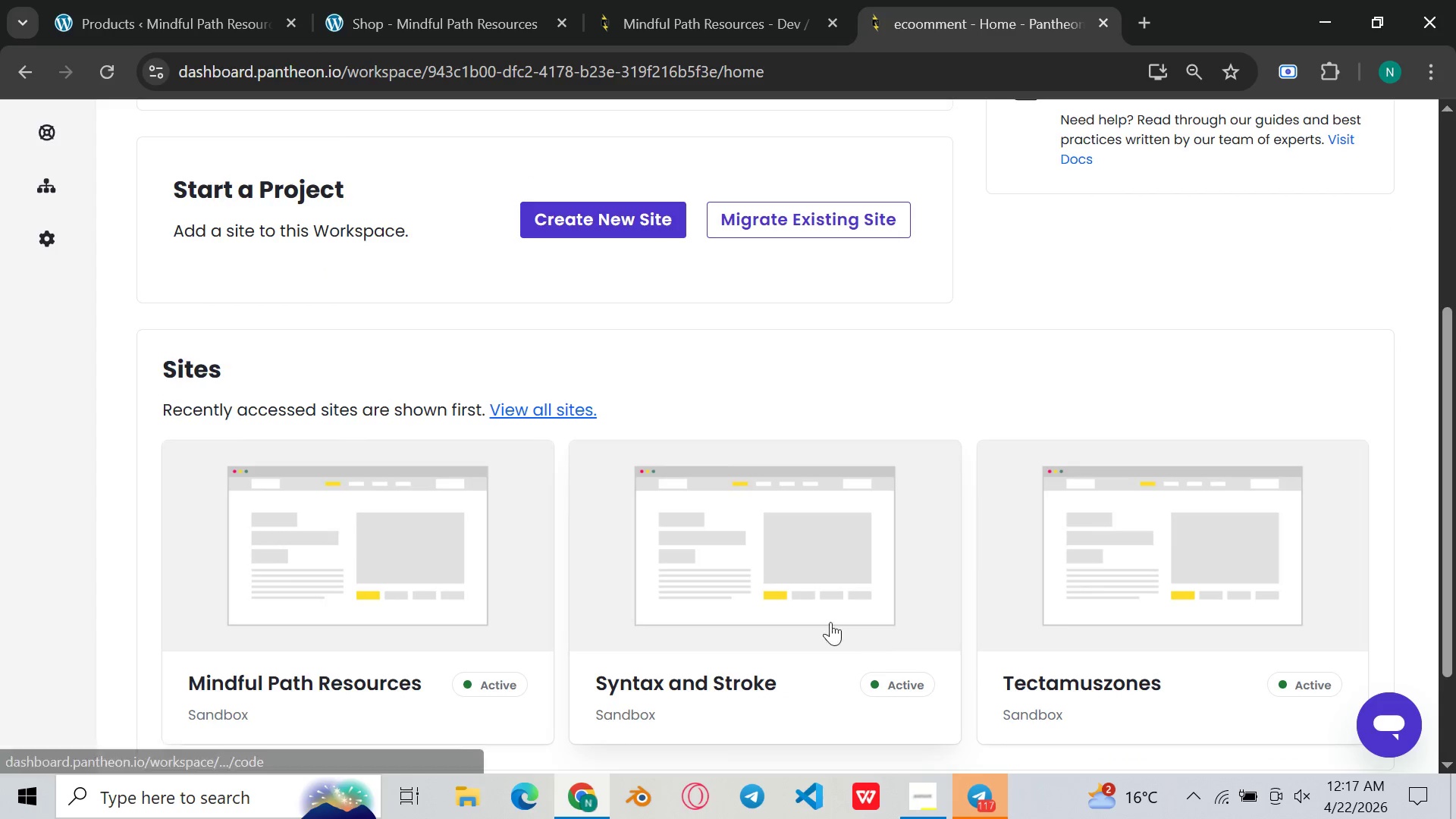 
left_click([425, 578])
 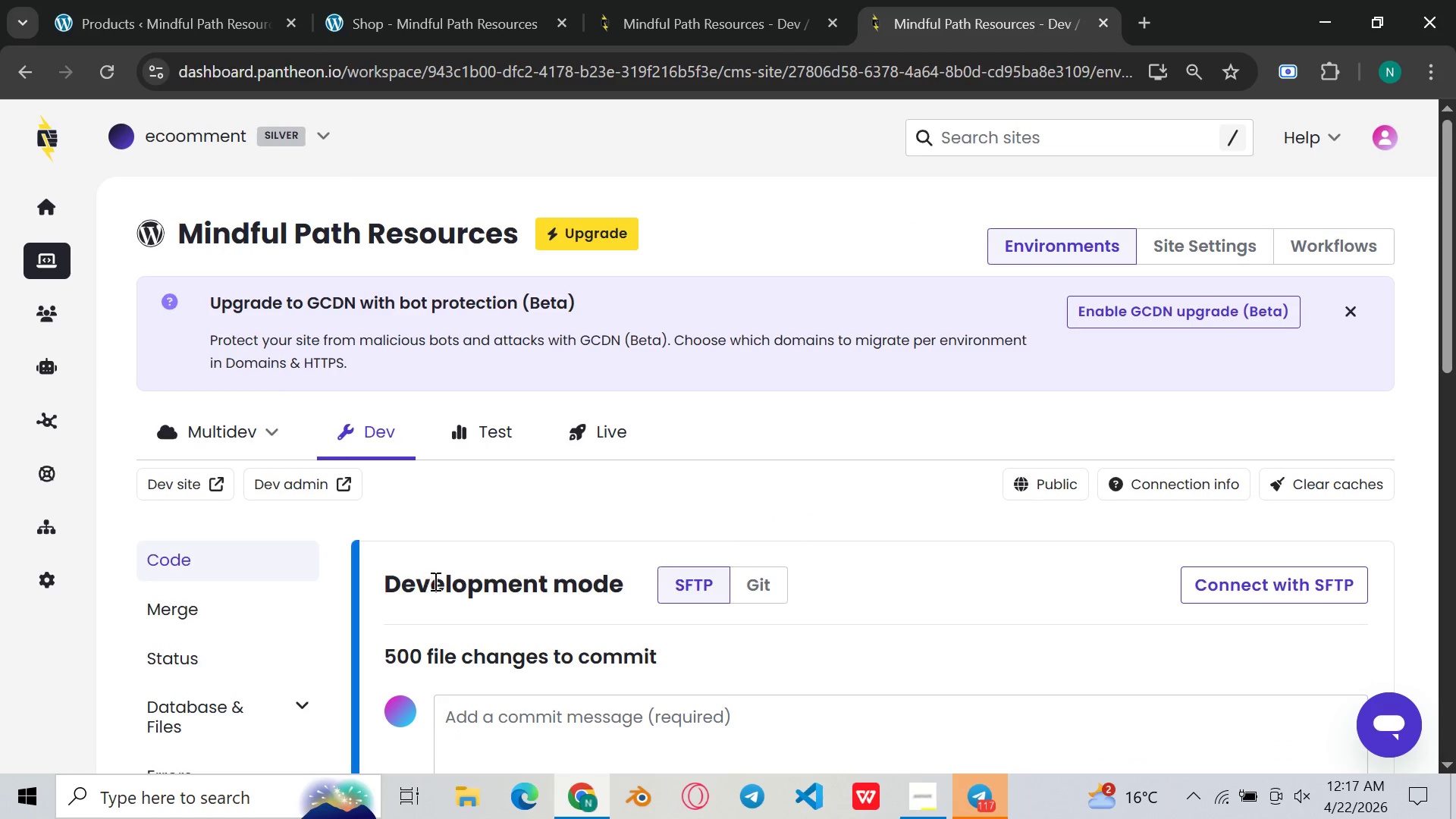 
scroll: coordinate [441, 567], scroll_direction: down, amount: 5.0
 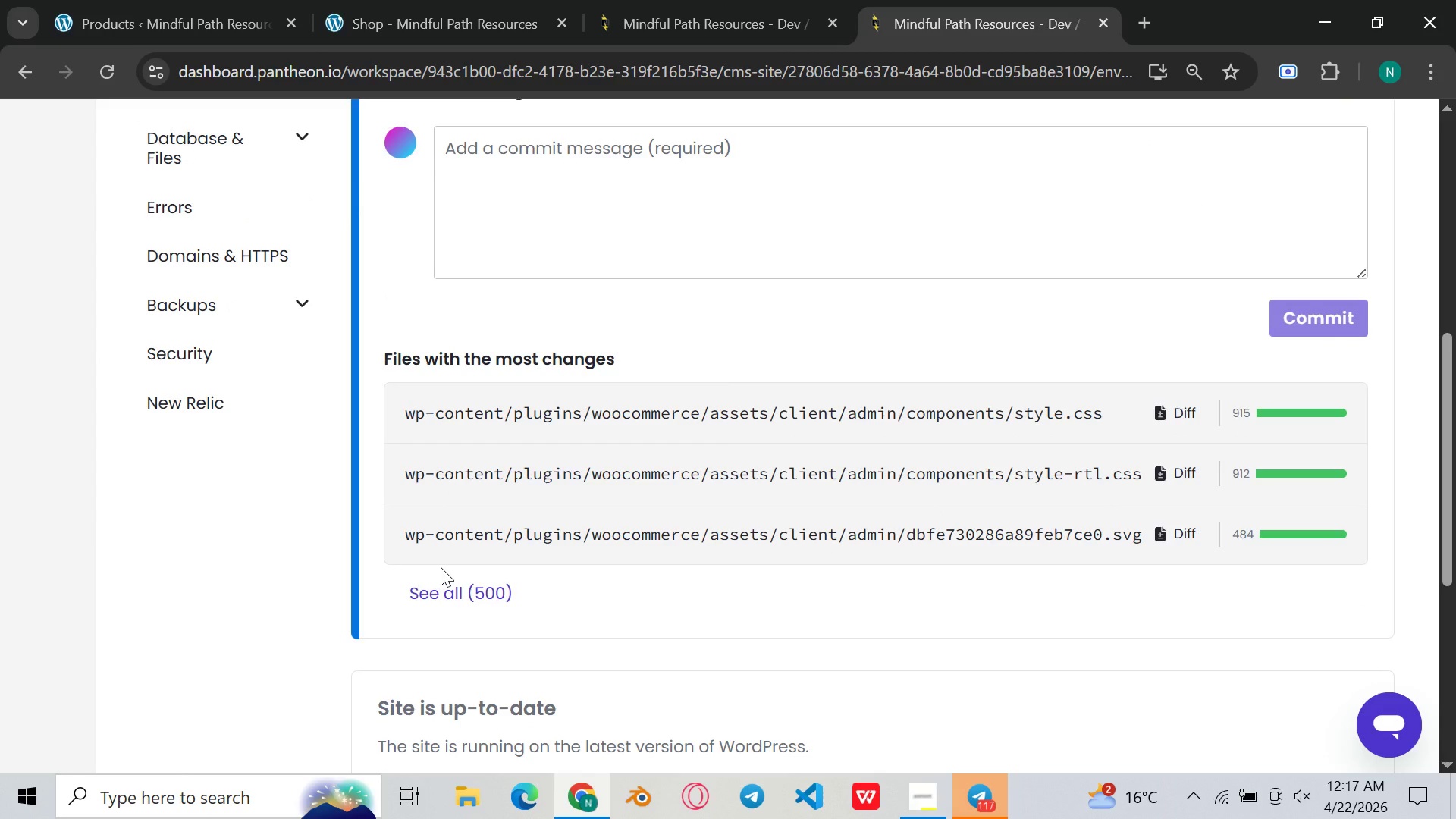 
scroll: coordinate [441, 567], scroll_direction: up, amount: 2.0
 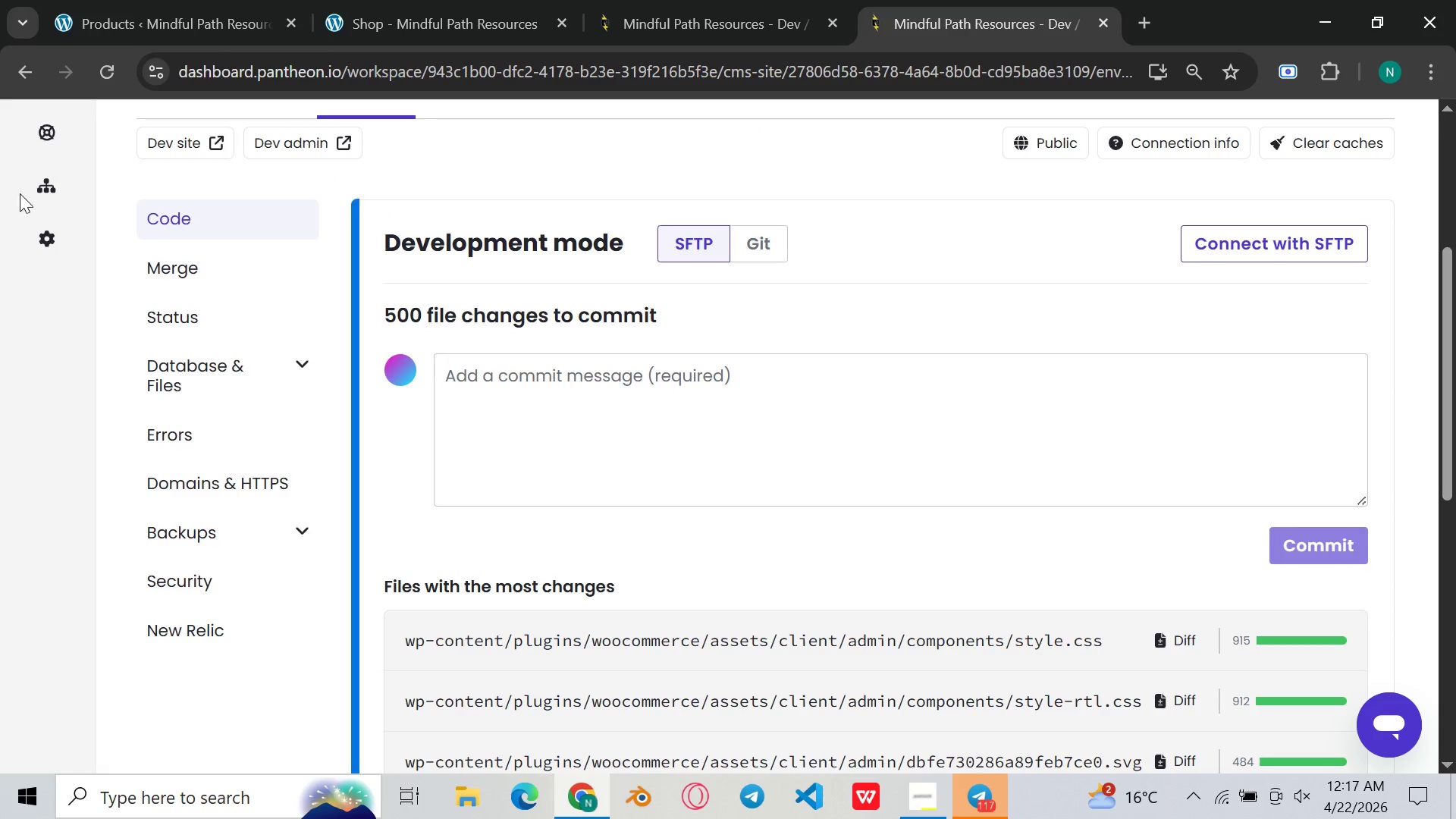 
left_click([16, 76])
 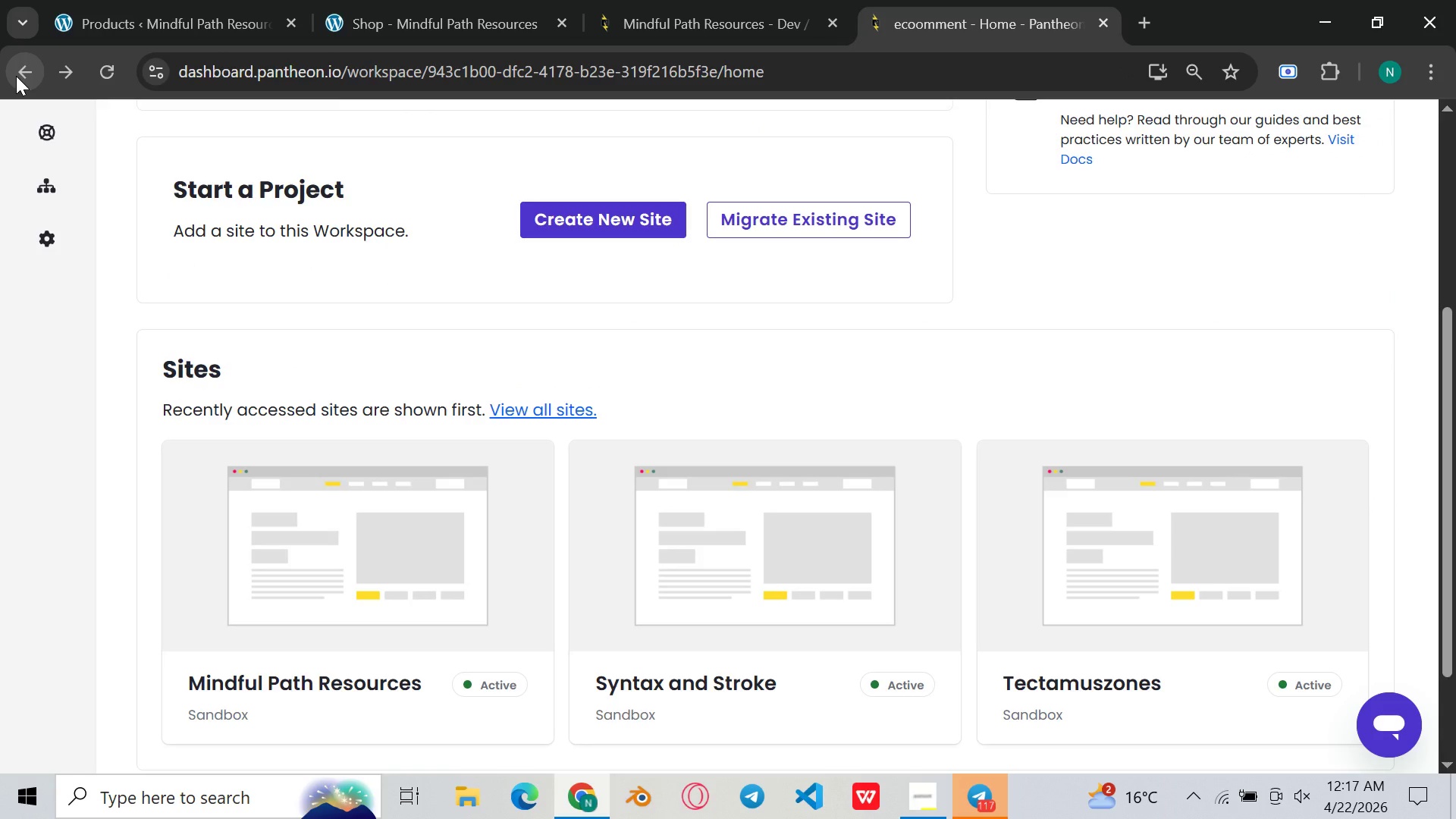 
left_click([16, 76])
 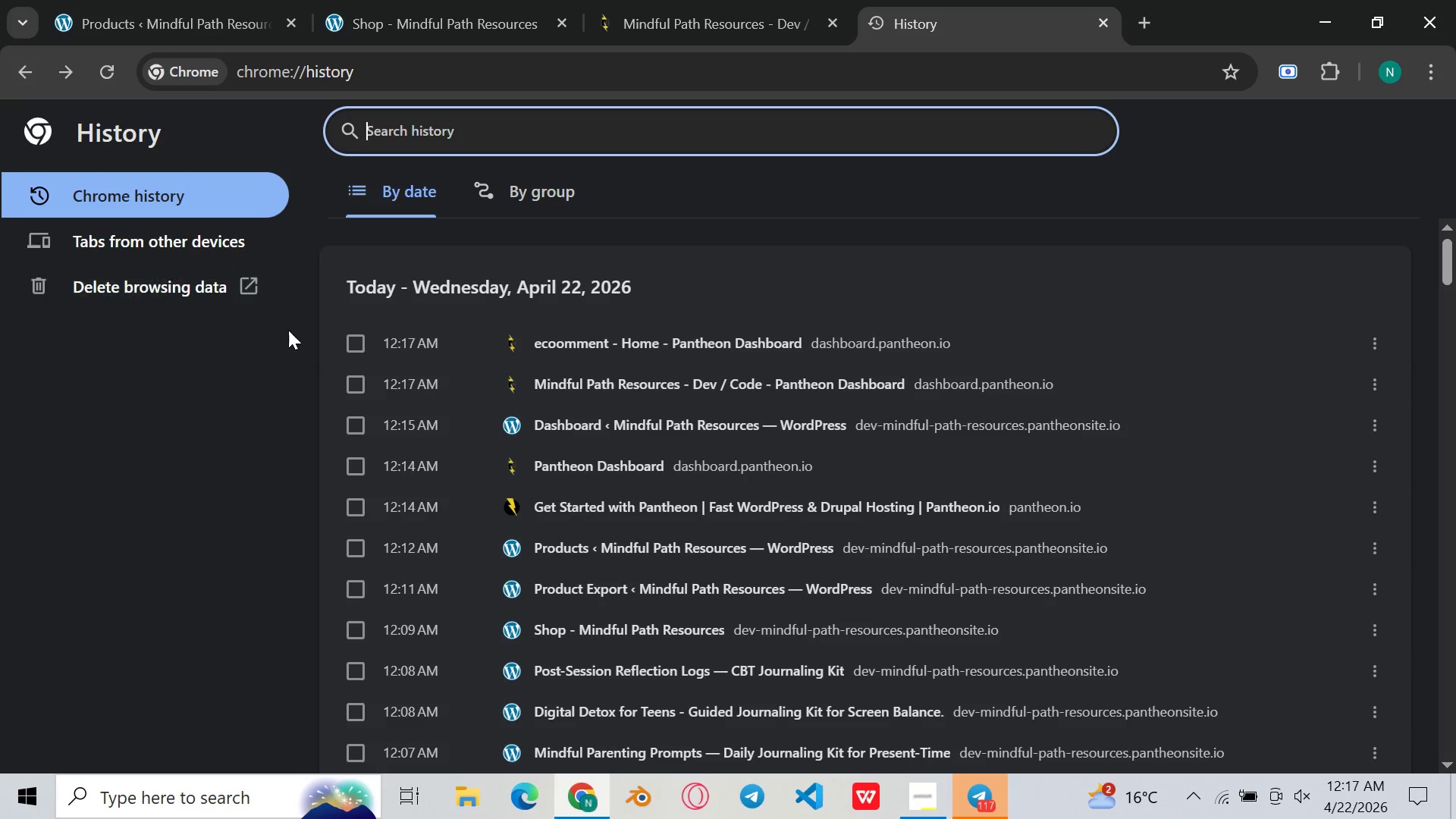 
scroll: coordinate [696, 584], scroll_direction: down, amount: 1.0
 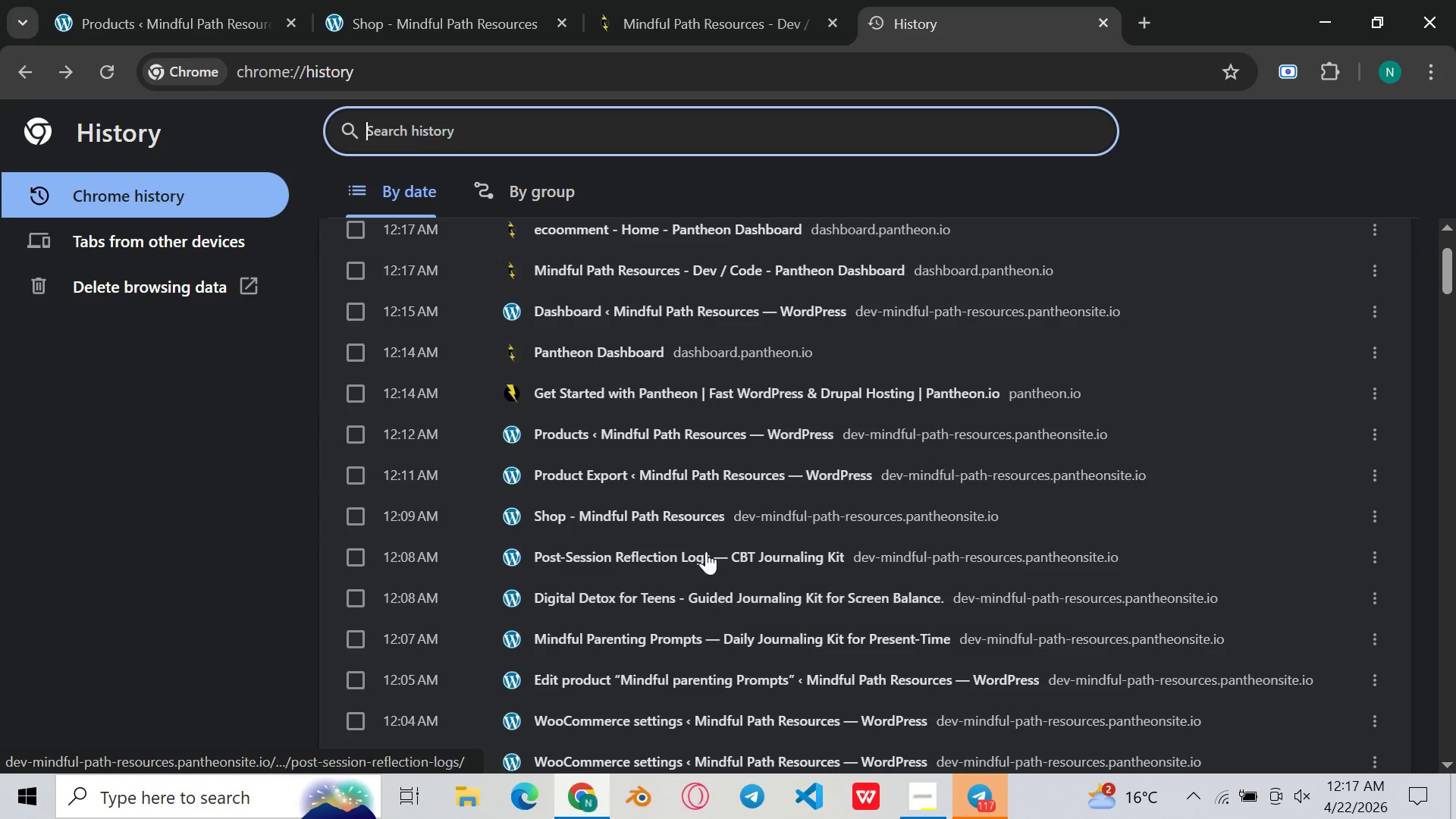 
mouse_move([642, 418])
 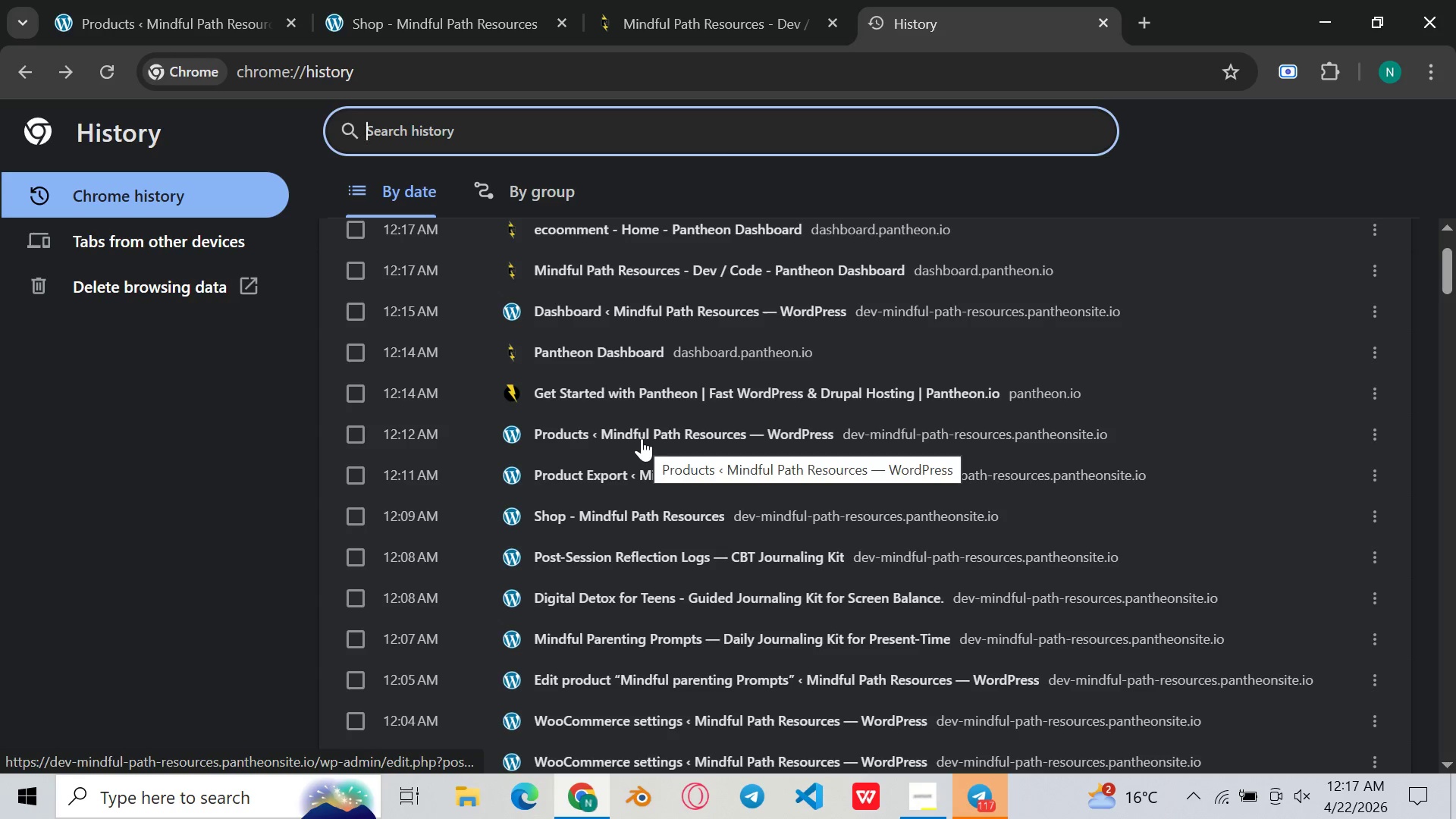 
scroll: coordinate [642, 438], scroll_direction: down, amount: 7.0
 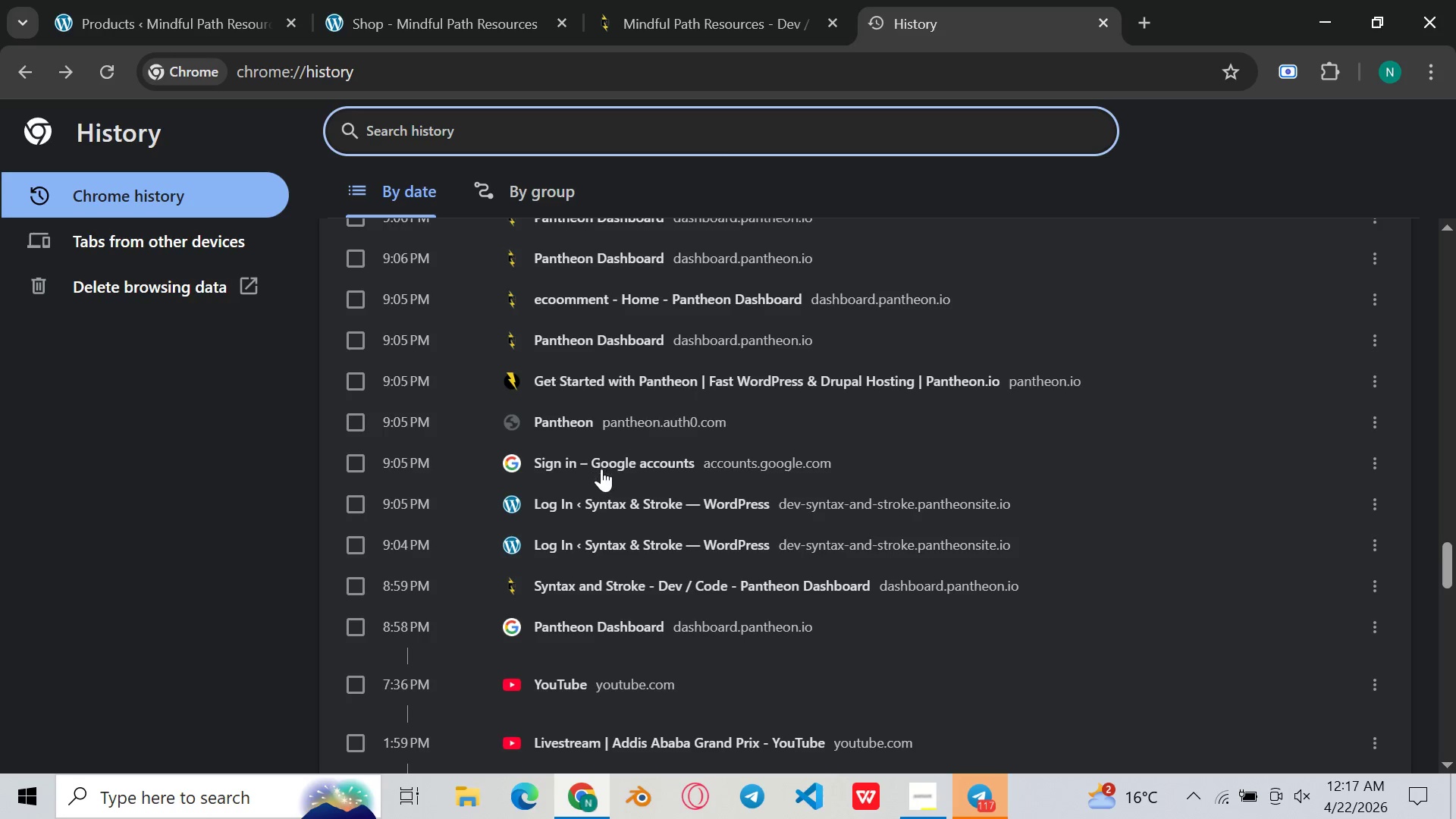 
mouse_move([655, 362])
 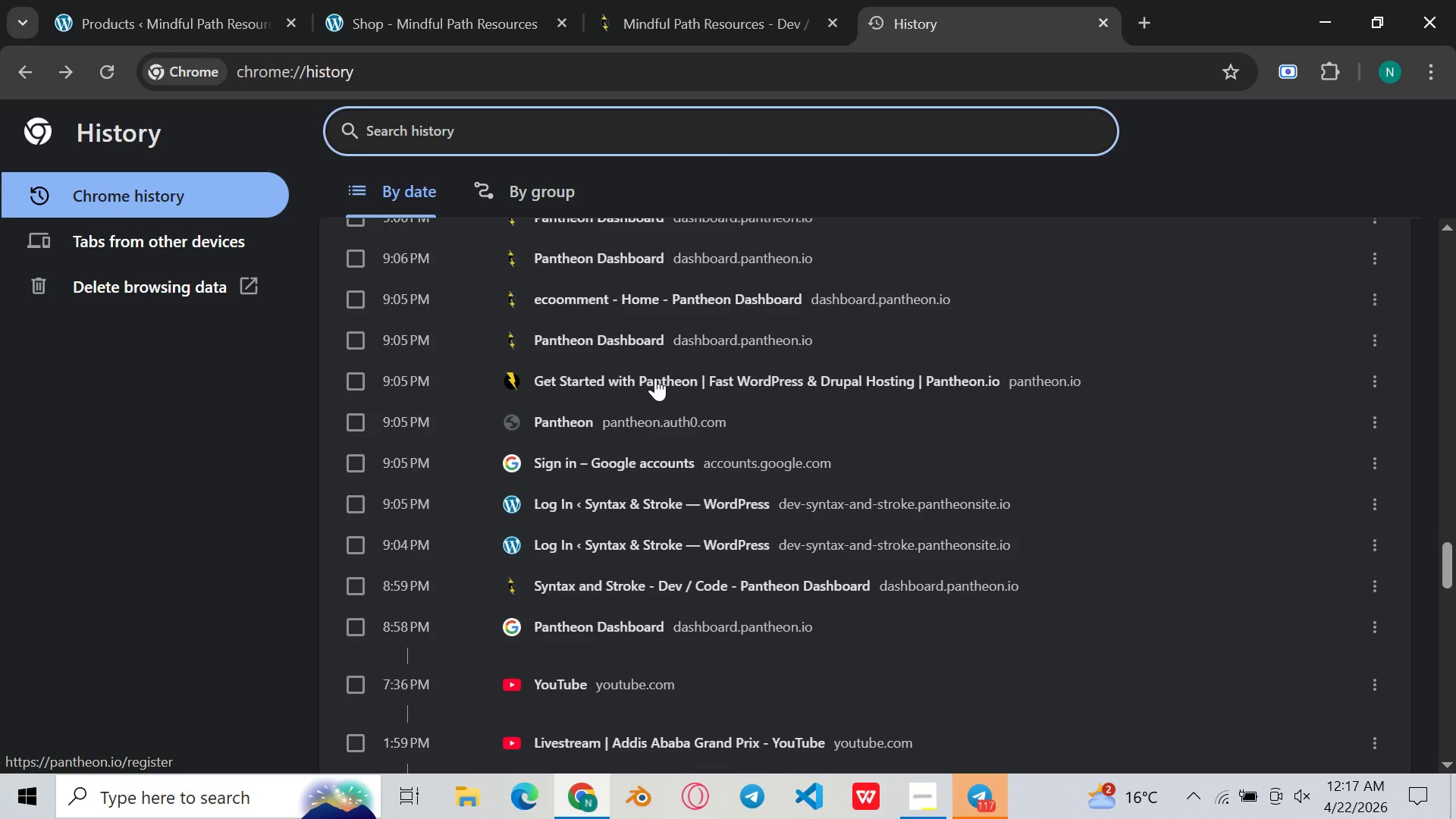 
left_click([655, 378])
 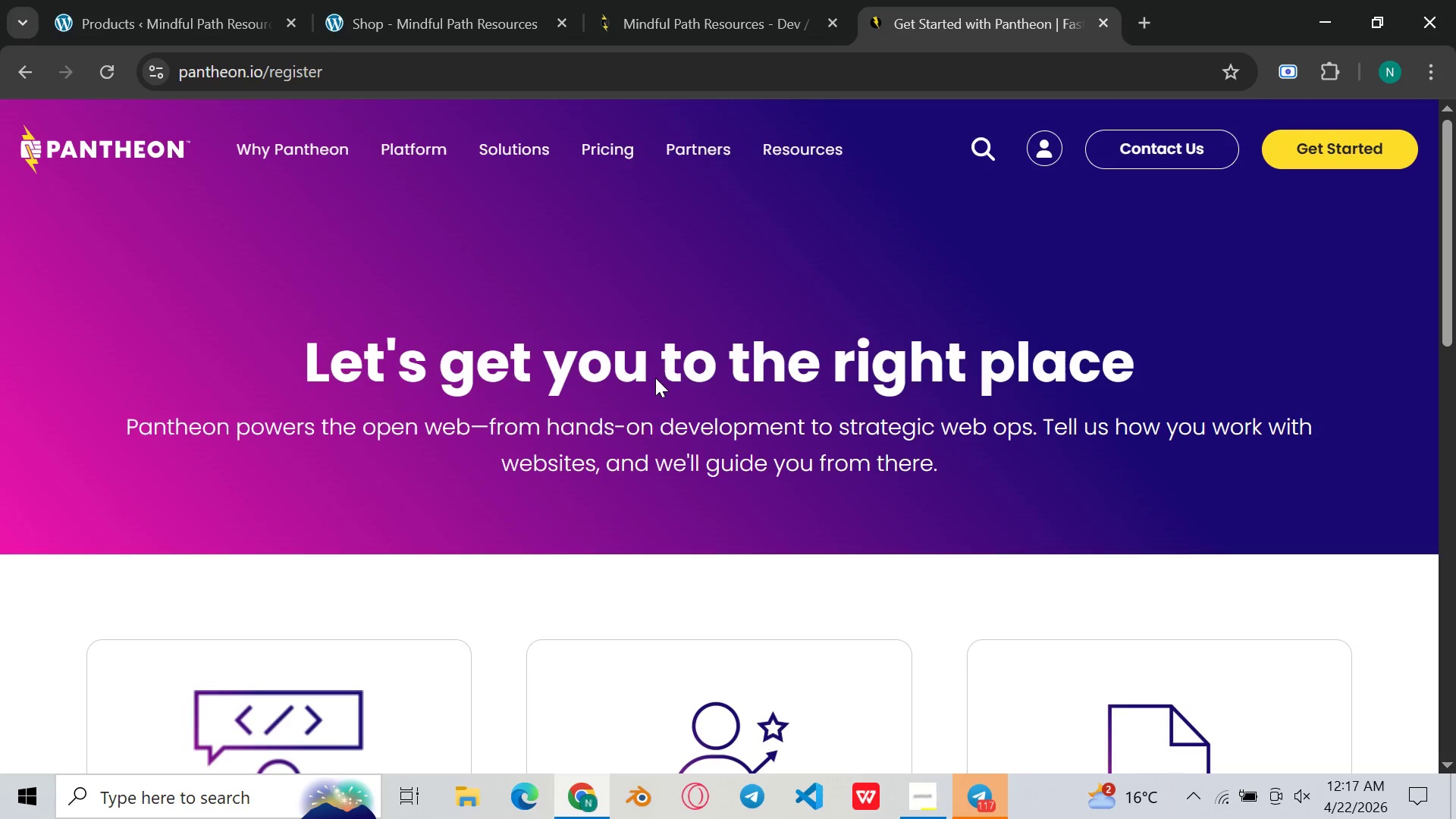 
scroll: coordinate [605, 415], scroll_direction: down, amount: 5.0
 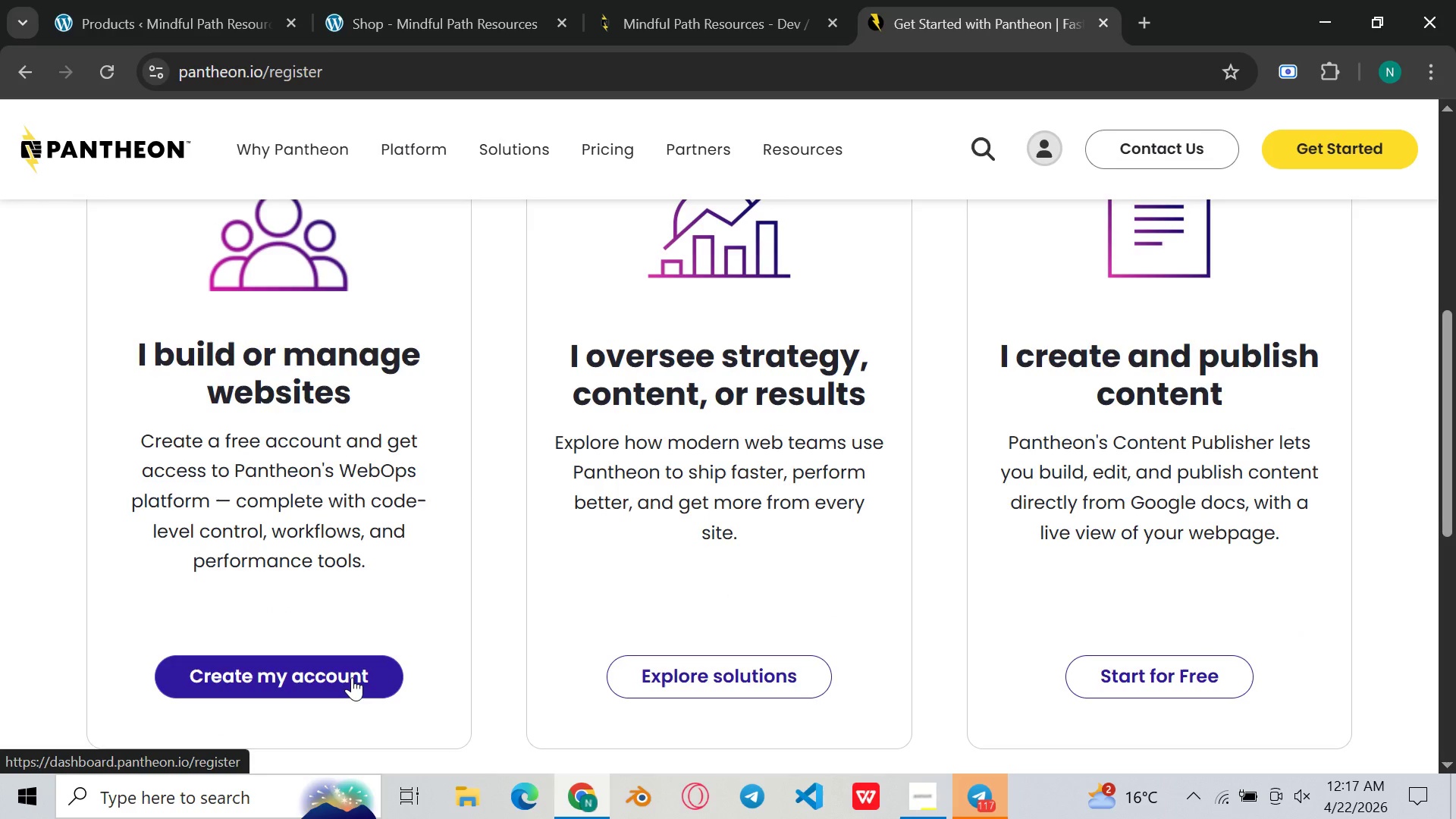 
left_click([352, 677])
 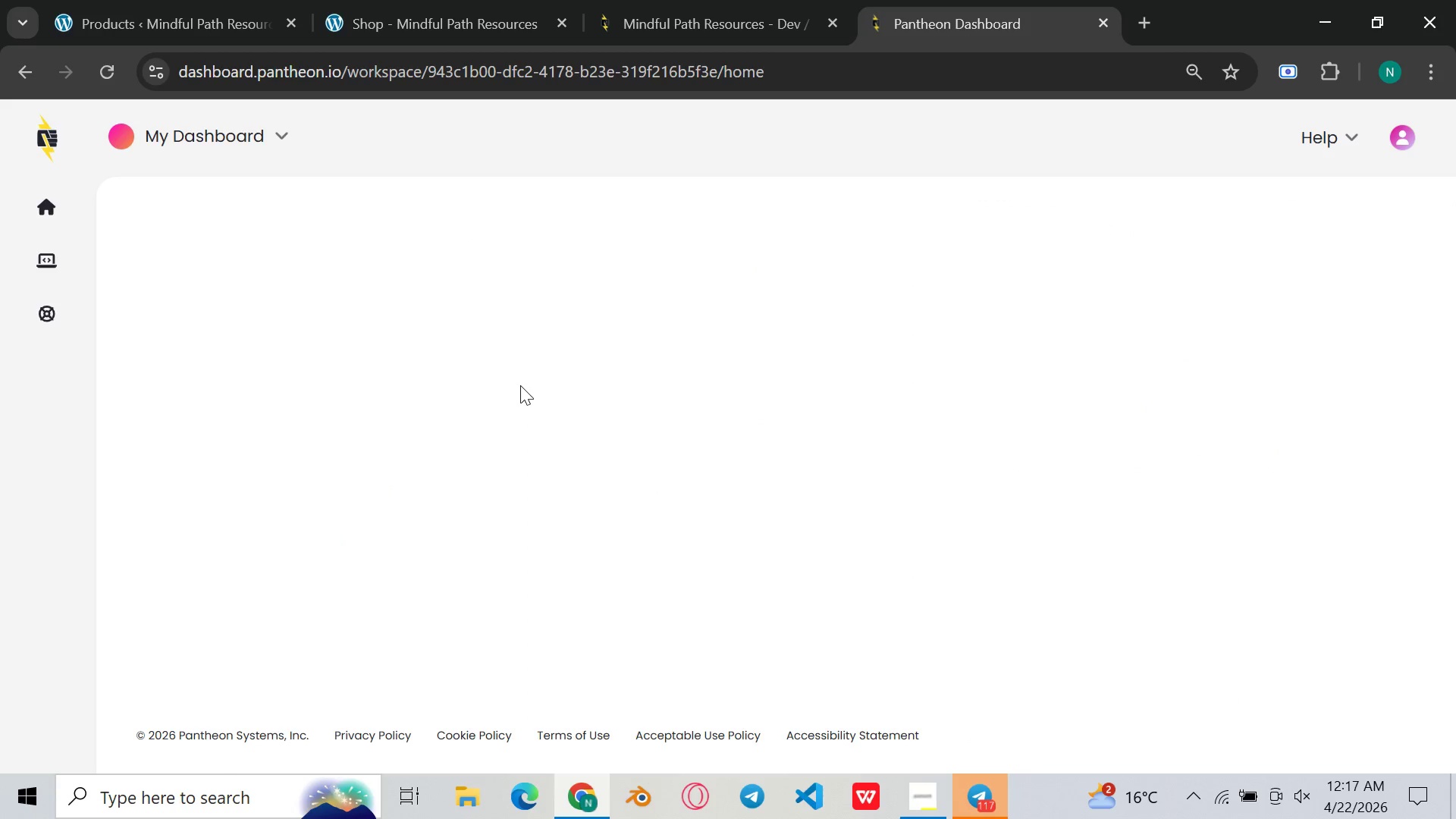 
wait(7.47)
 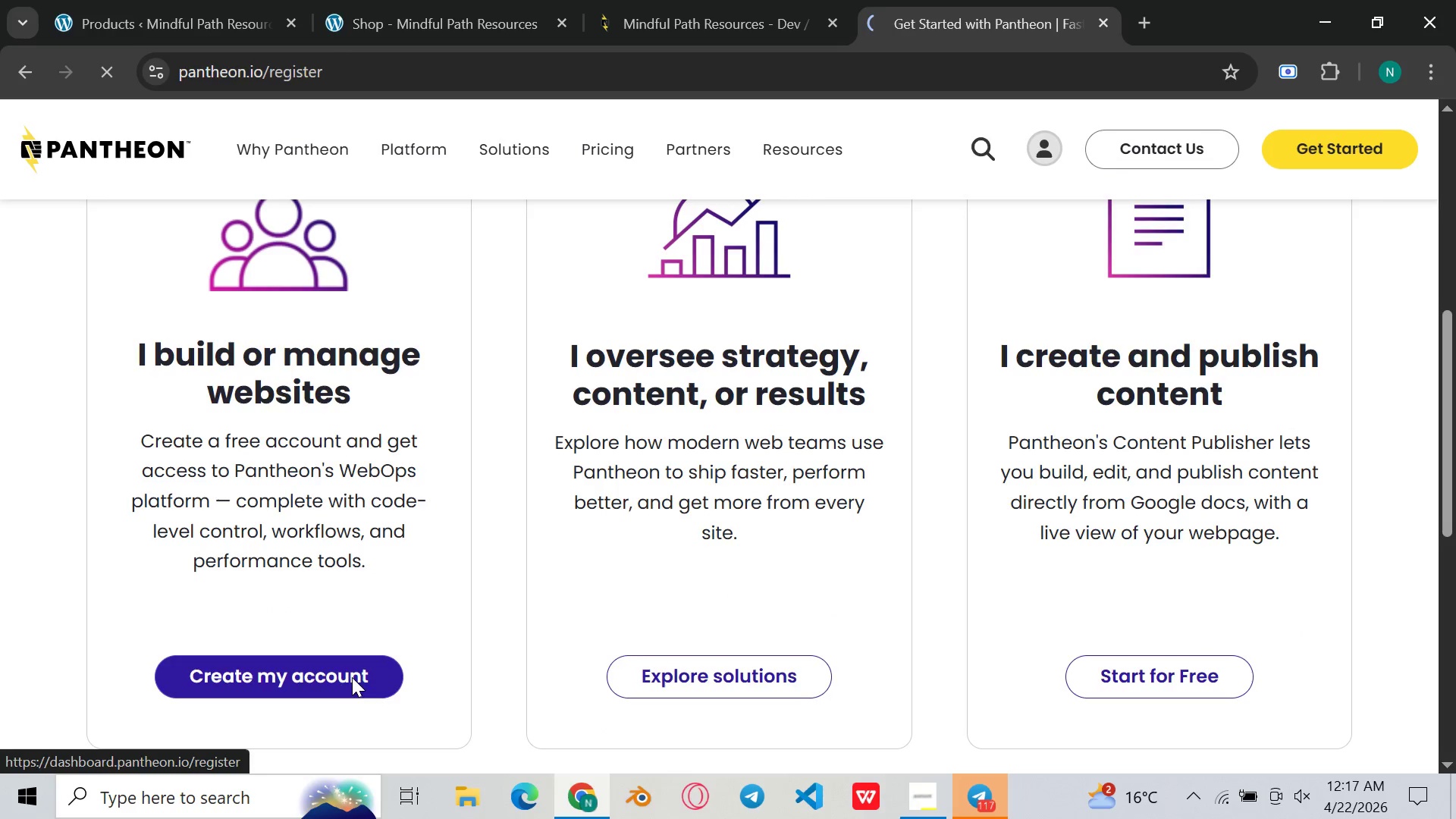 
scroll: coordinate [510, 395], scroll_direction: down, amount: 3.0
 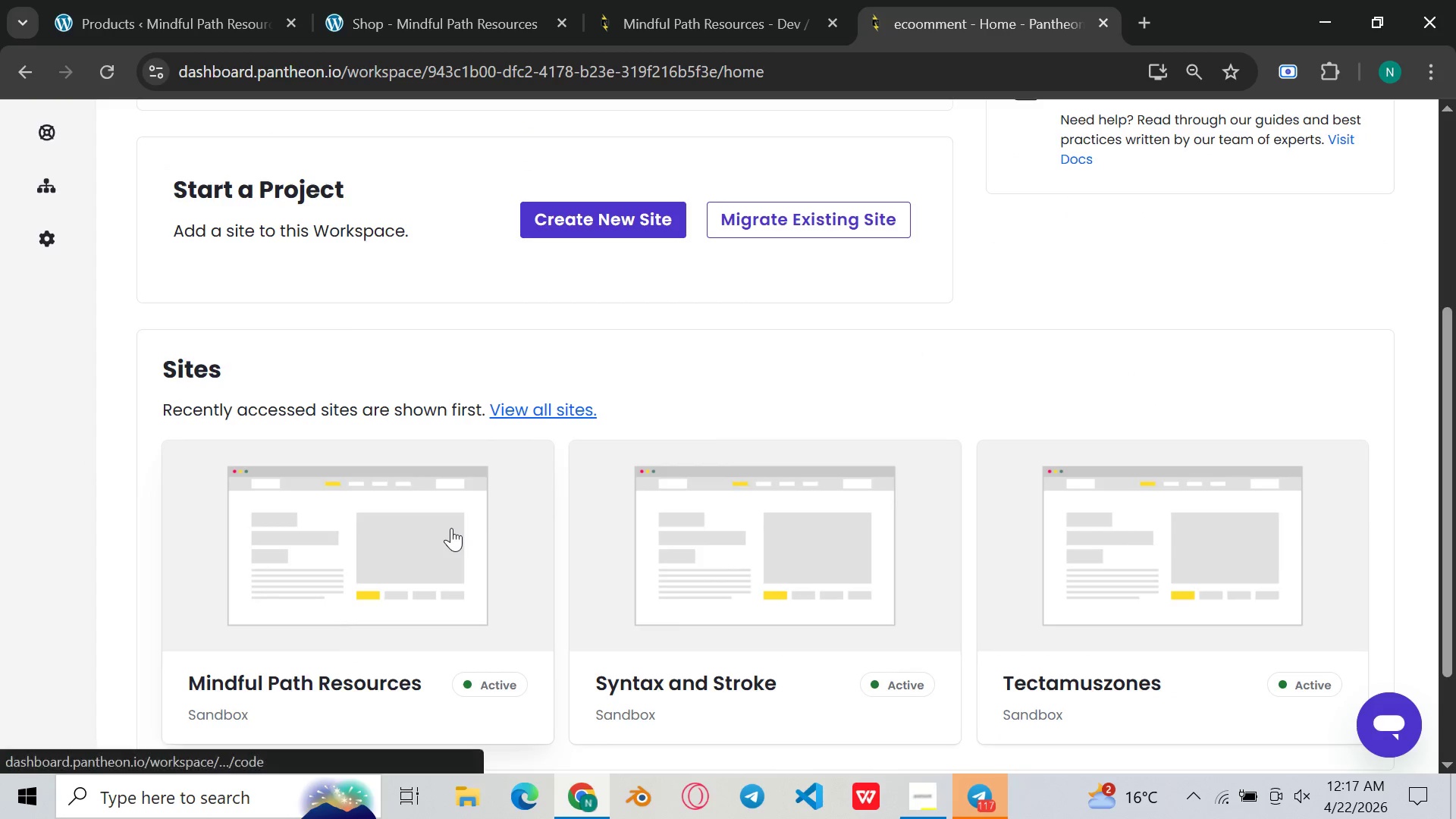 
left_click([451, 528])
 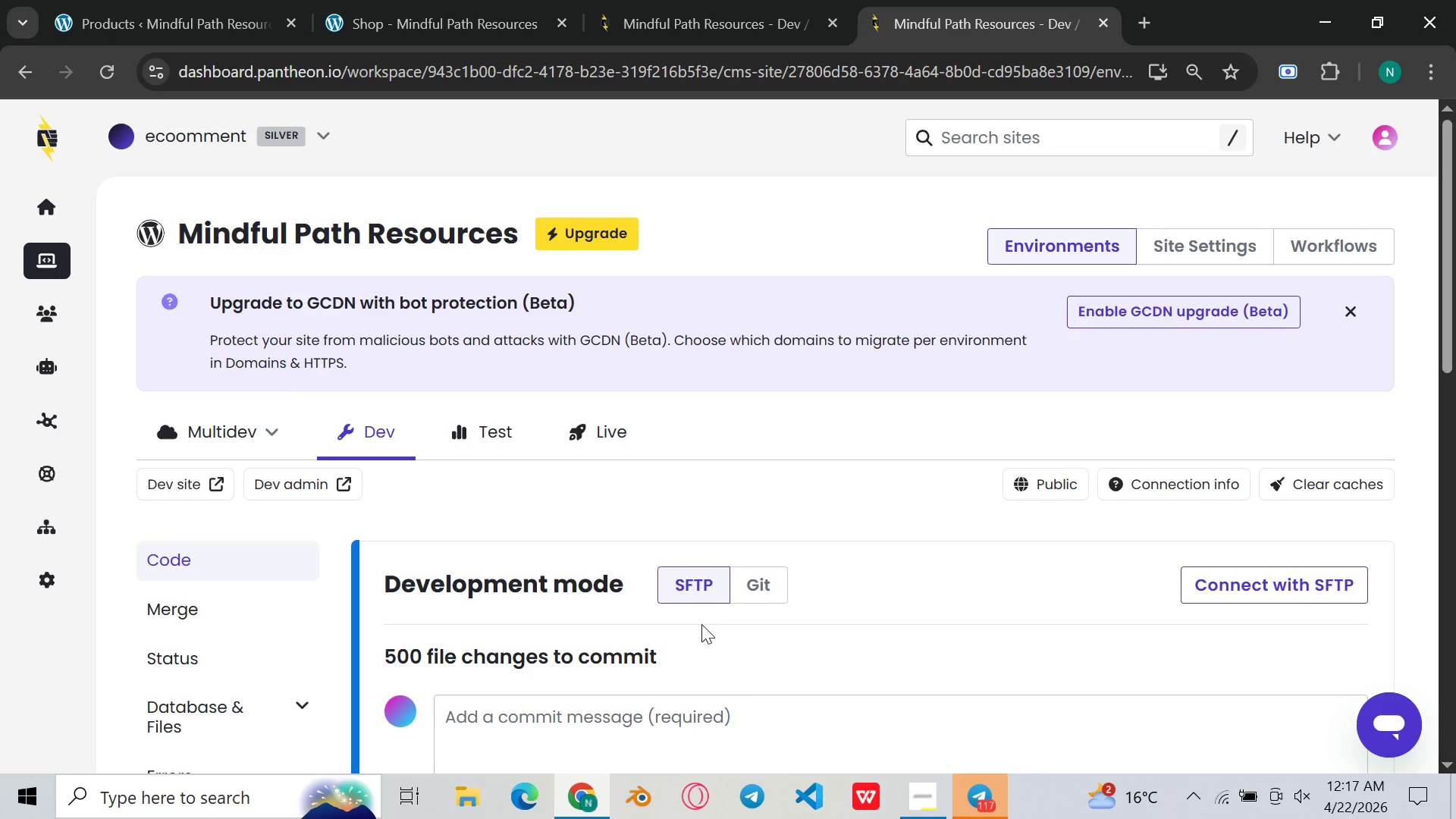 
wait(7.03)
 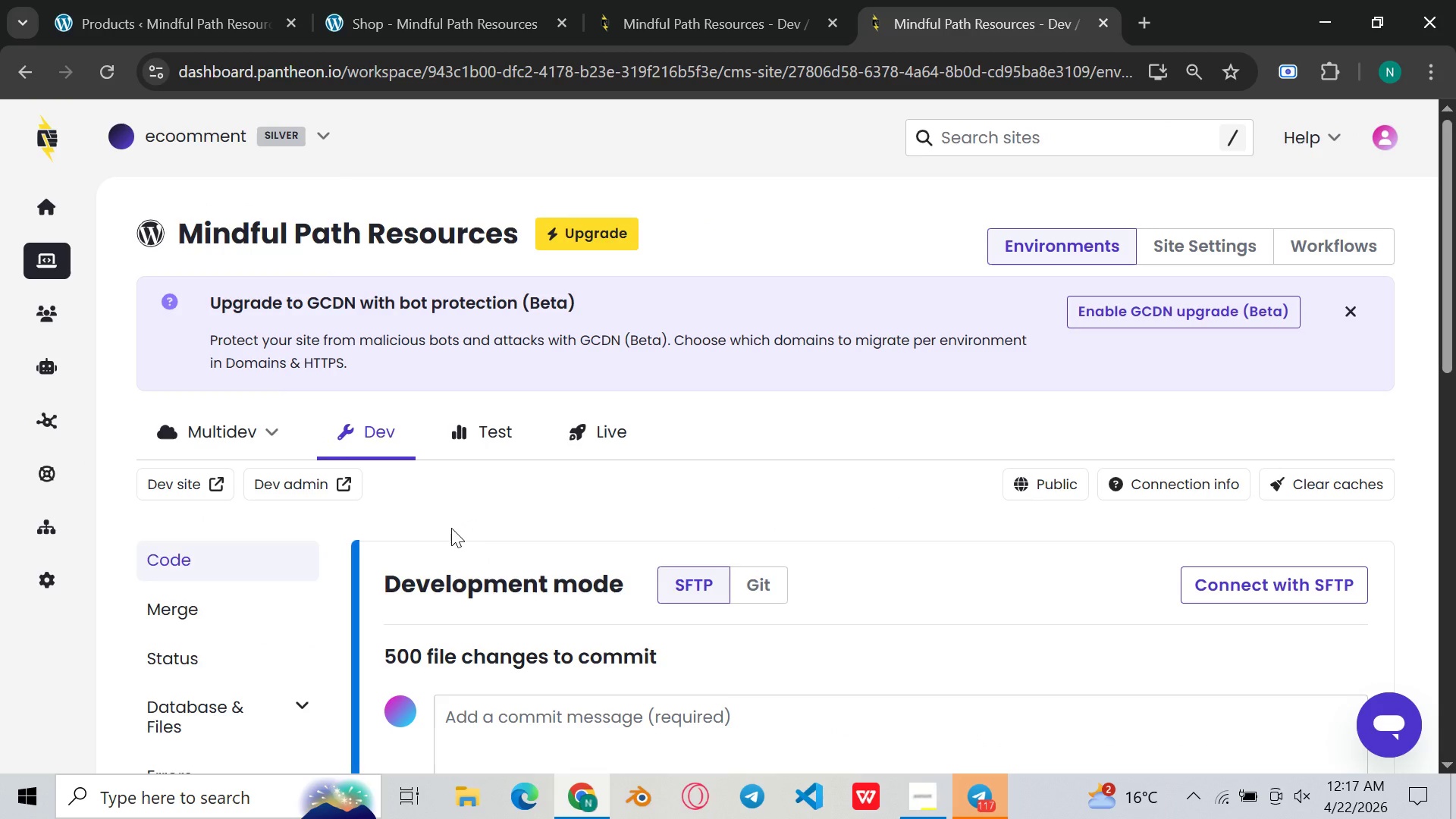 
left_click([981, 802])
 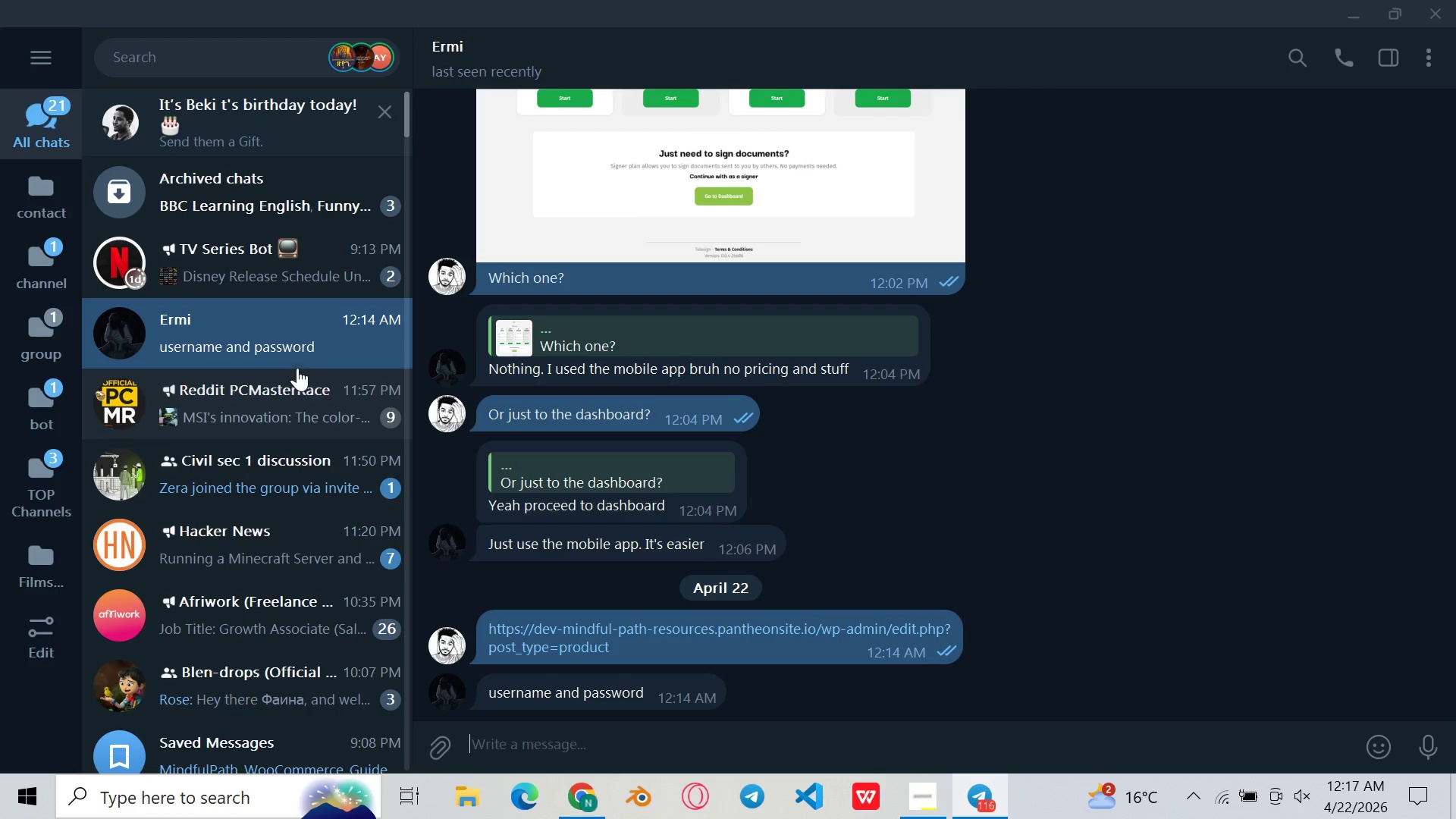 
scroll: coordinate [297, 456], scroll_direction: down, amount: 1.0
 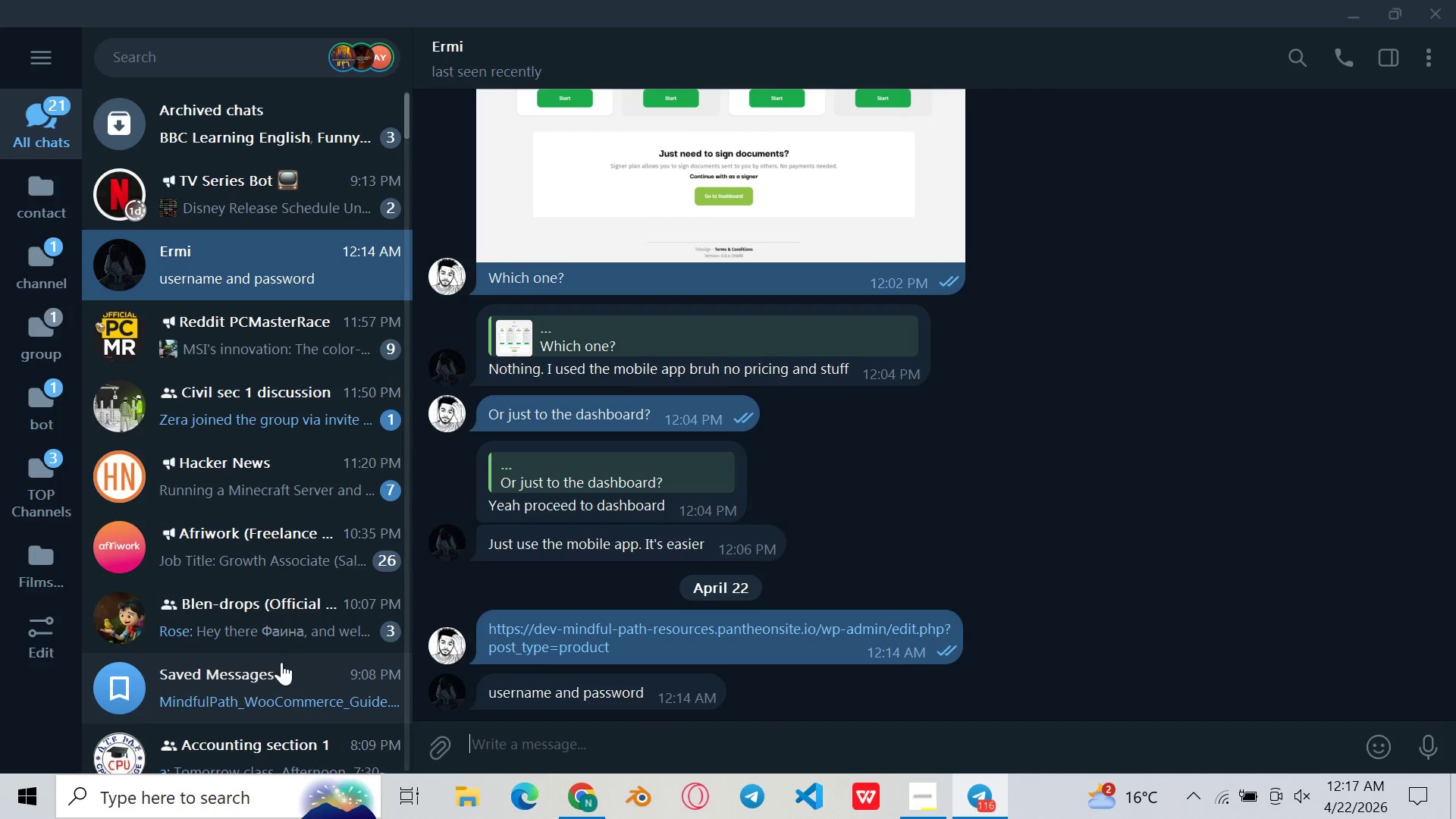 
left_click([281, 662])
 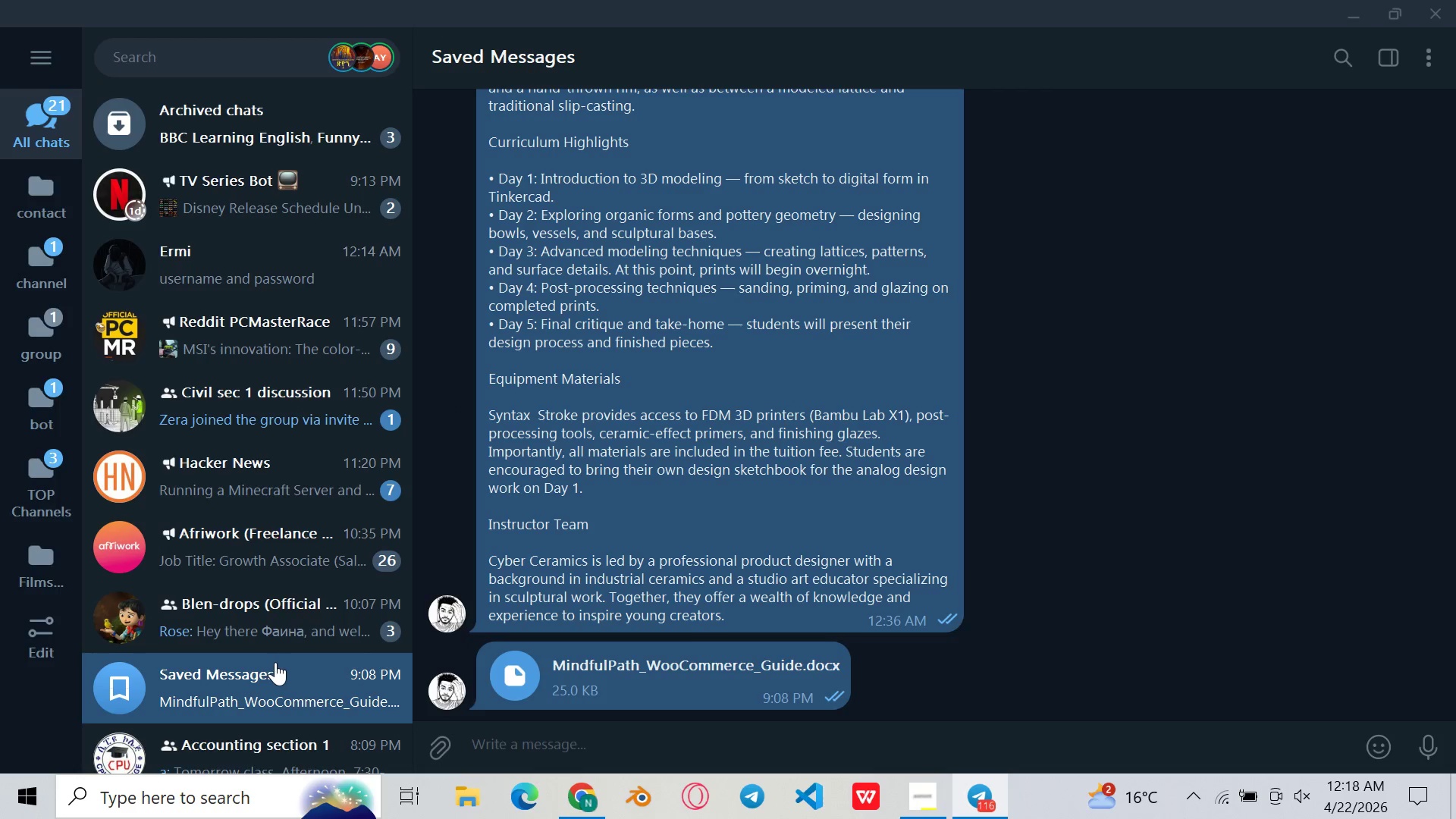 
double_click([275, 620])
 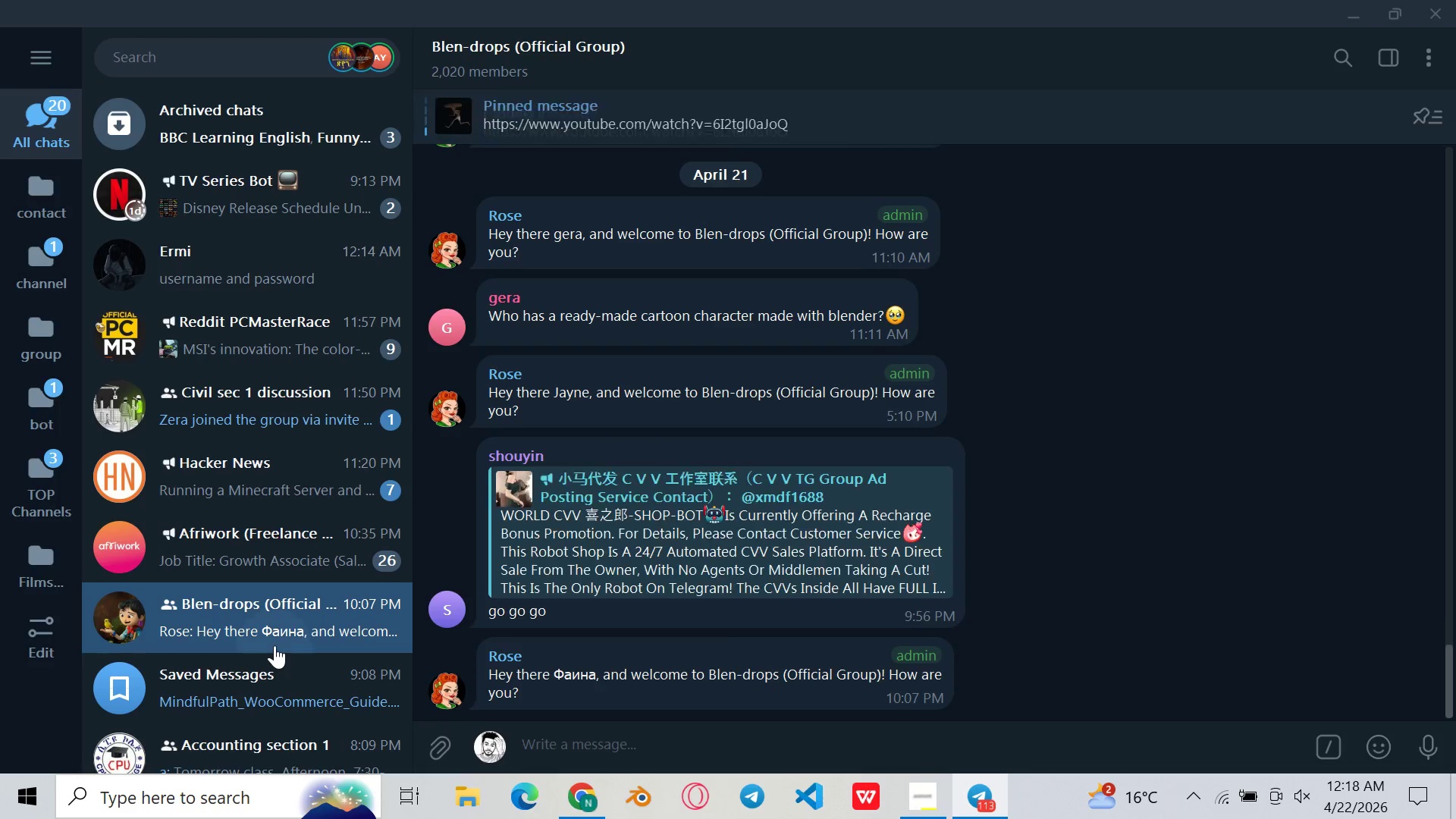 
double_click([275, 645])
 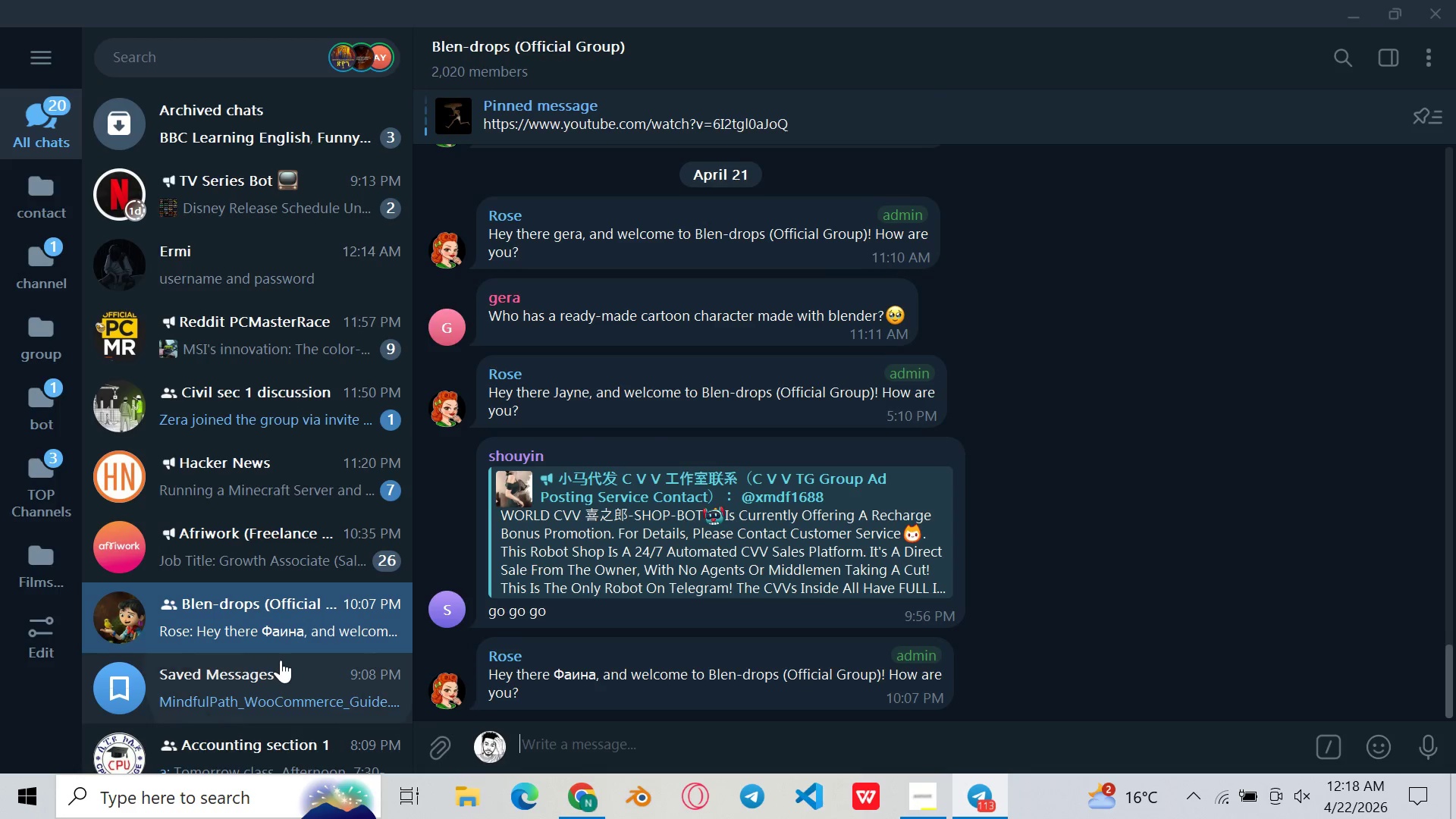 
double_click([281, 658])
 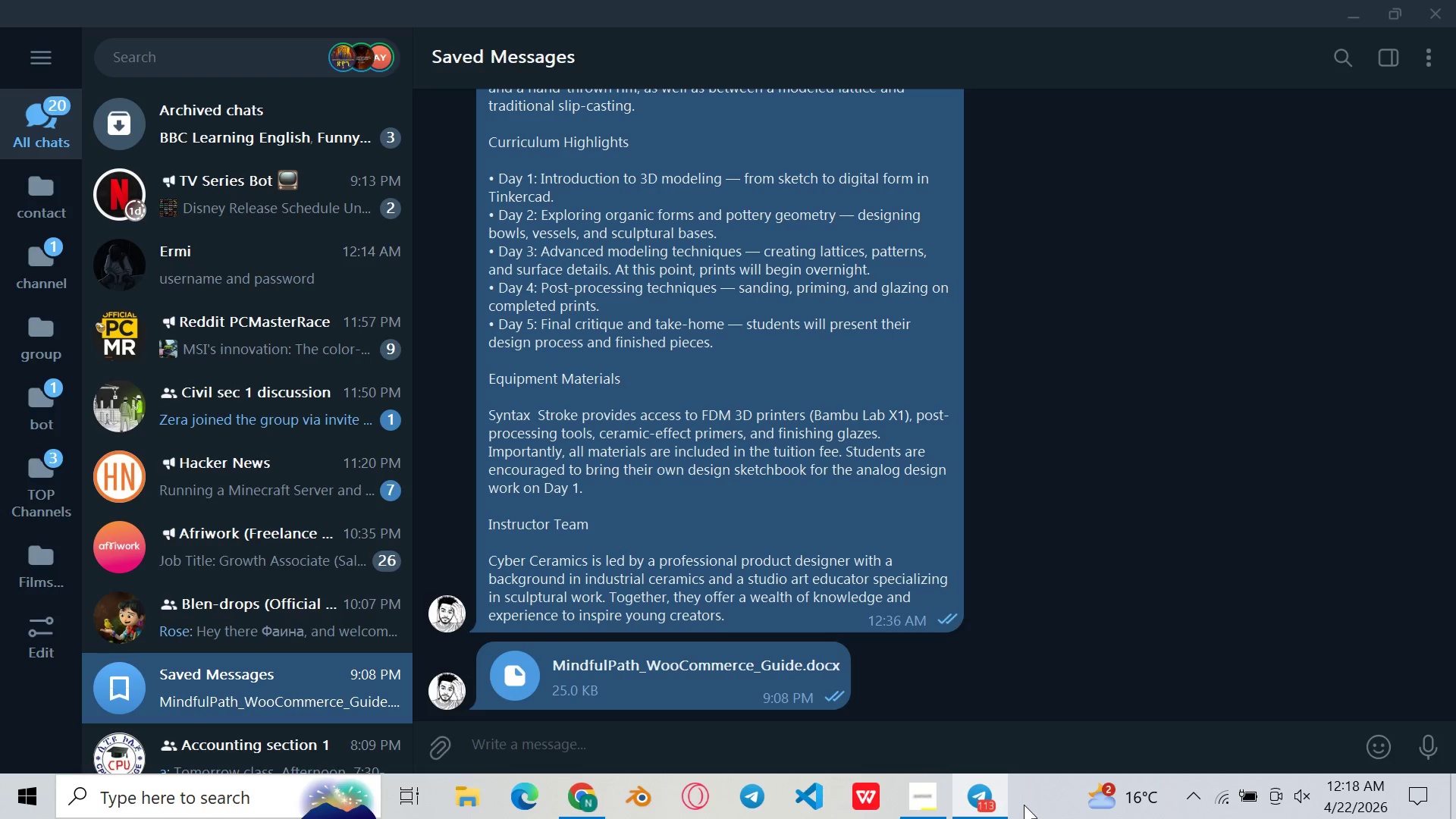 
left_click([923, 796])
 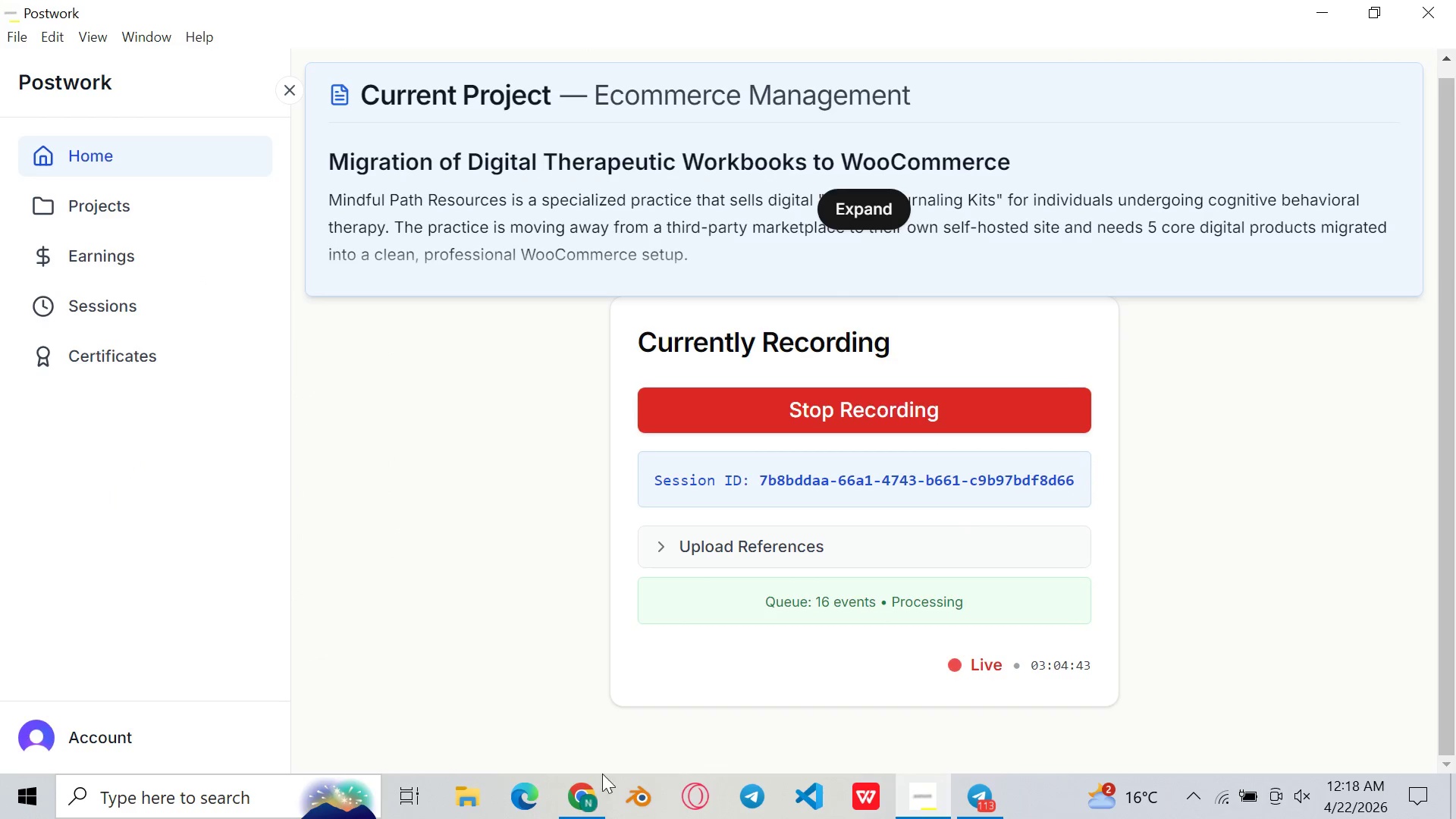 
wait(5.58)
 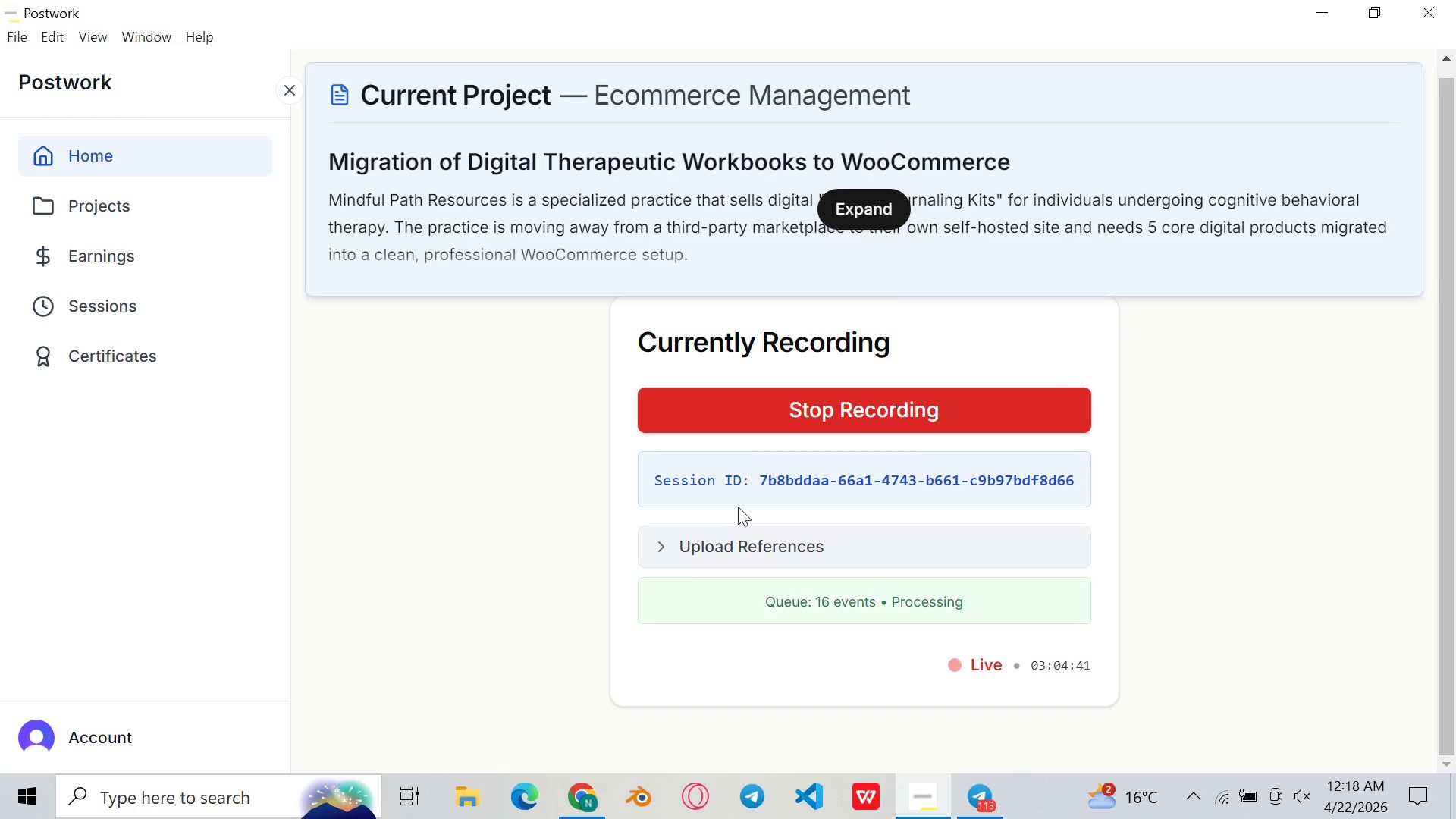 
scroll: coordinate [642, 583], scroll_direction: down, amount: 3.0
 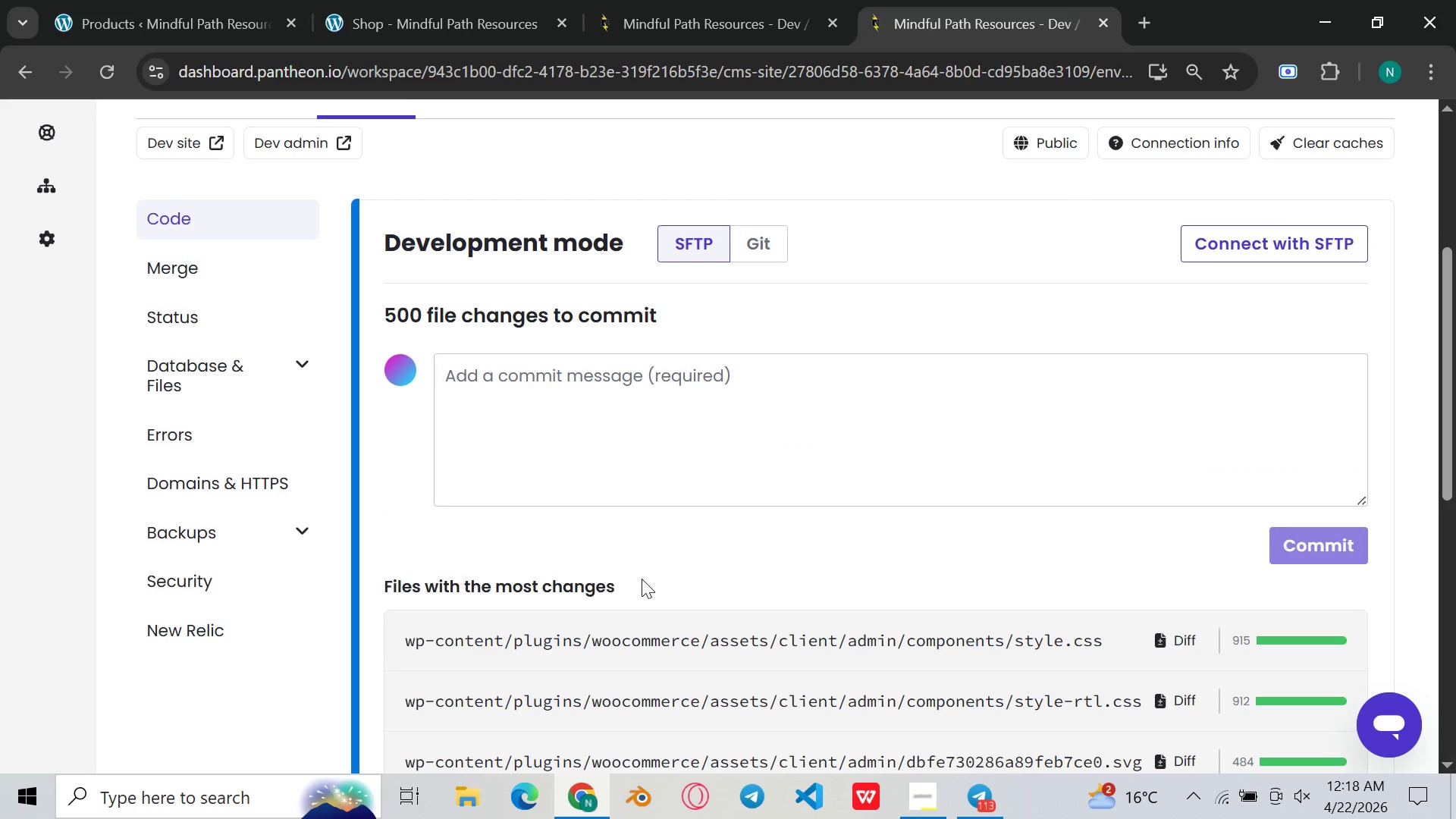 
scroll: coordinate [642, 579], scroll_direction: up, amount: 3.0
 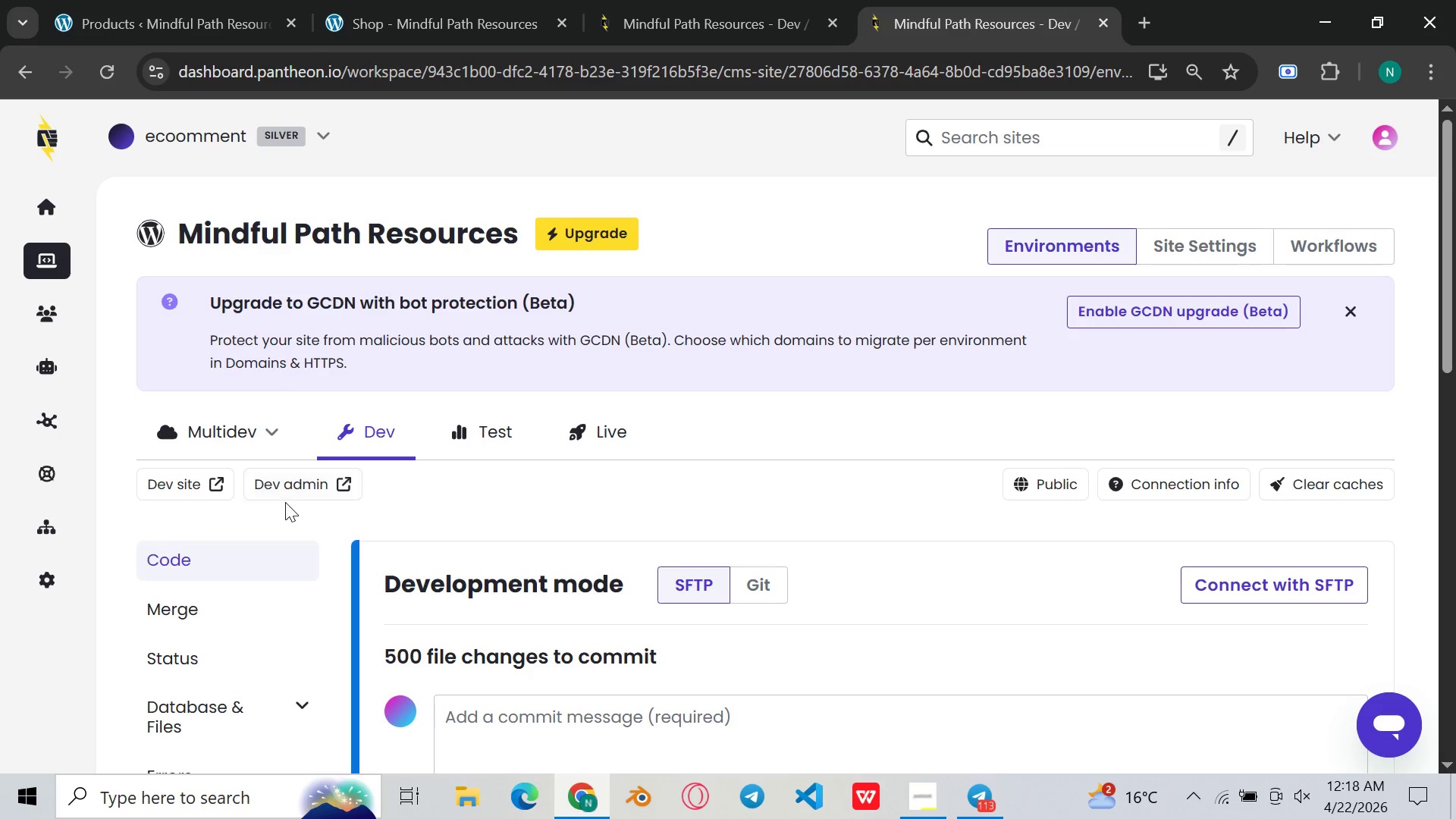 
left_click([287, 501])
 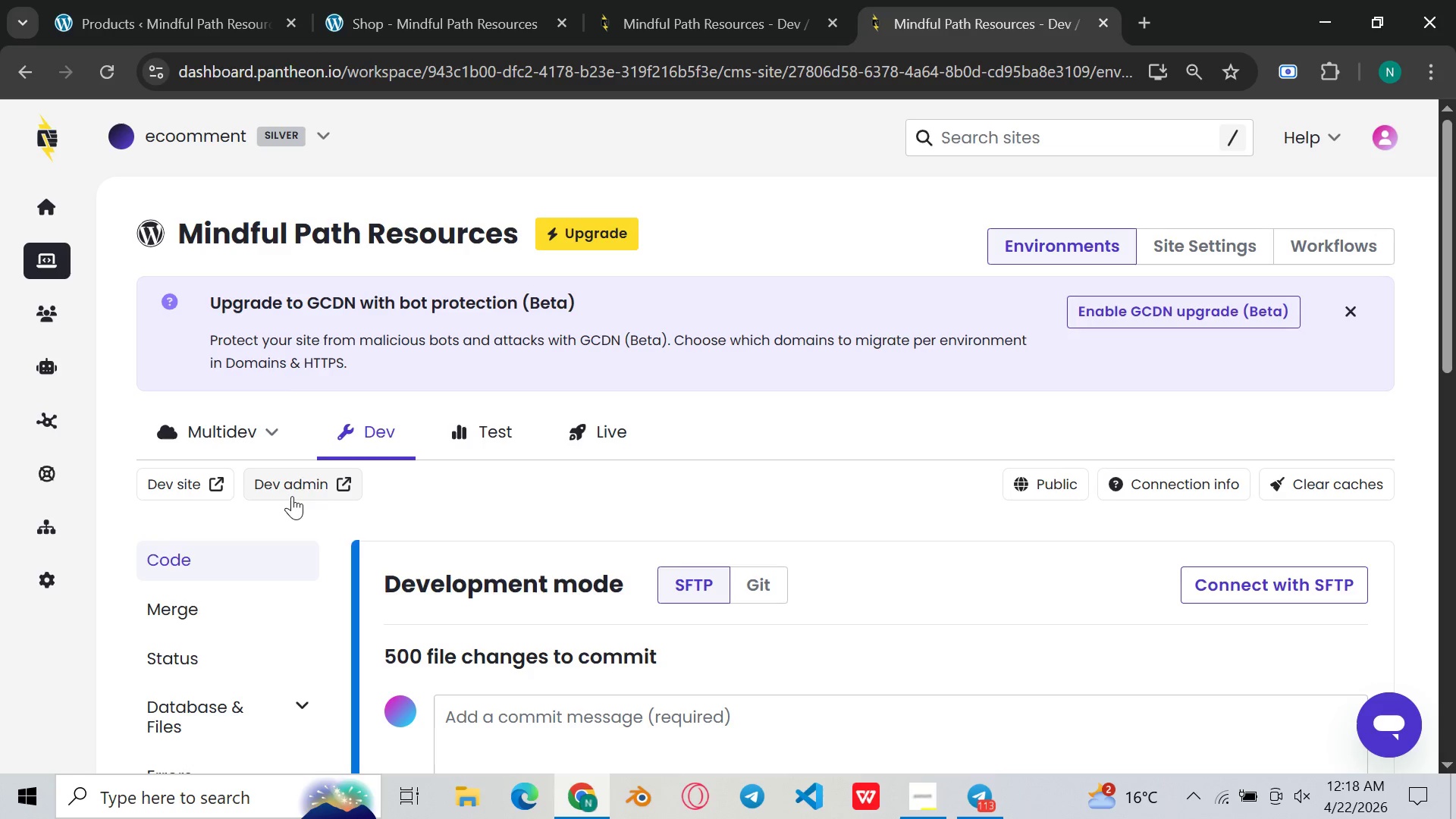 
left_click([301, 489])
 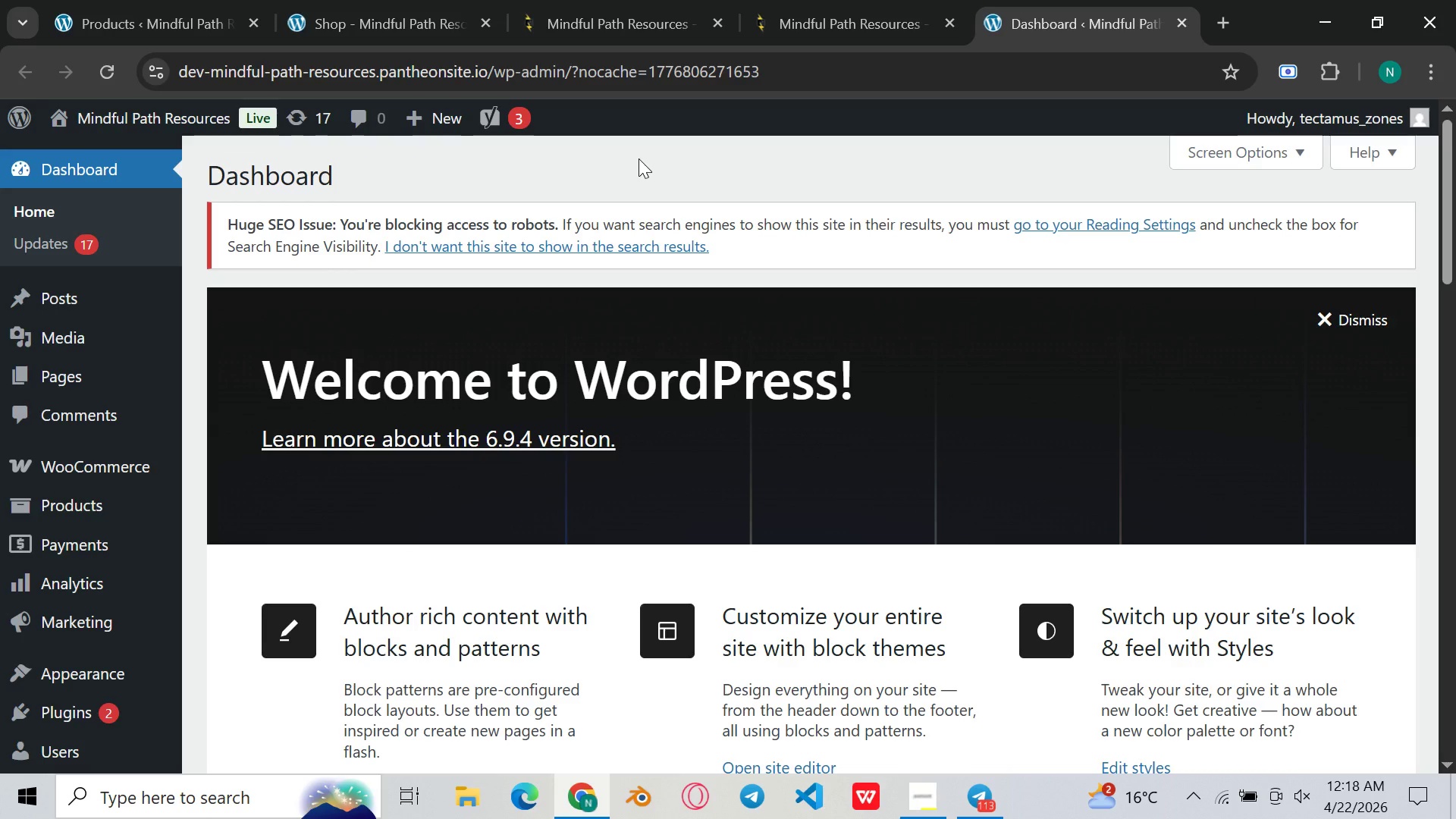 
wait(12.23)
 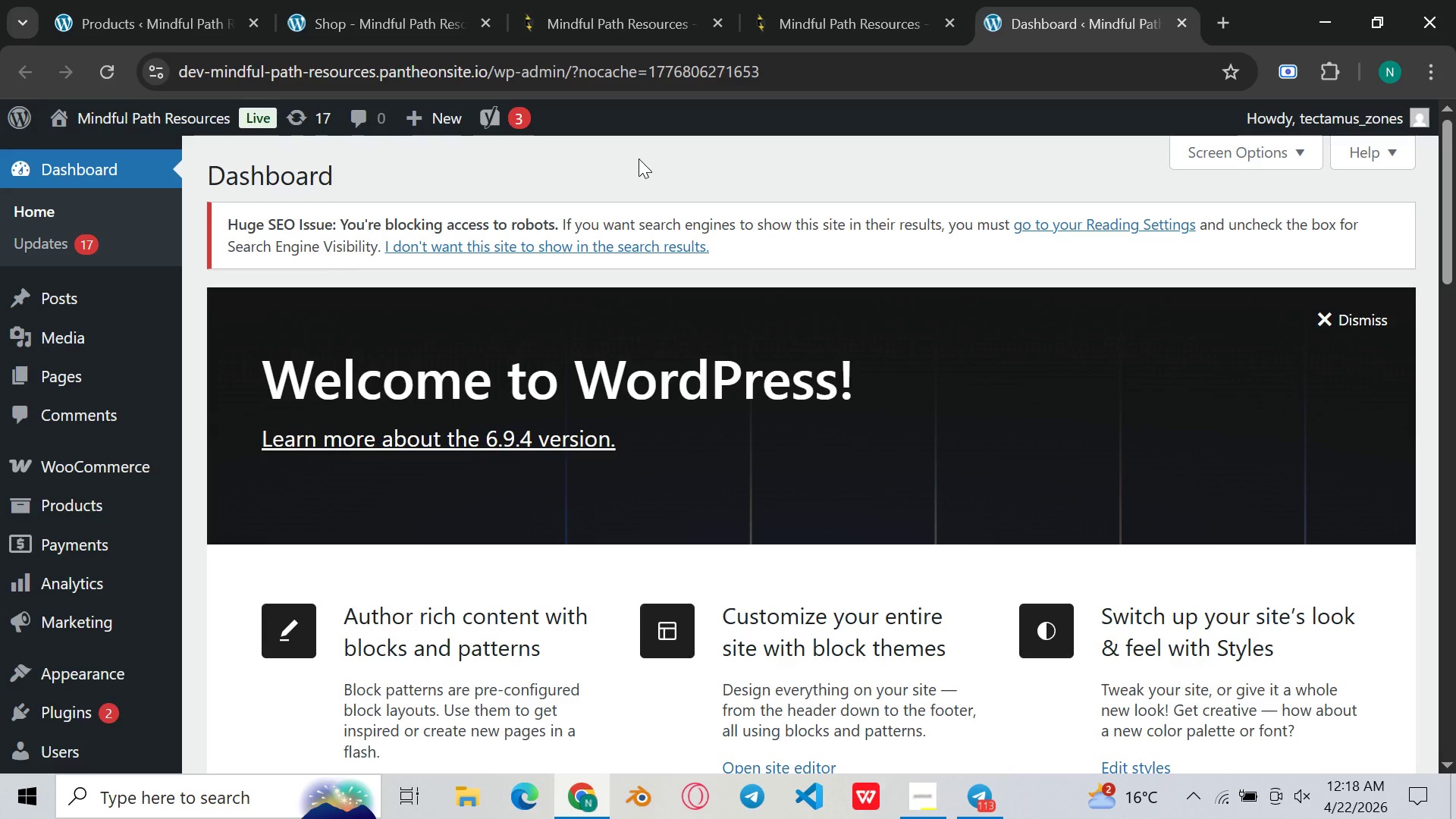 
mouse_move([927, 21])
 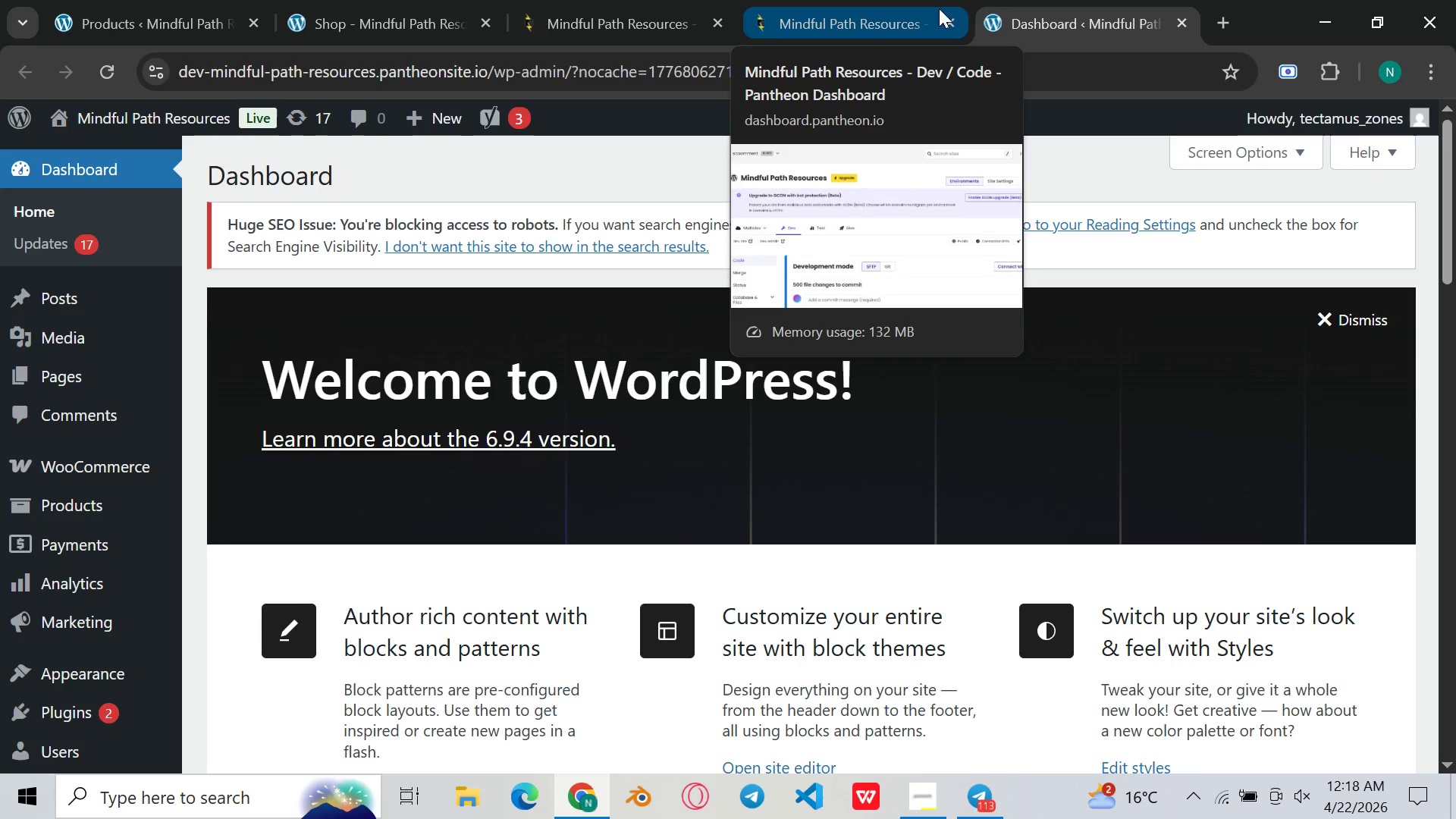 
left_click([947, 23])
 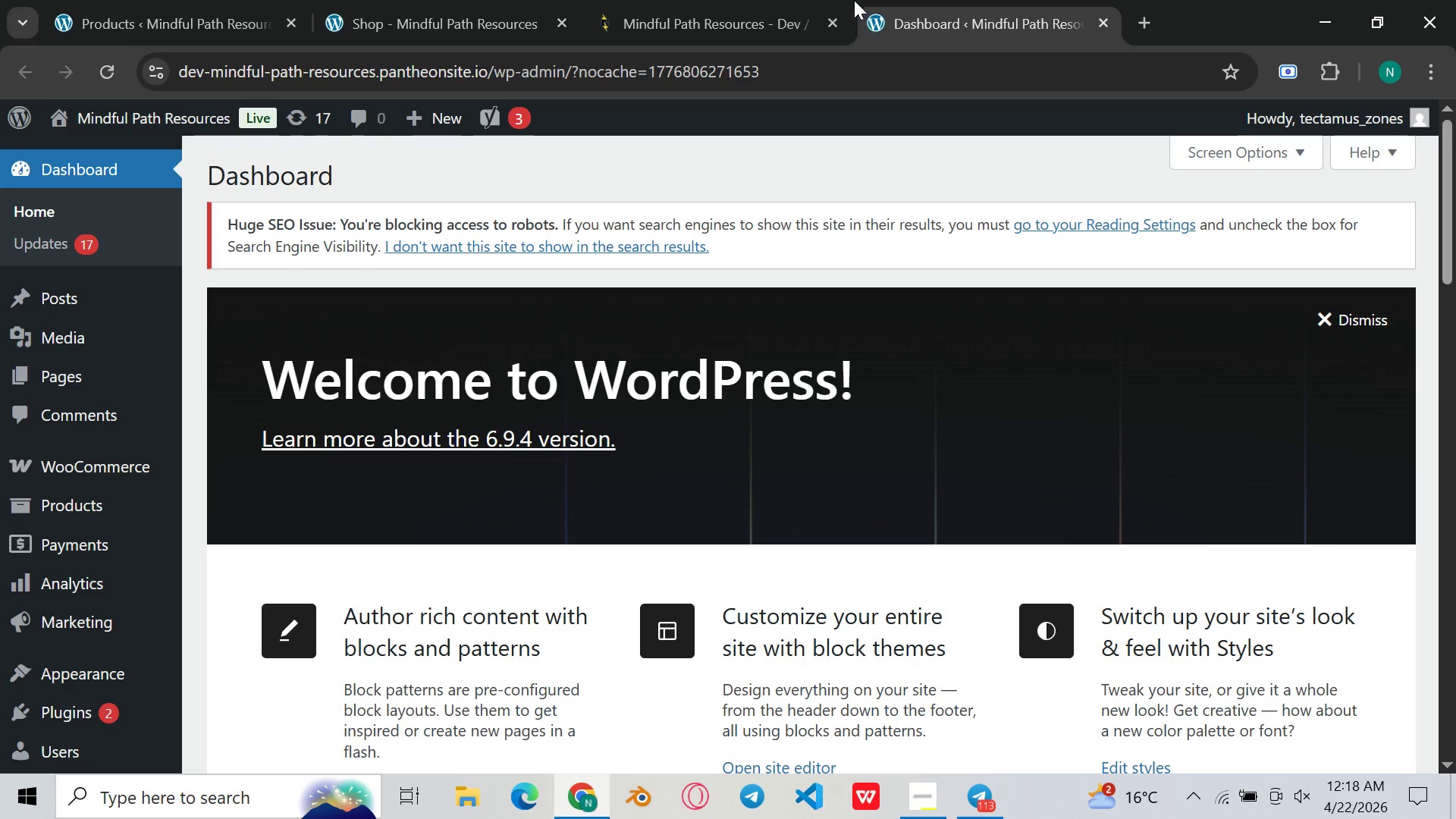 
wait(6.91)
 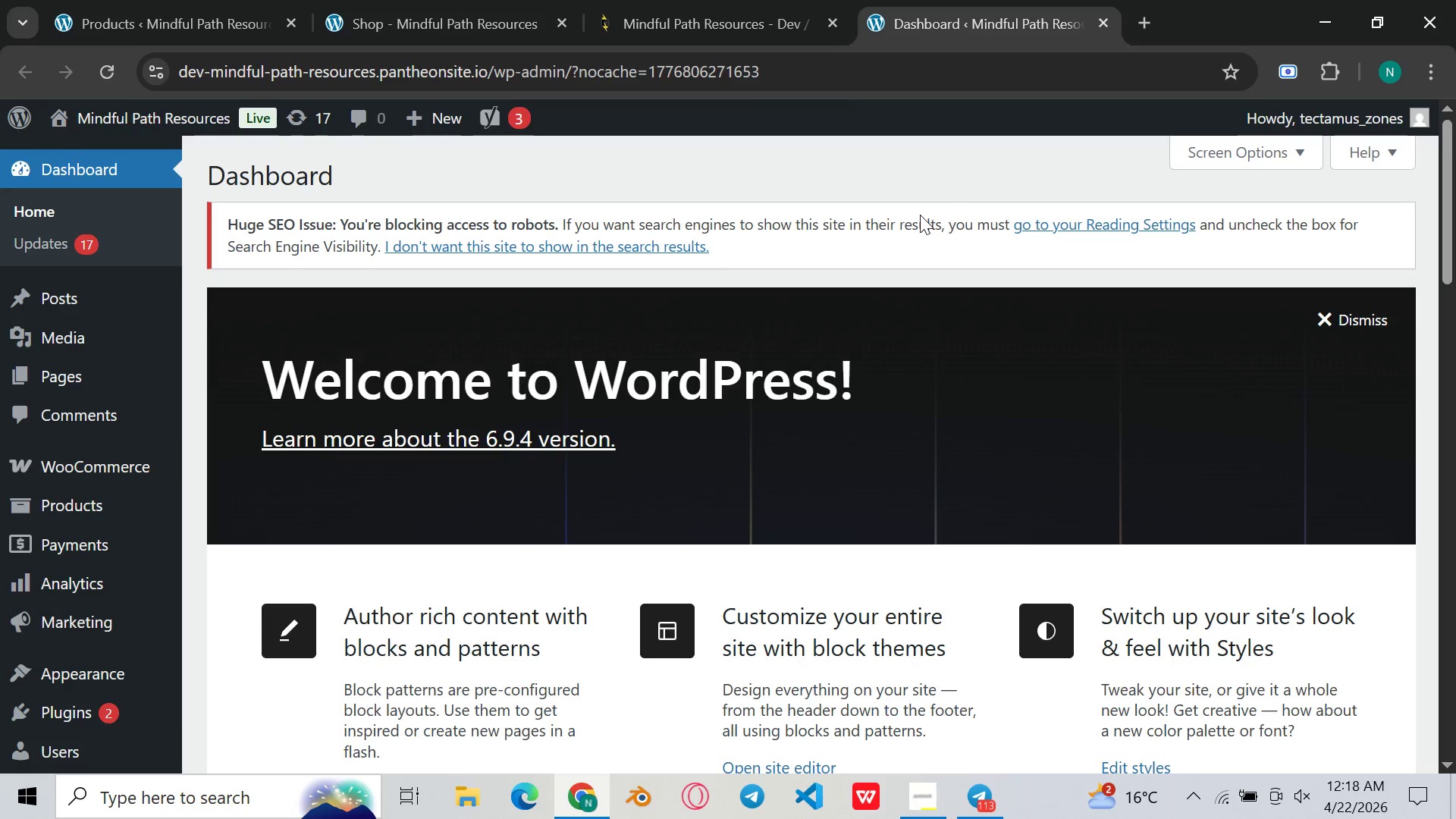 
scroll: coordinate [825, 183], scroll_direction: down, amount: 11.0
 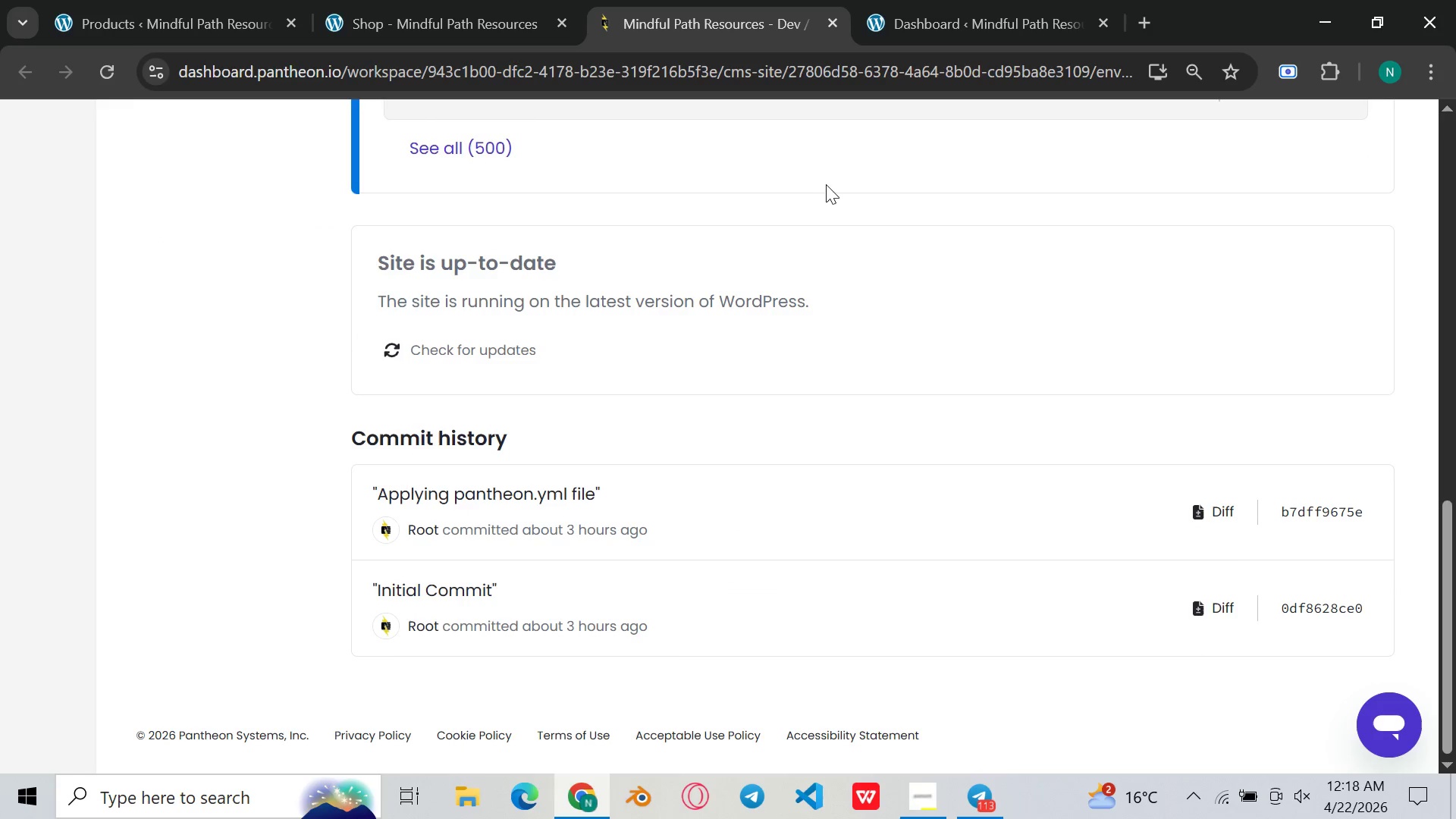 
scroll: coordinate [827, 188], scroll_direction: up, amount: 2.0
 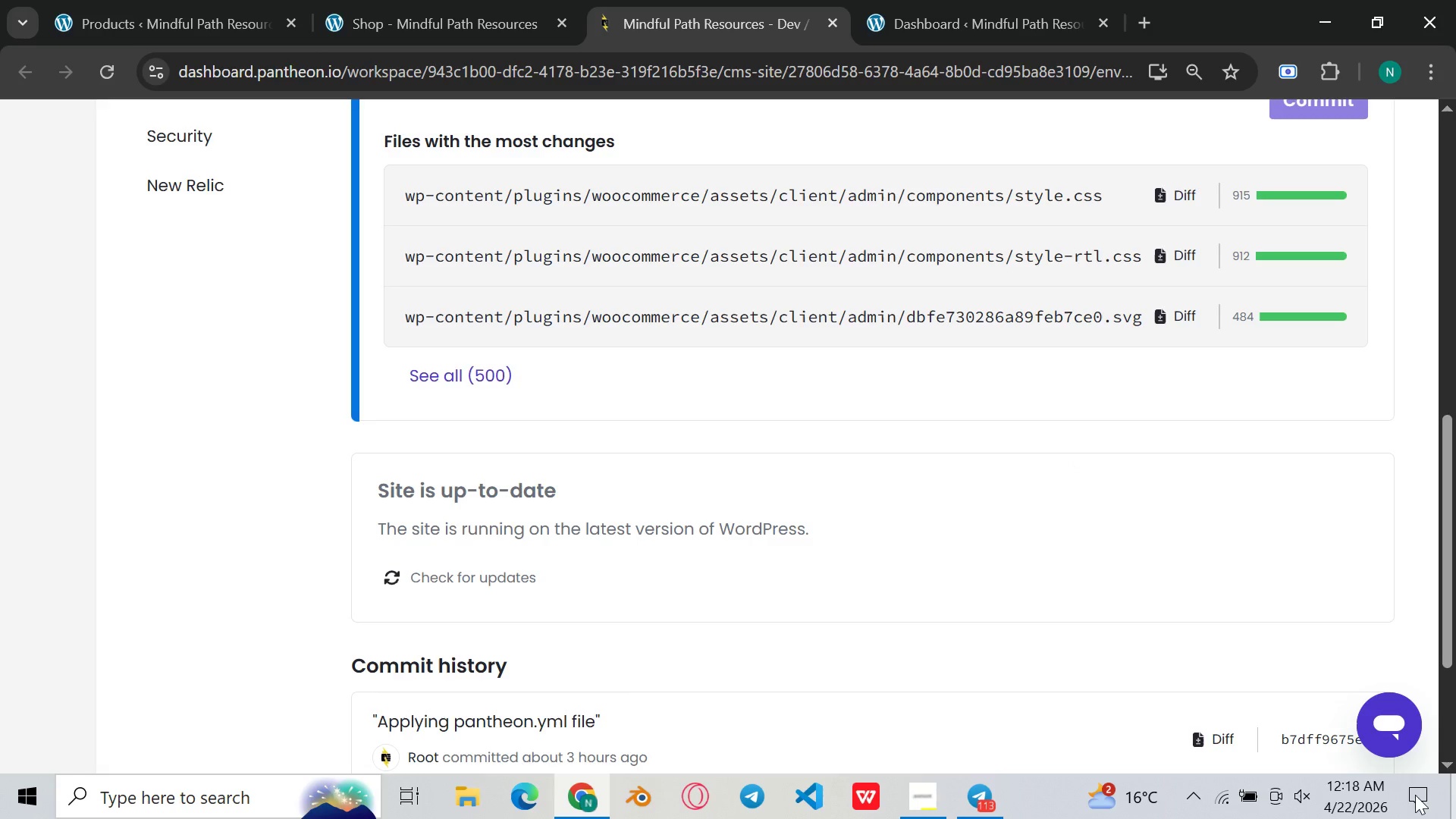 
wait(5.31)
 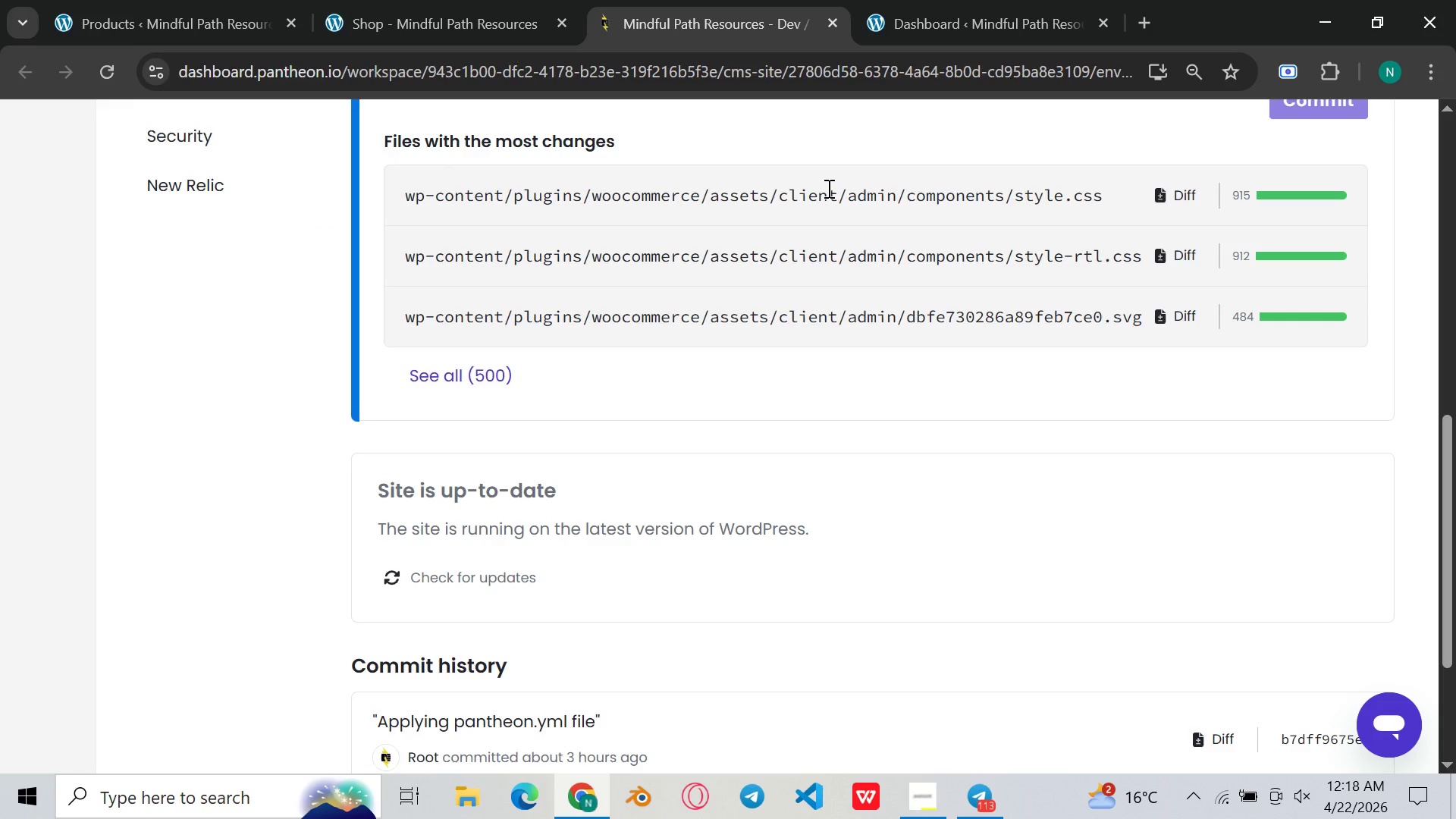 
left_click([1006, 807])
 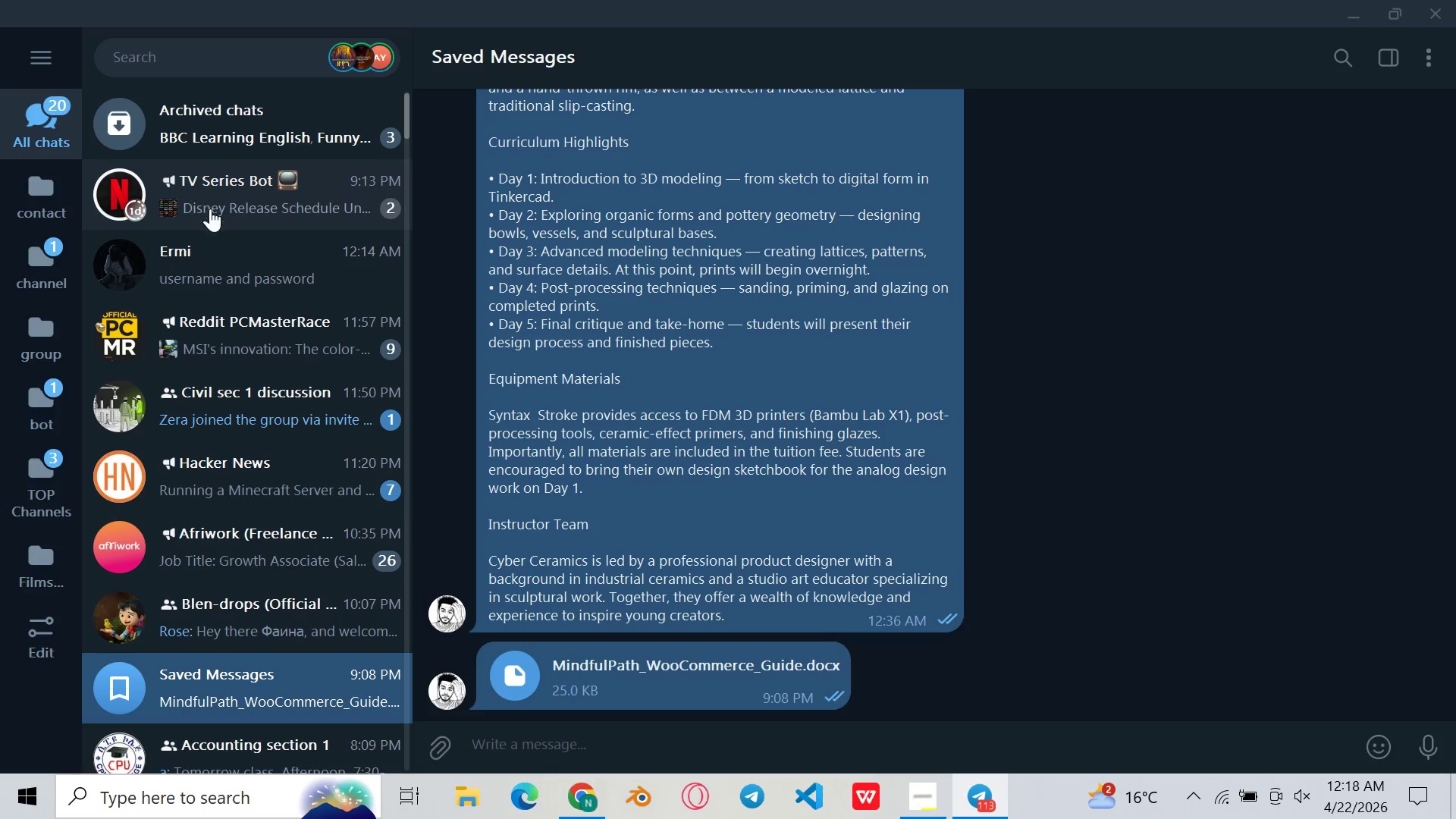 
double_click([254, 256])
 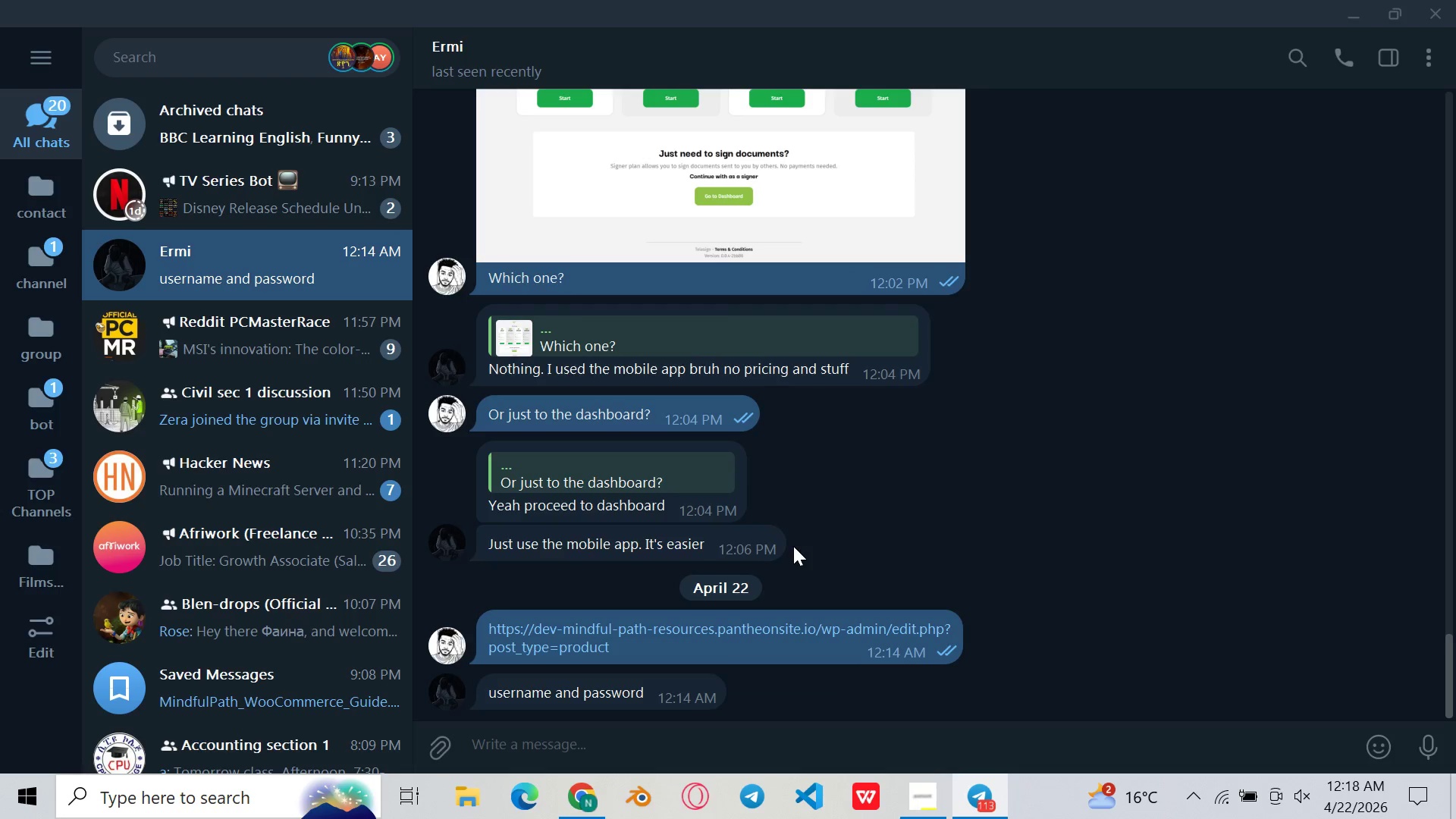 
type(Emi)
key(Backspace)
key(Backspace)
key(Backspace)
type(rmi)
key(Backspace)
key(Backspace)
key(Backspace)
type(Ermi password)
 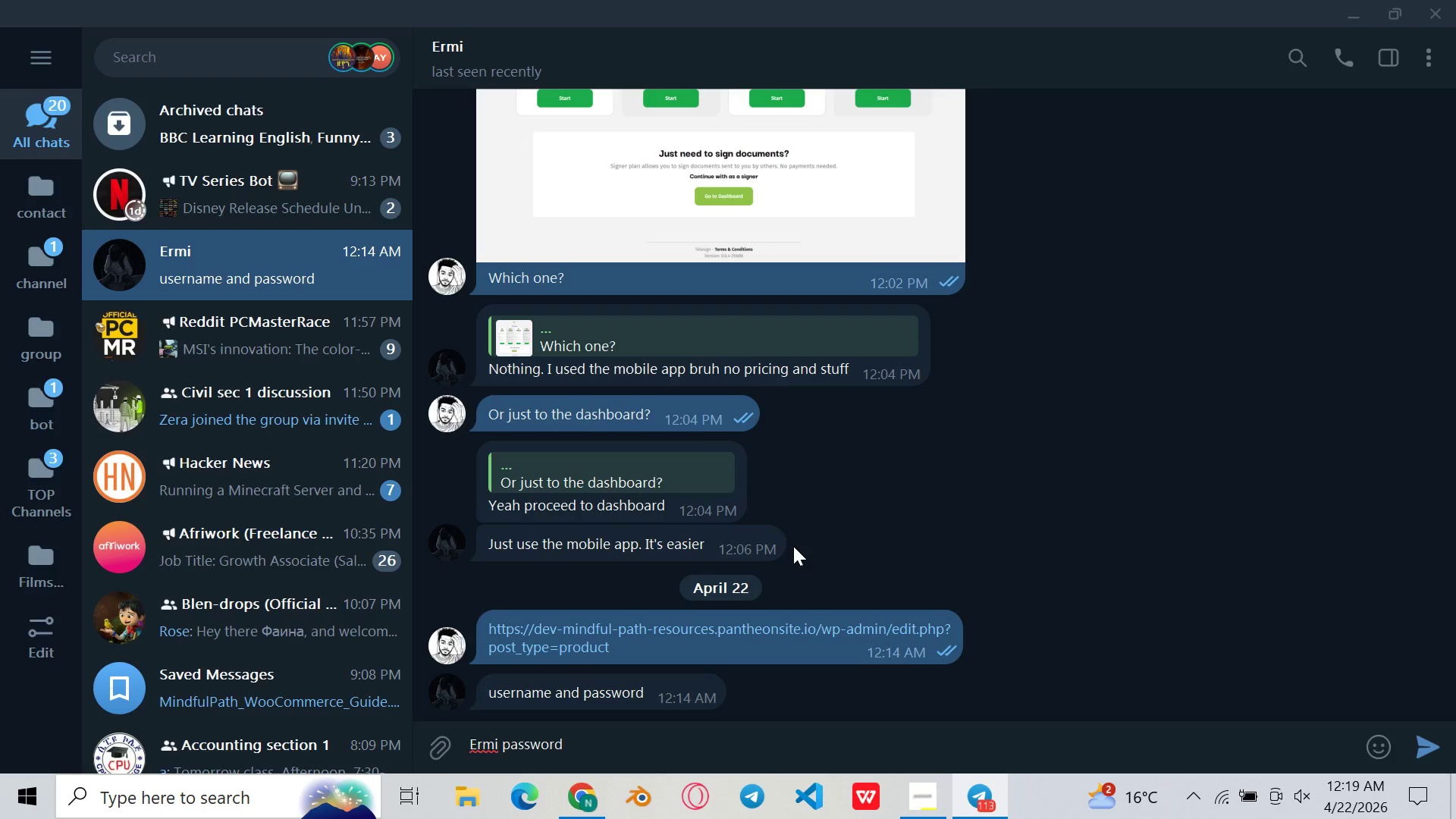 
hold_key(key=ArrowLeft, duration=0.81)
 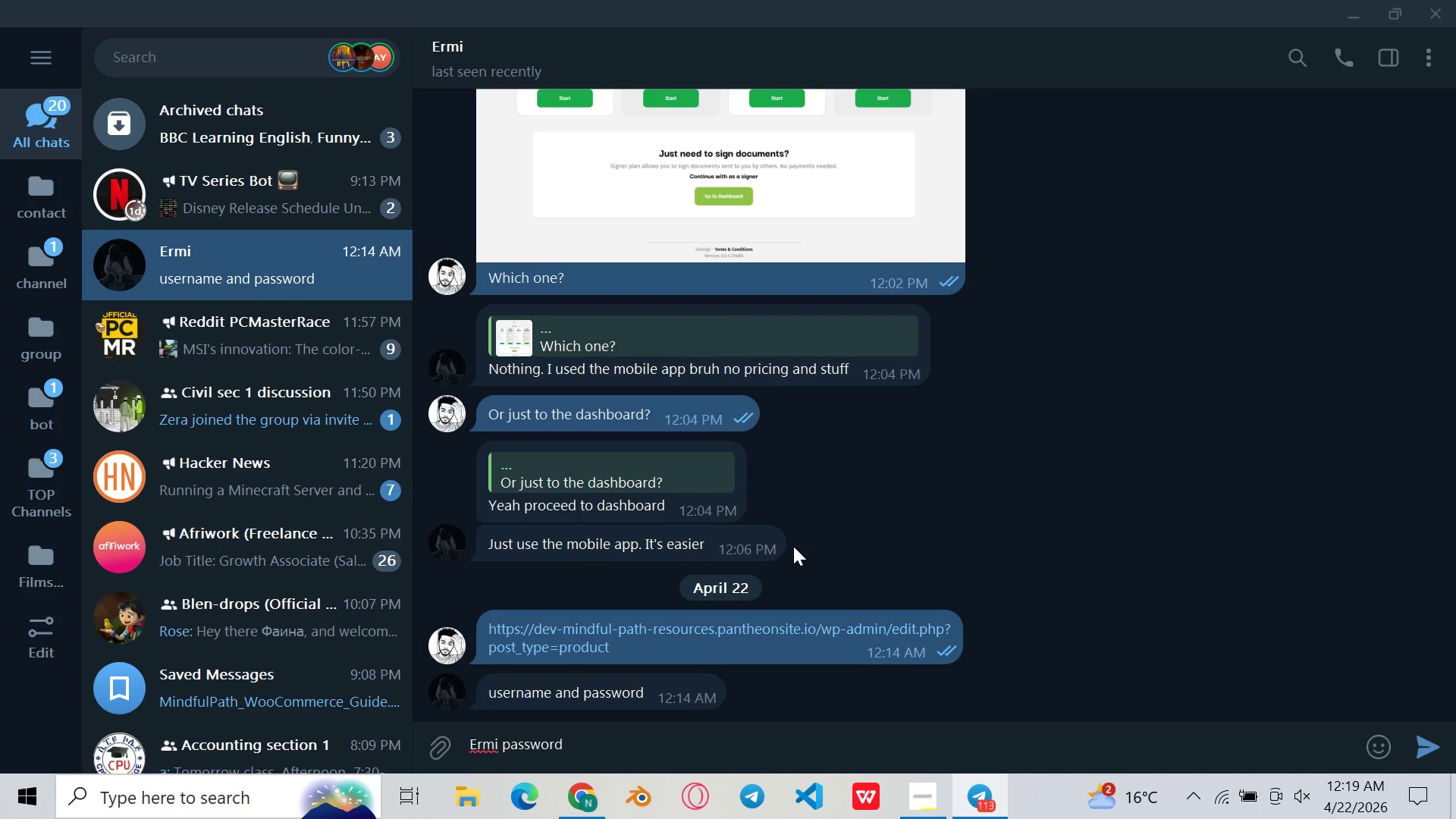 
key(ArrowLeft)
 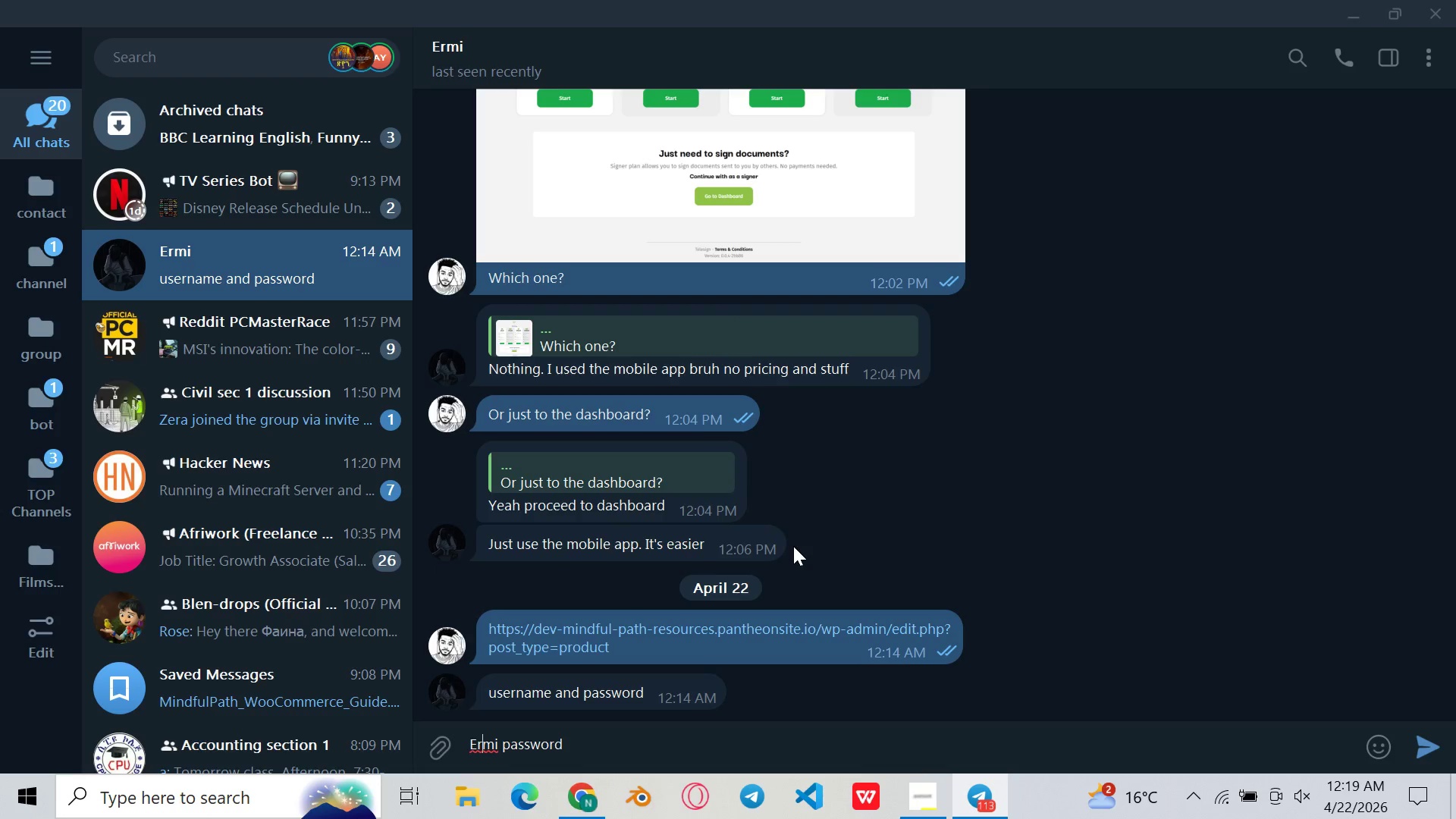 
key(ArrowLeft)
 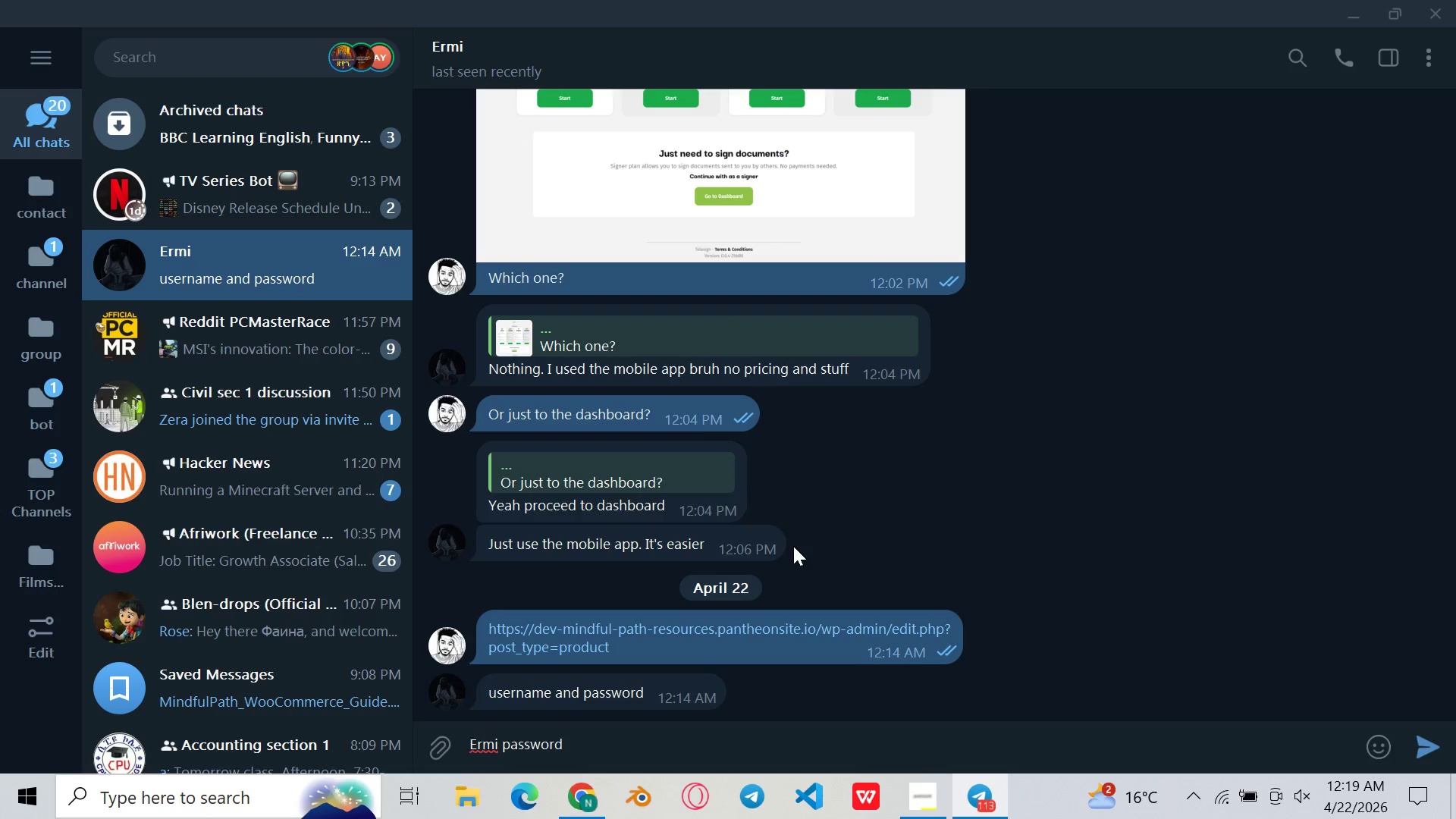 
key(ArrowLeft)
 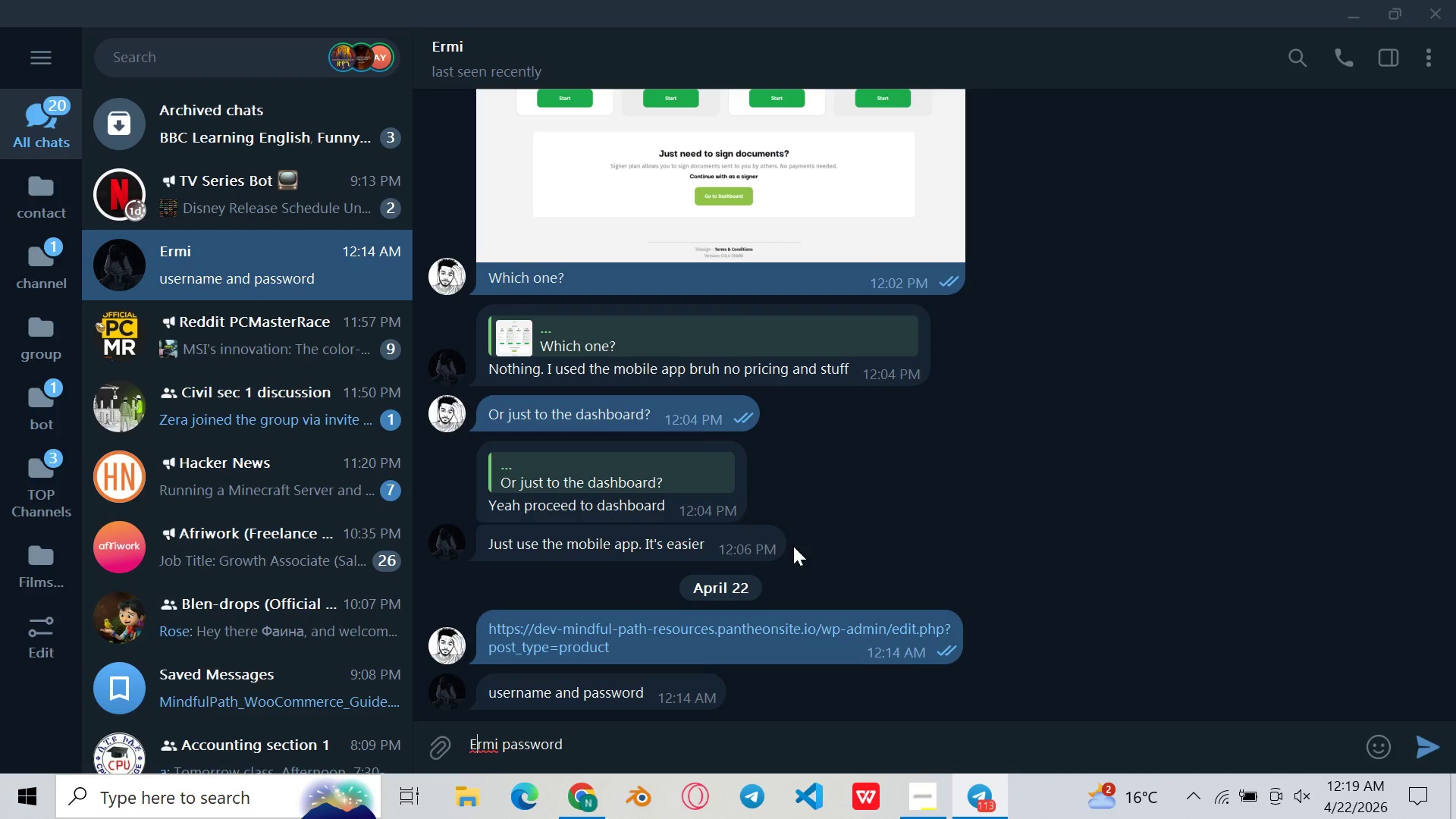 
key(ArrowLeft)
 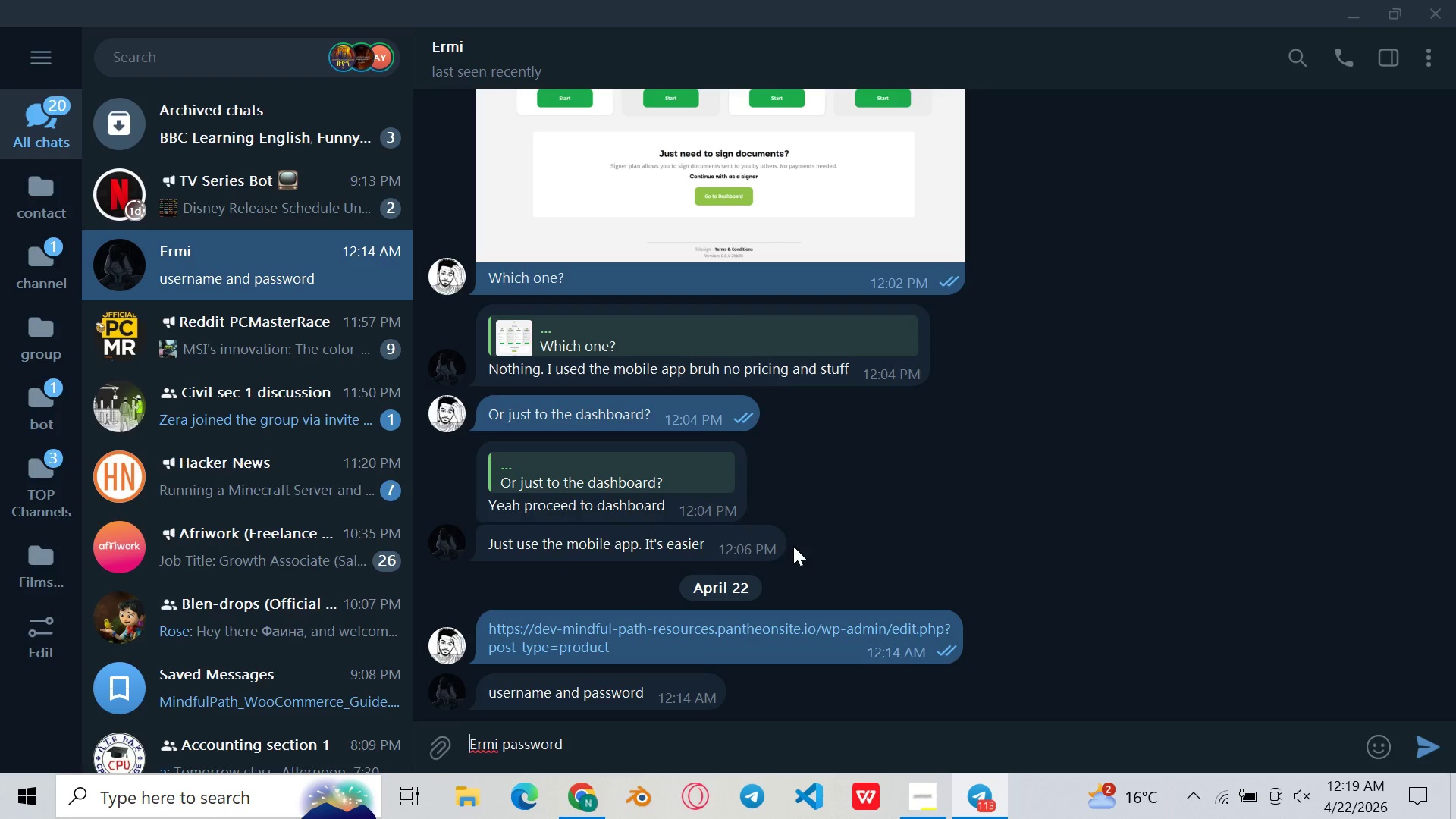 
key(ArrowRight)
 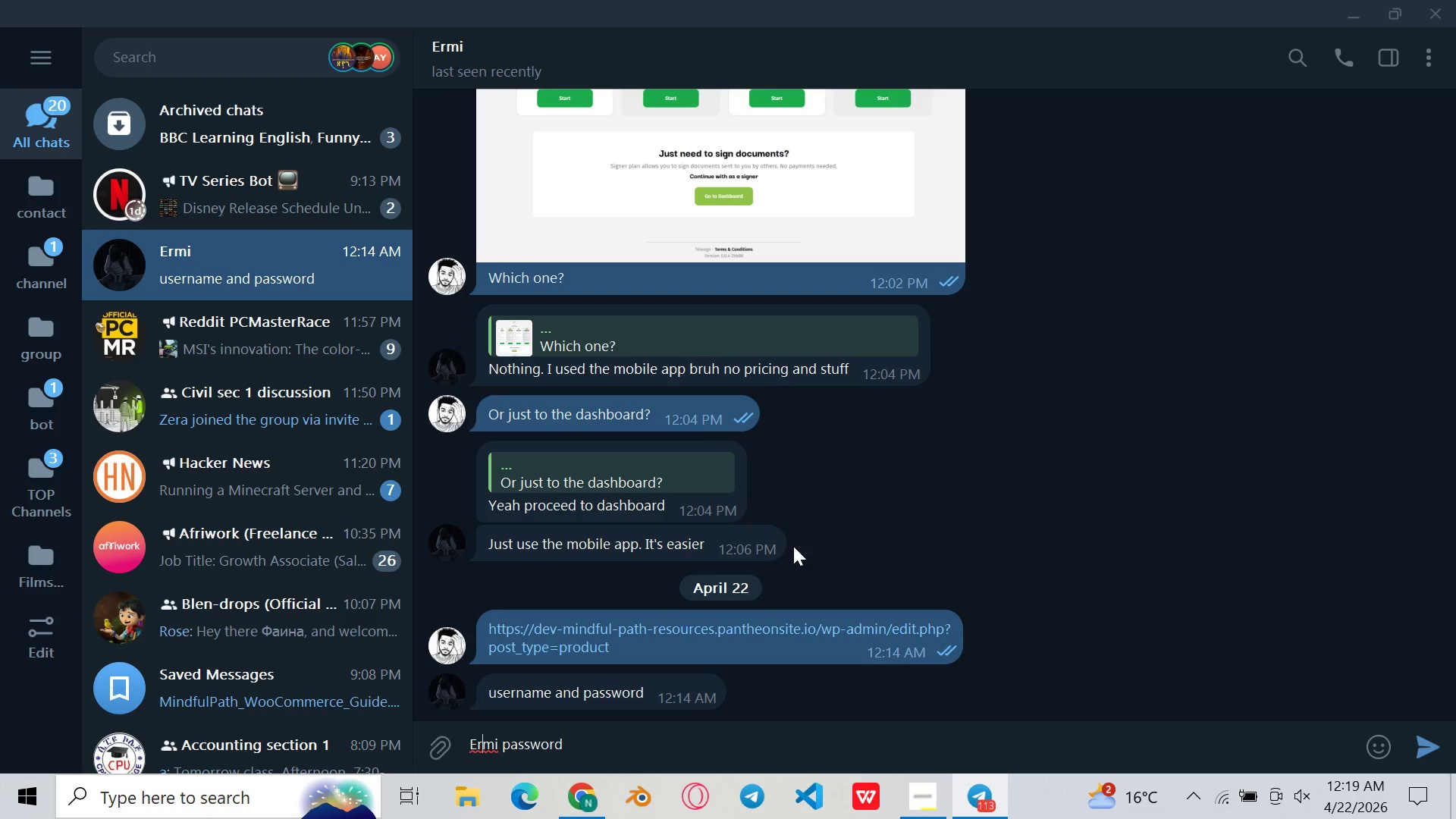 
key(ArrowRight)
 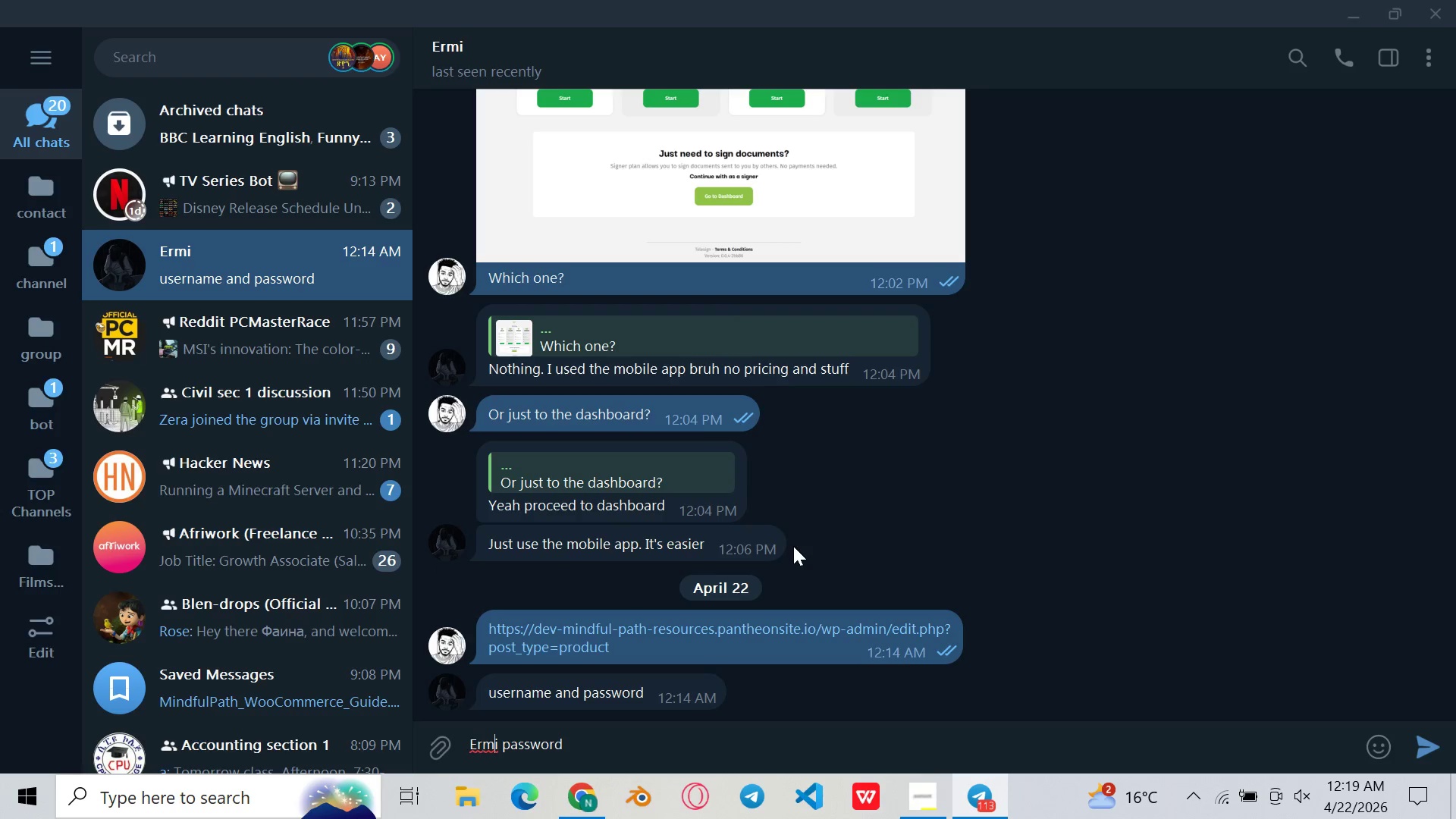 
key(ArrowRight)
 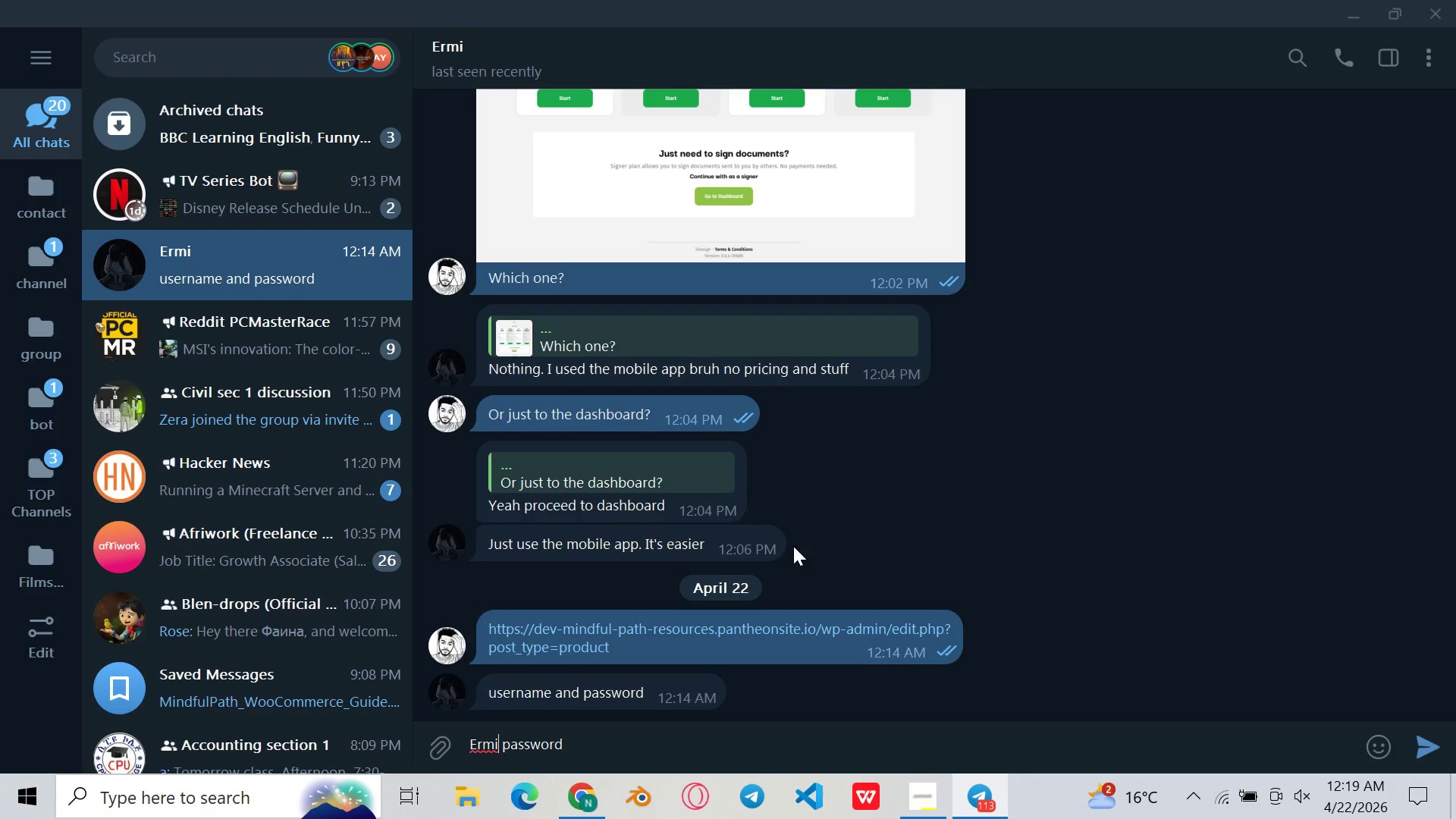 
key(ArrowRight)
 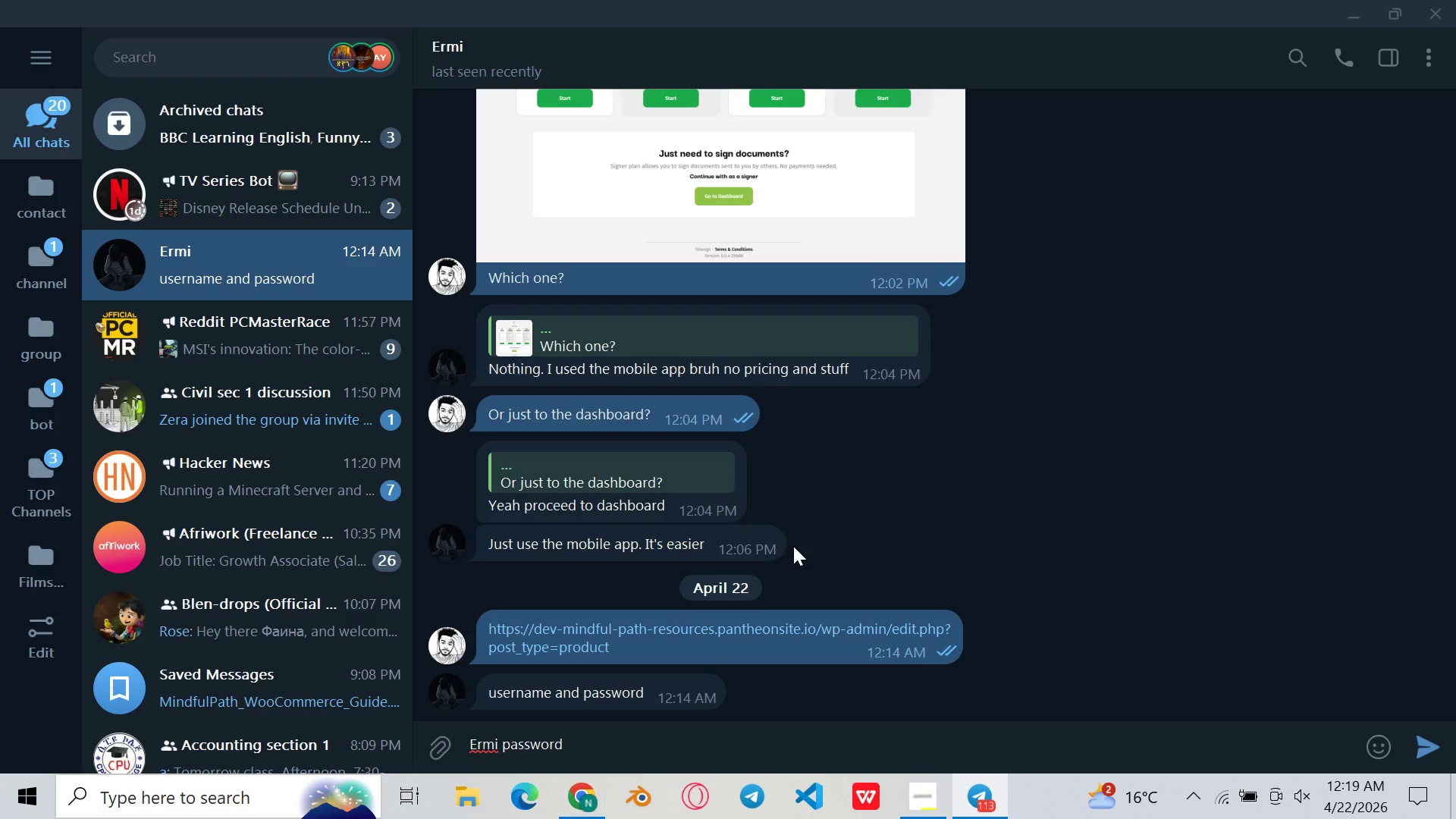 
type(sh I)
 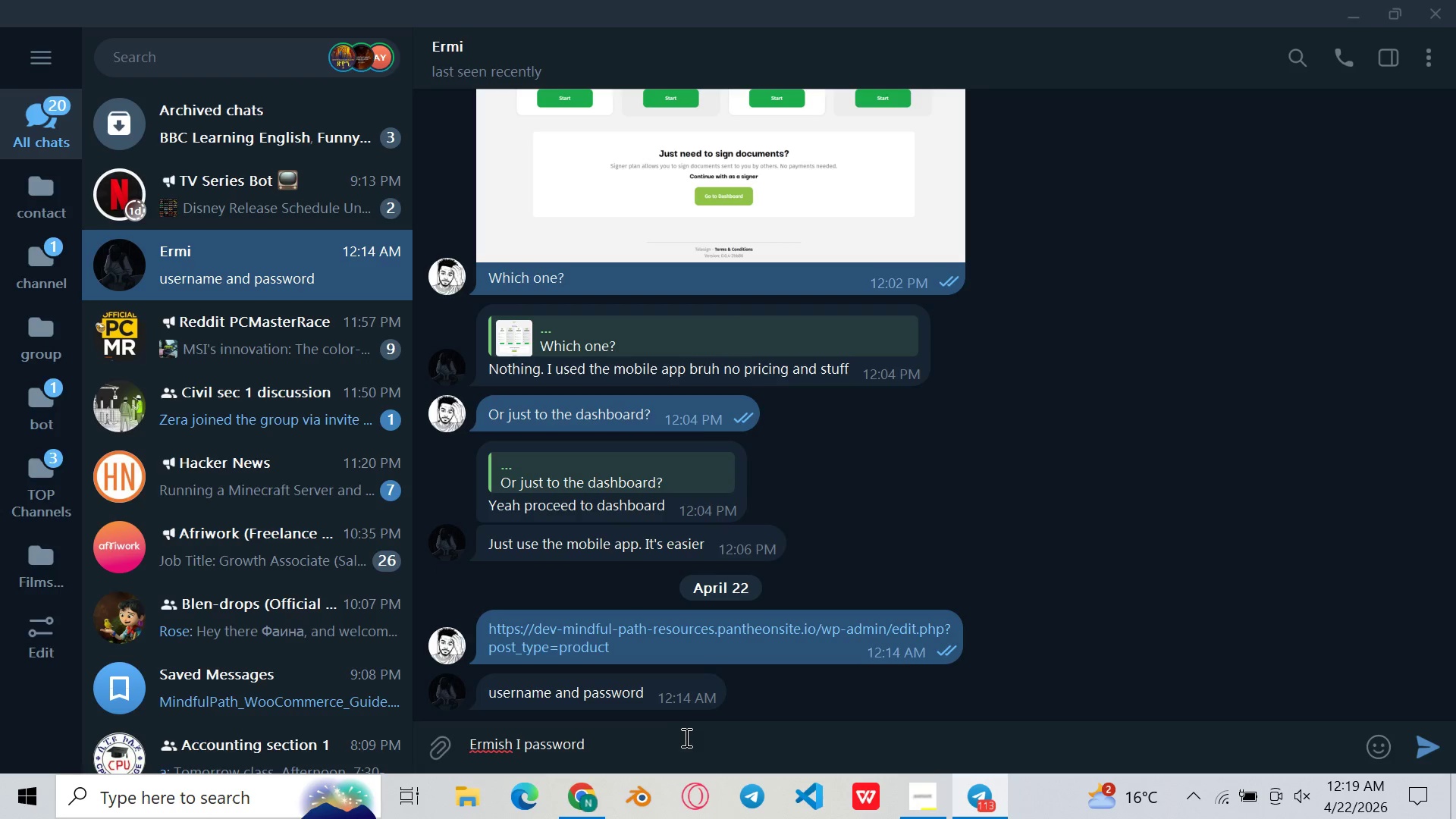 
left_click([657, 748])
 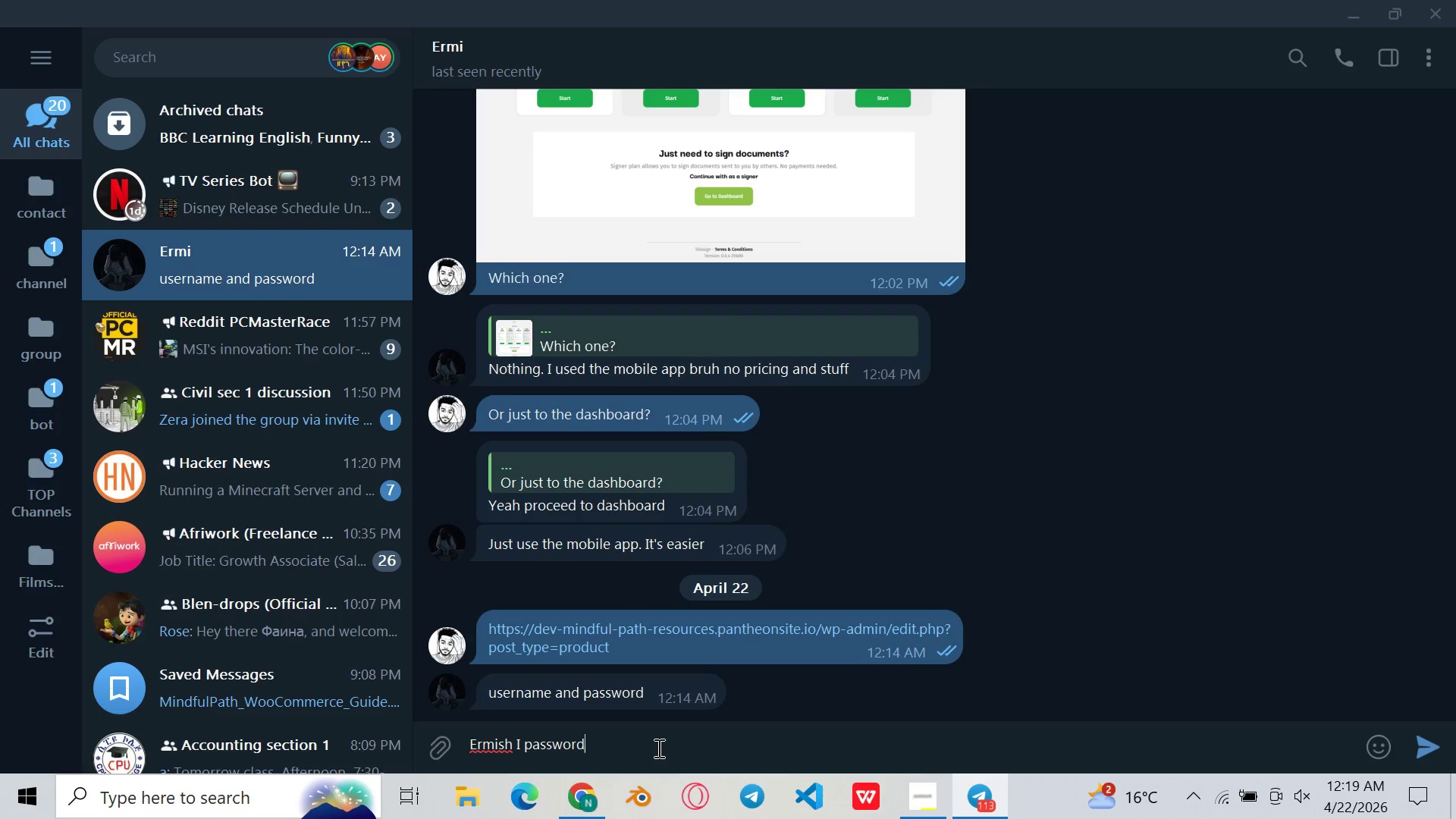 
type( the f)
key(Backspace)
type(password I think I am cooked)
 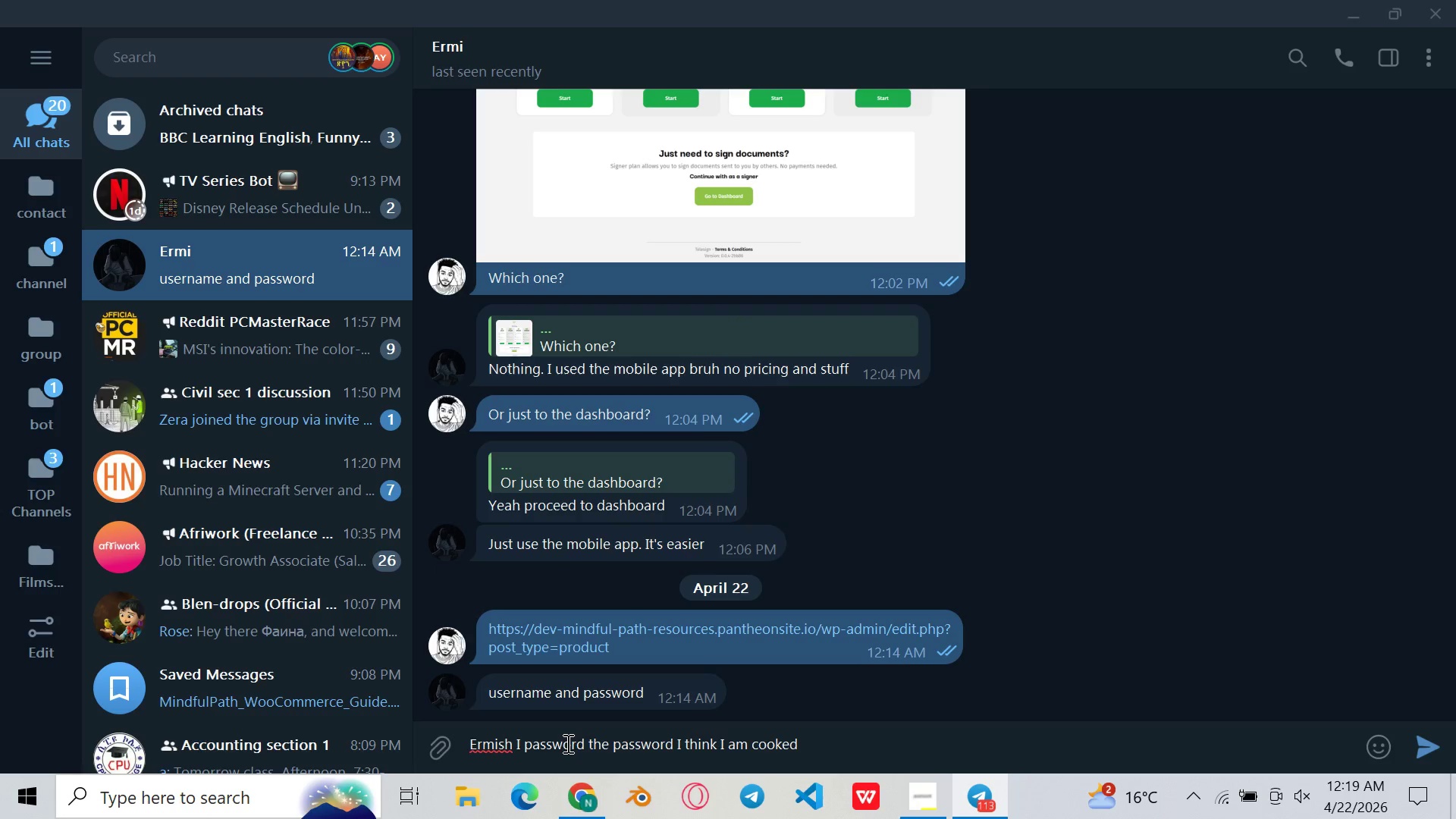 
wait(5.98)
 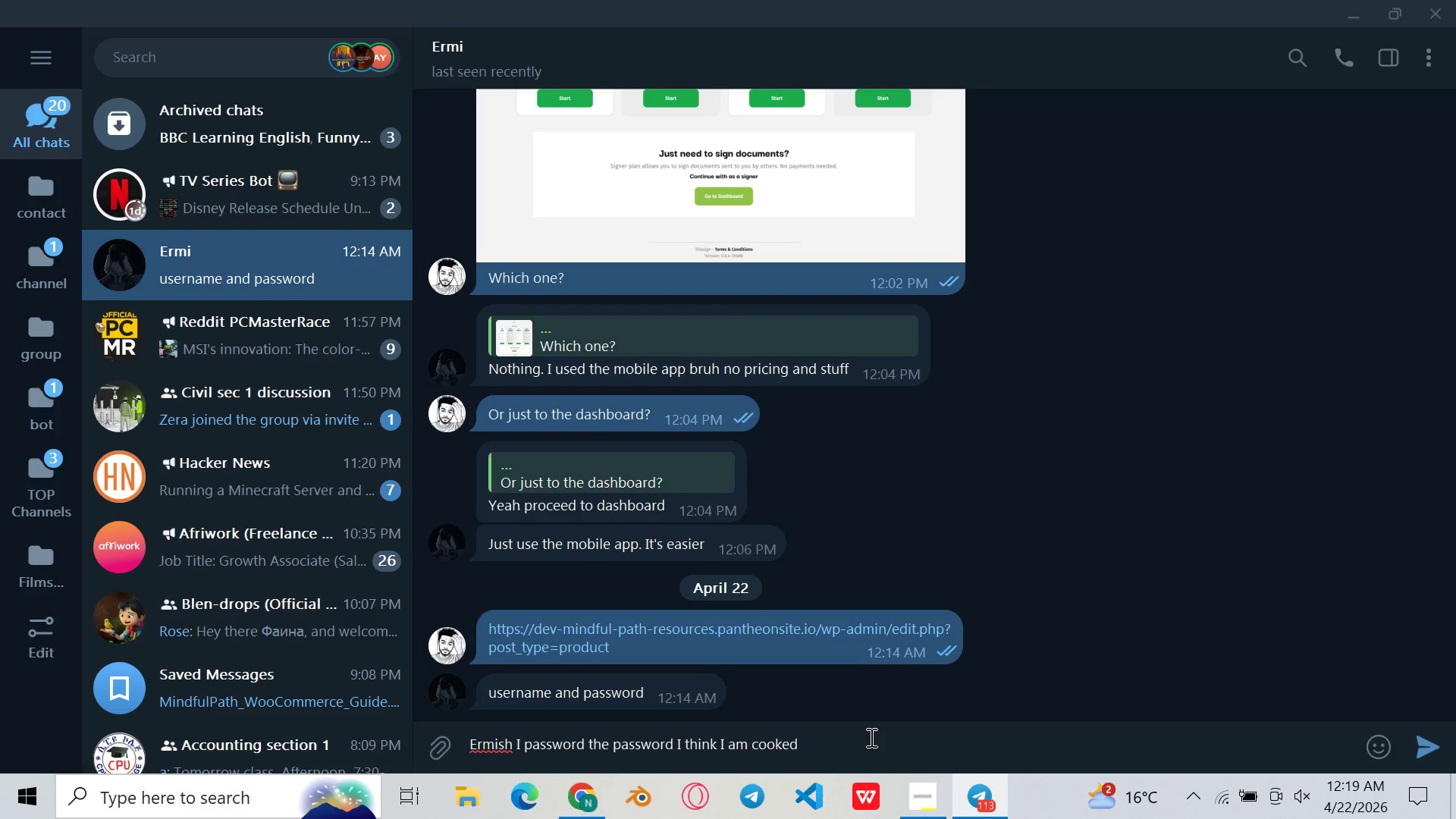 
left_click_drag(start_coordinate=[587, 747], to_coordinate=[529, 742])
 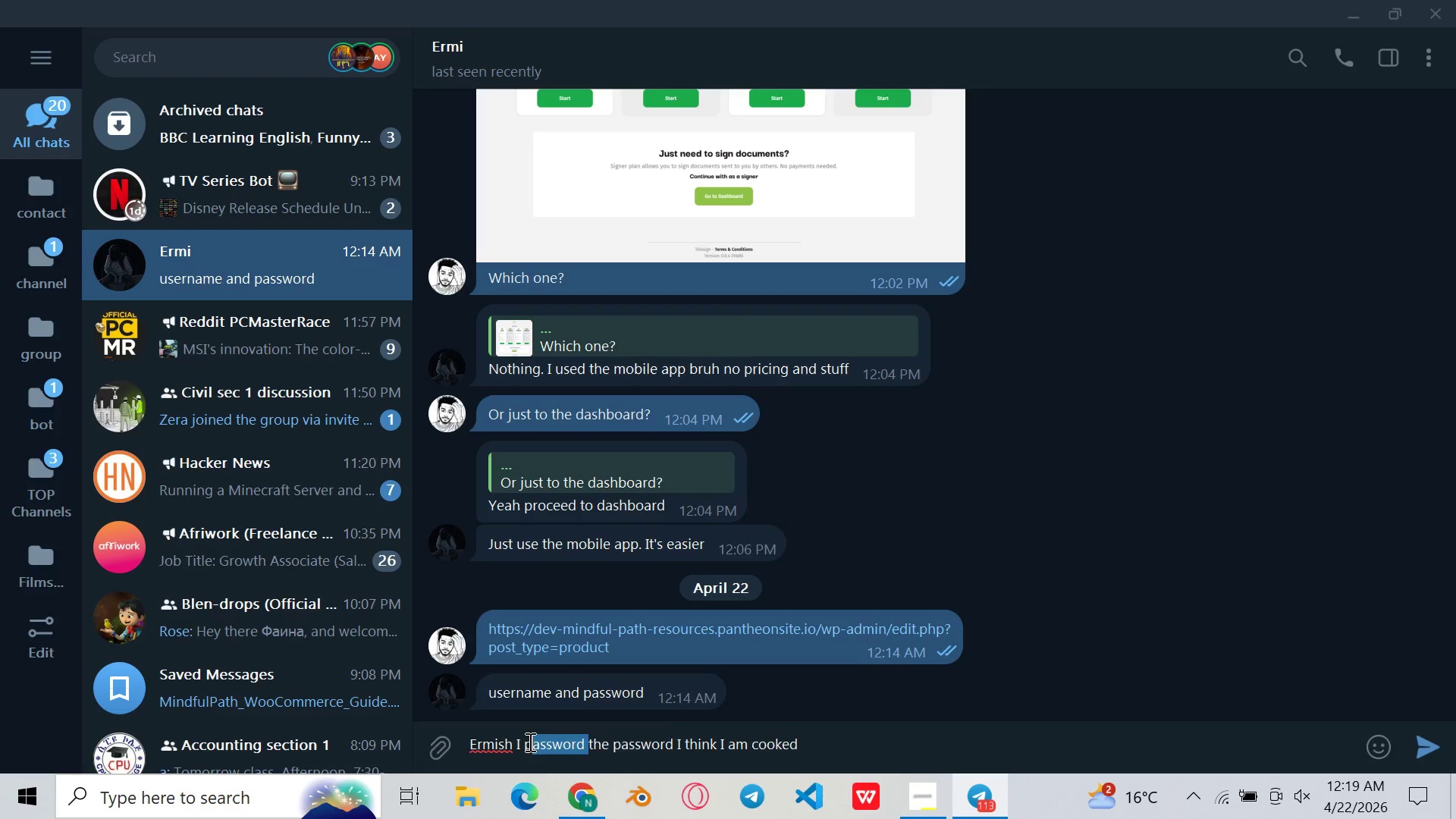 
type(forge)
key(Backspace)
type(ot )
 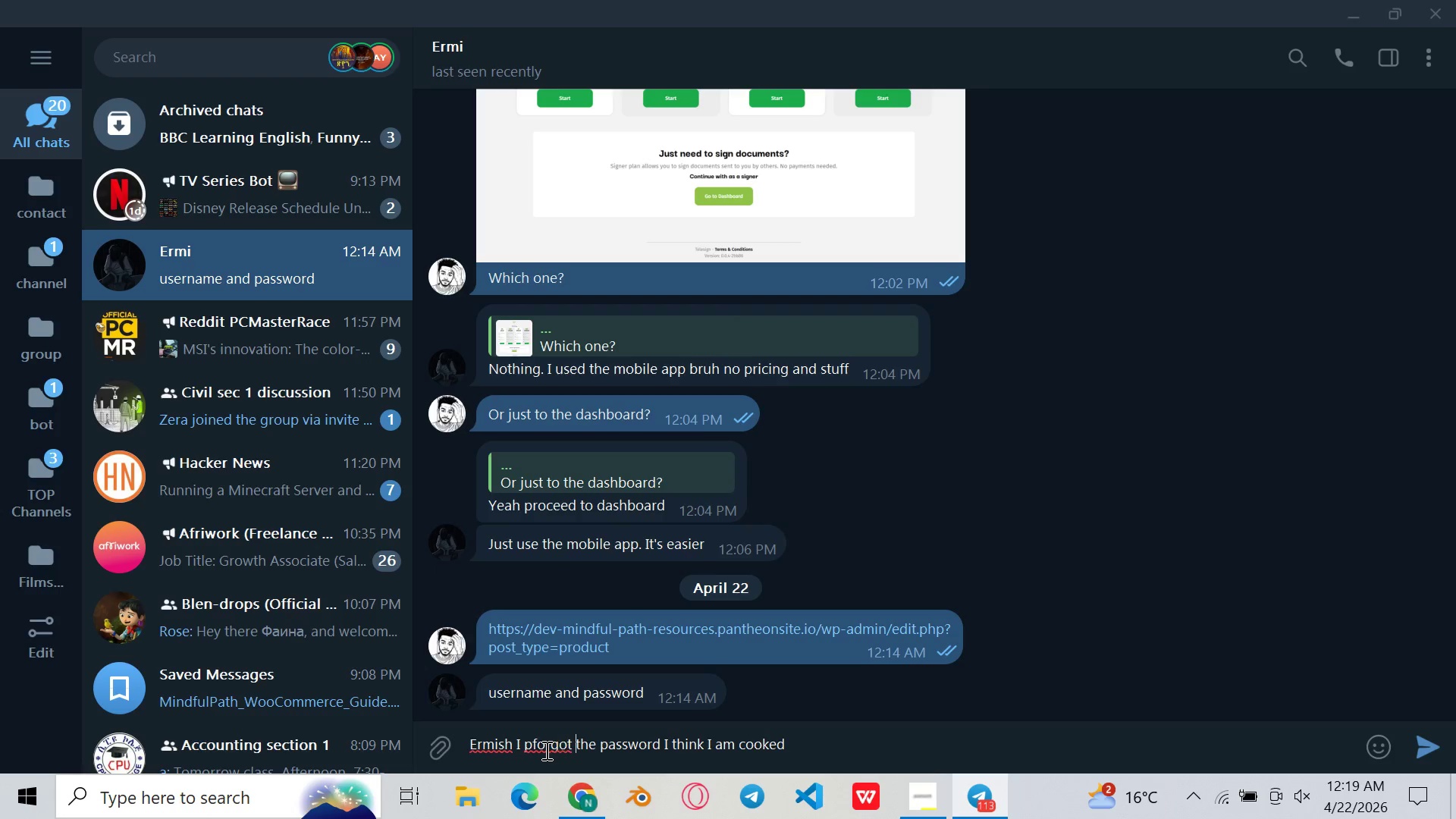 
left_click([536, 747])
 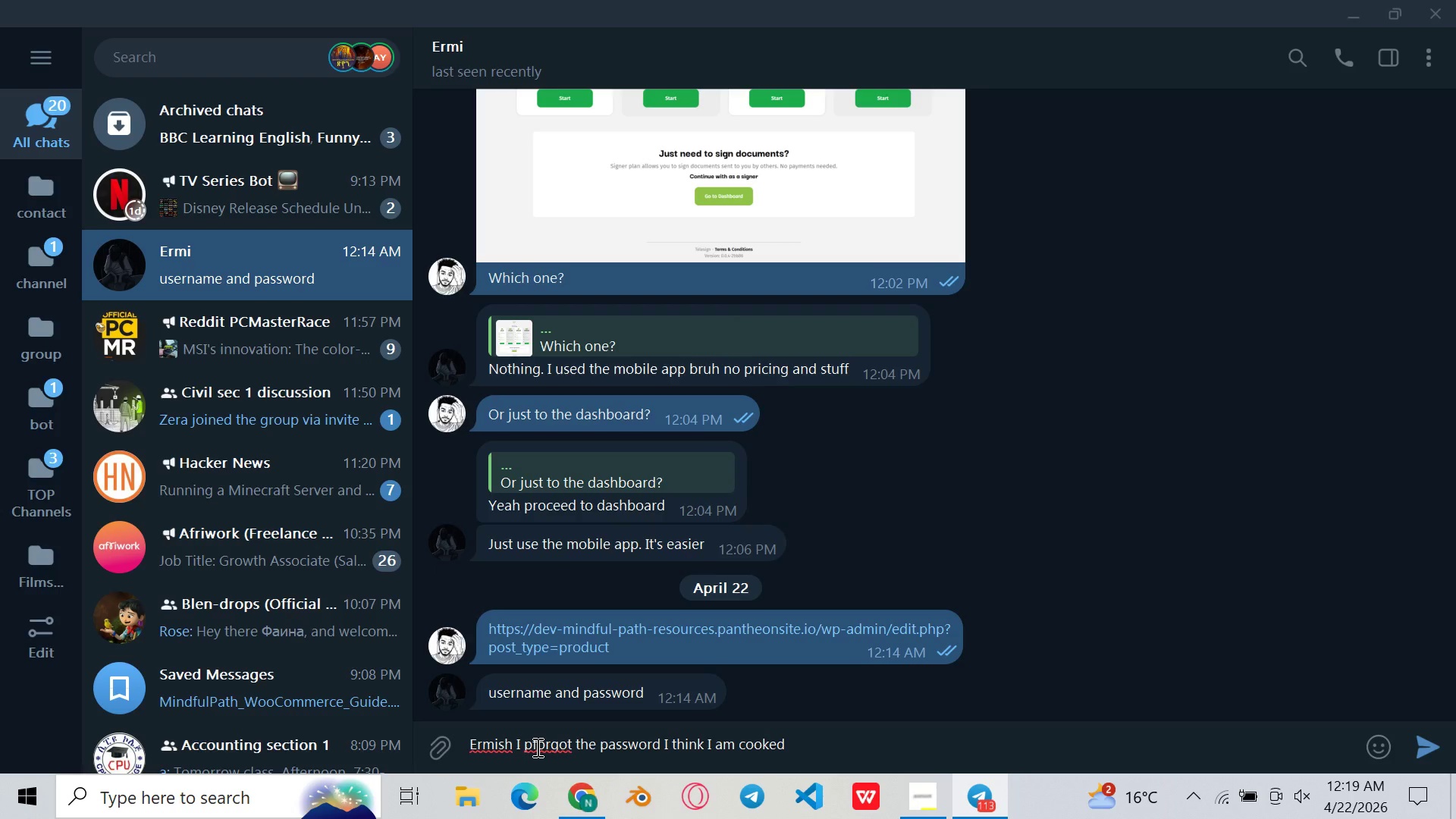 
key(ArrowLeft)
 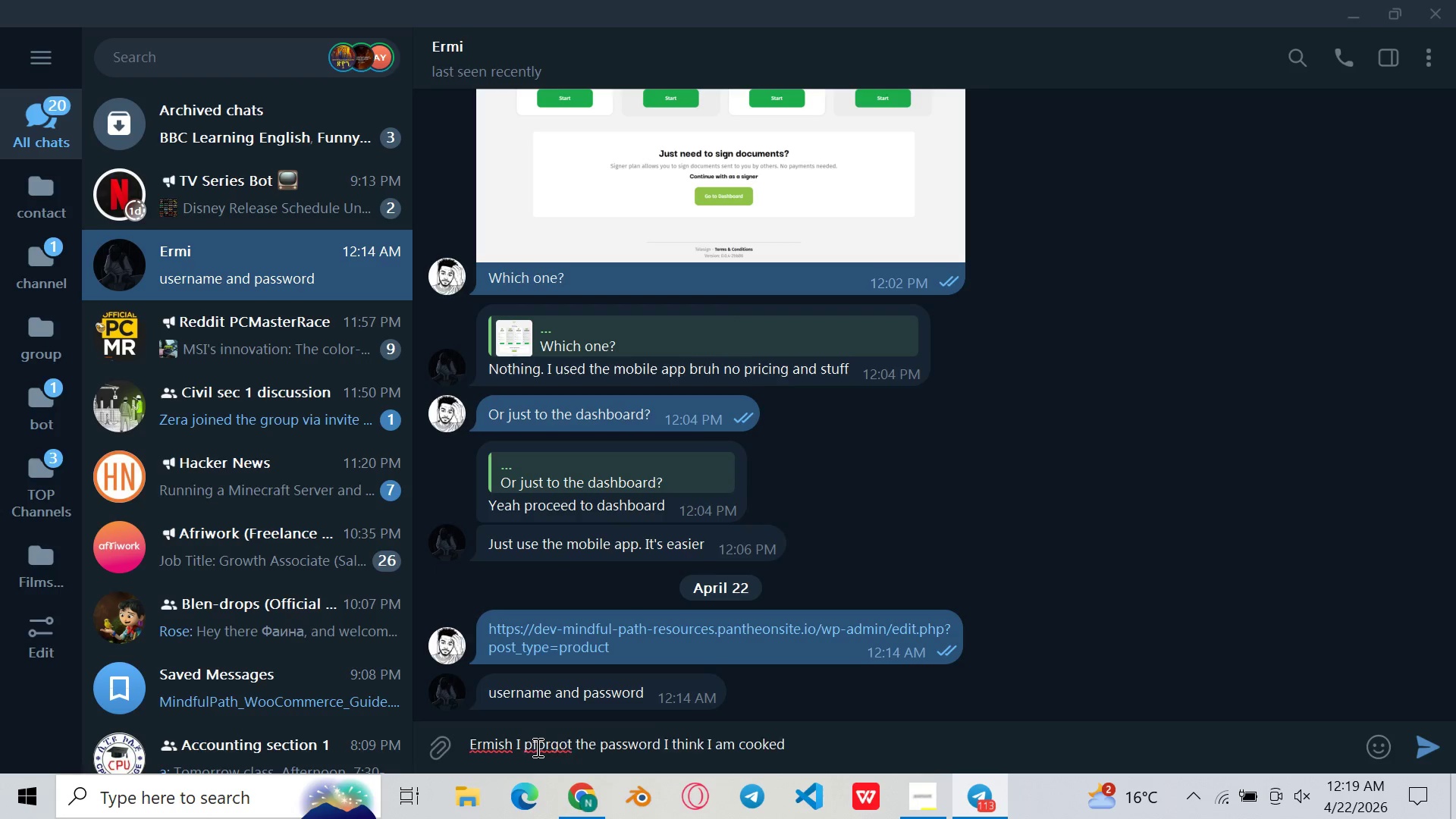 
key(Backspace)
 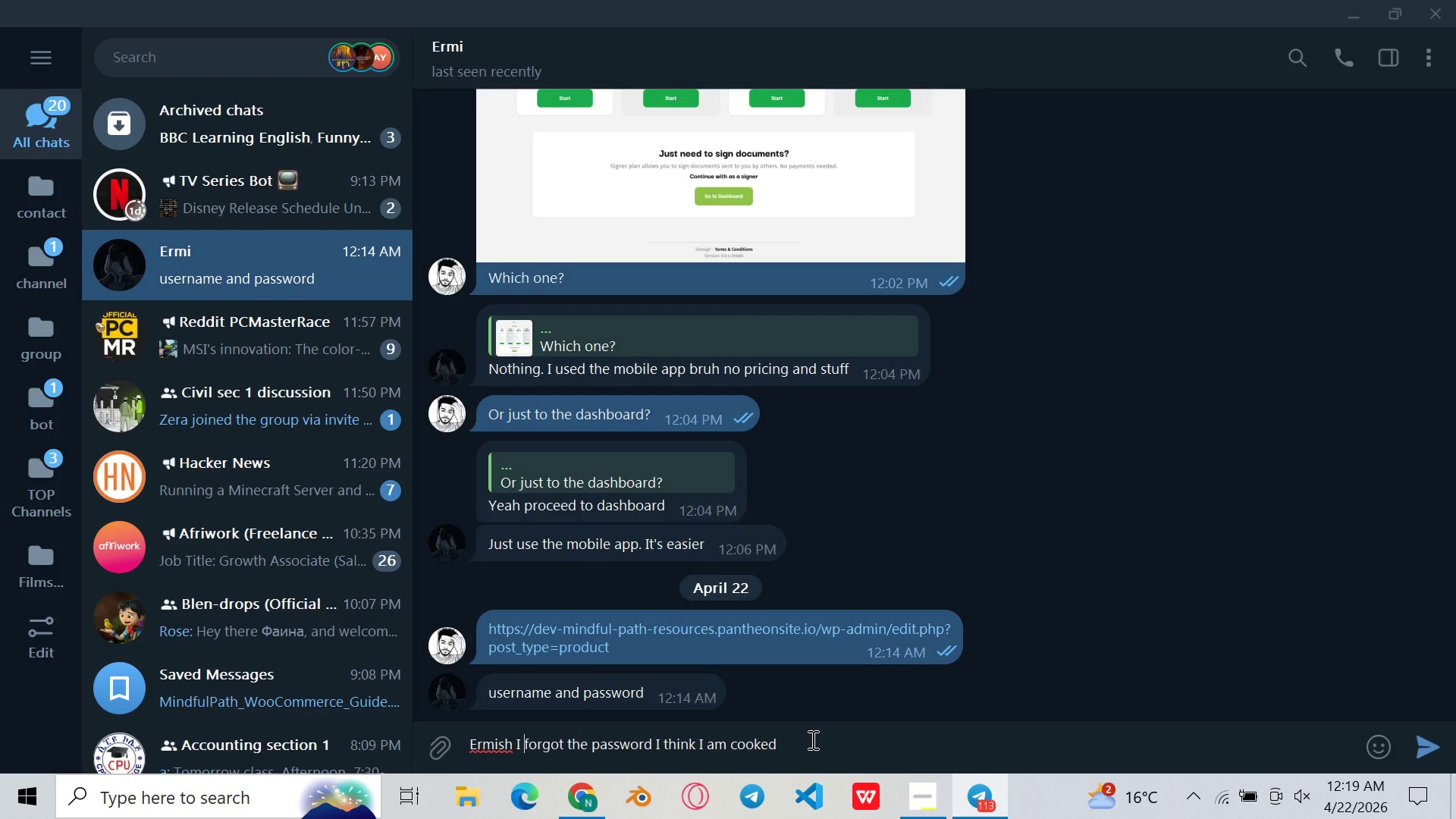 
left_click([816, 739])
 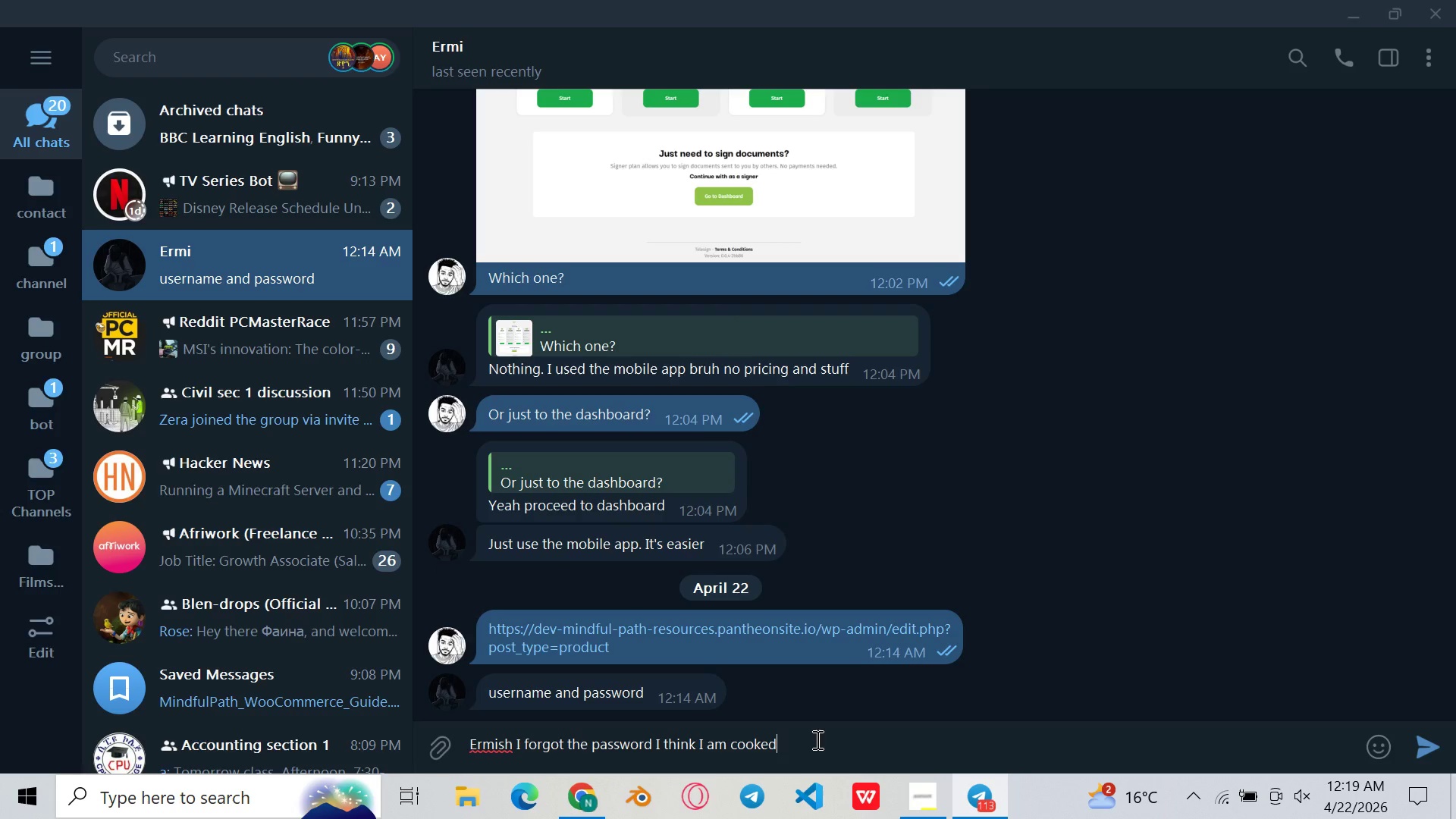 
key(Enter)
 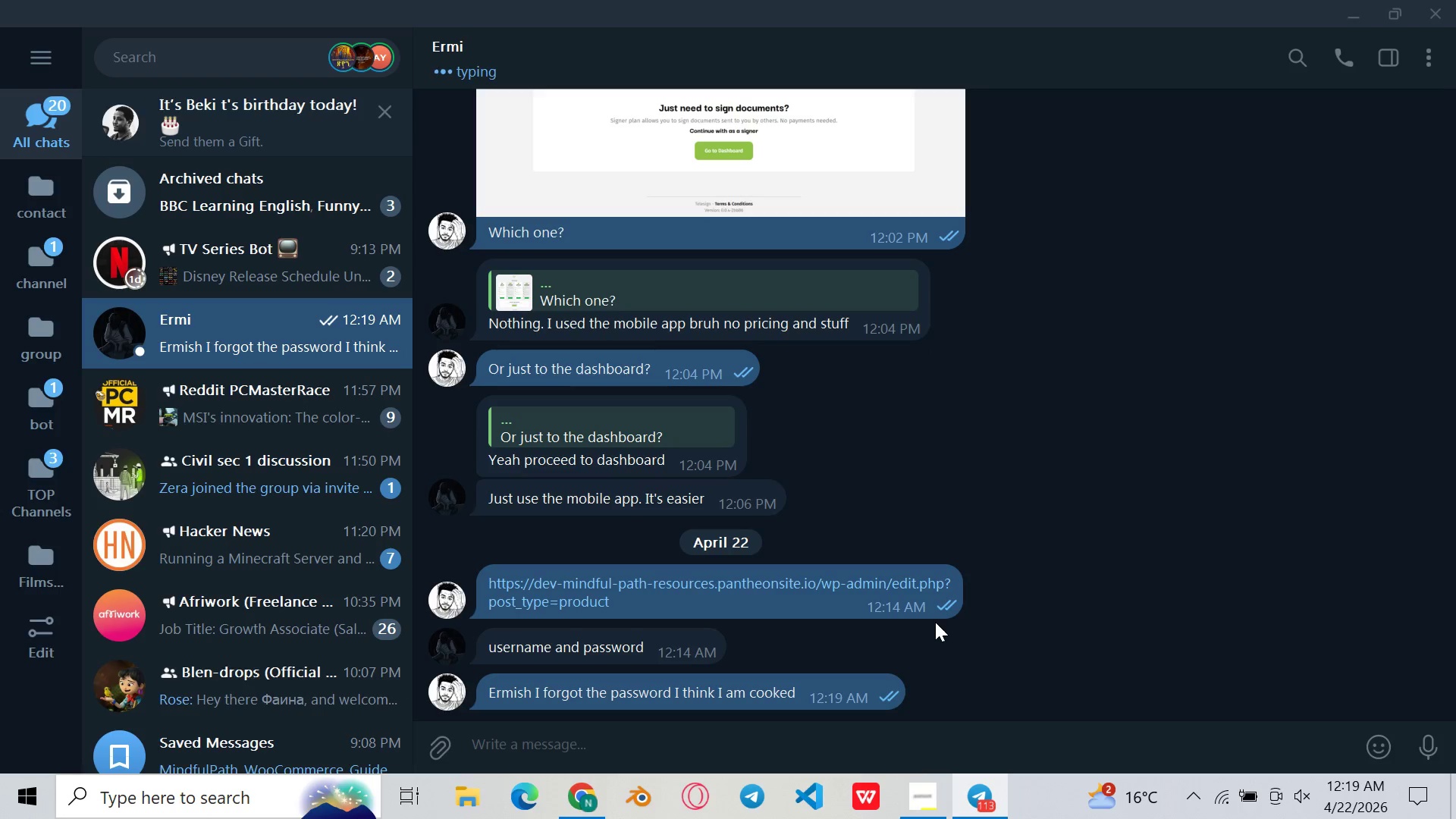 
wait(13.02)
 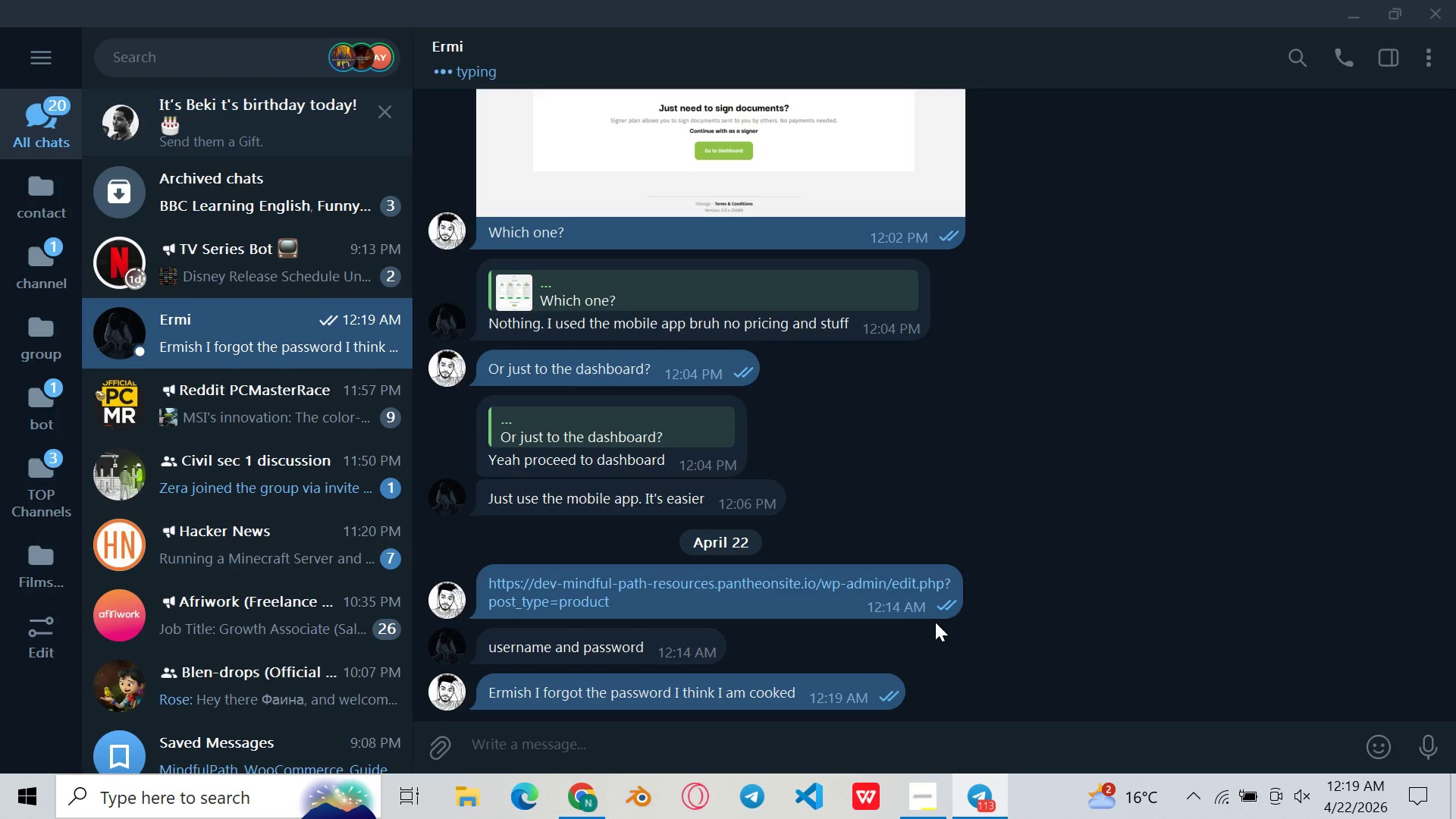 
double_click([300, 510])
 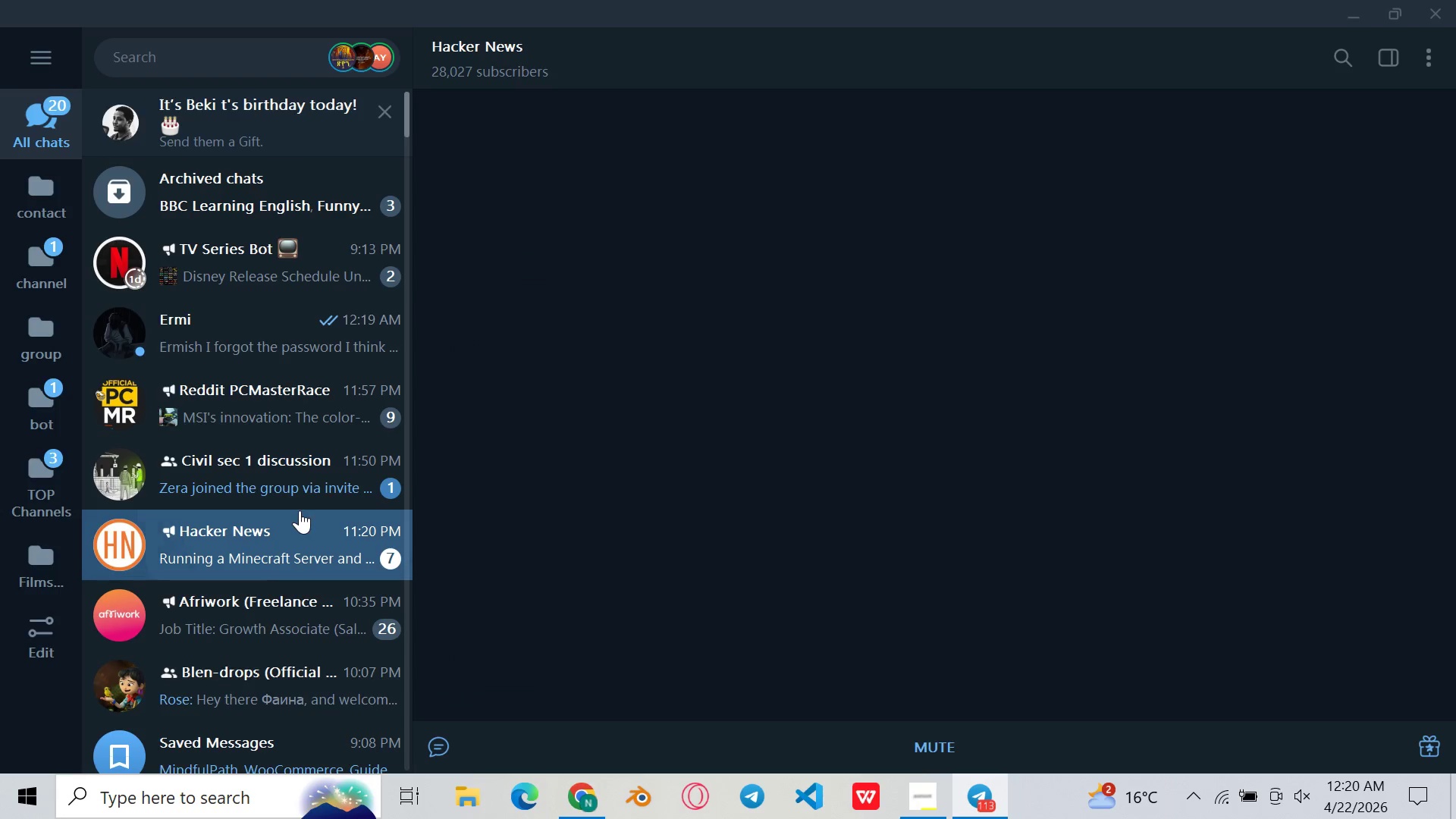 
triple_click([300, 510])
 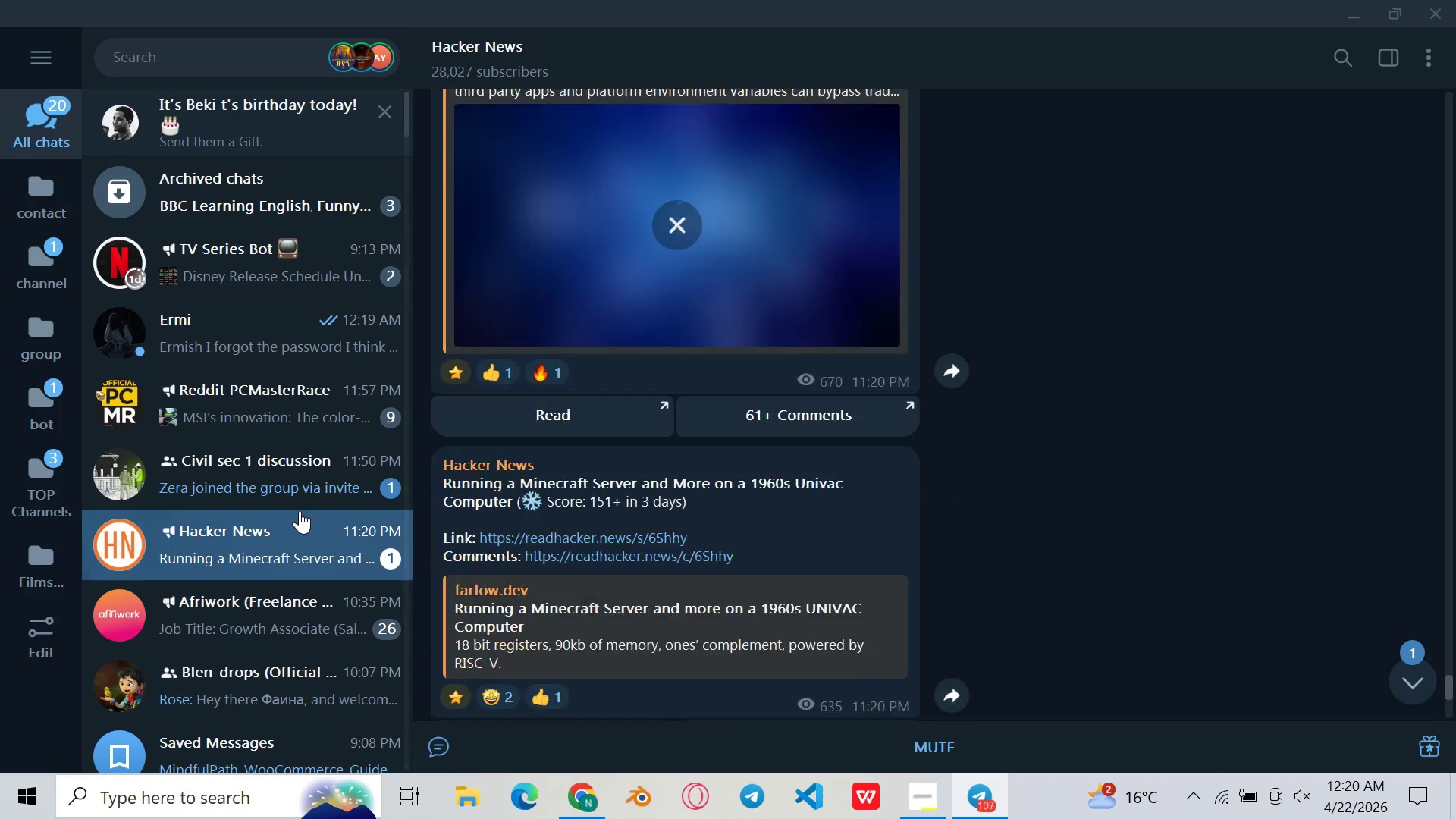 
triple_click([300, 510])
 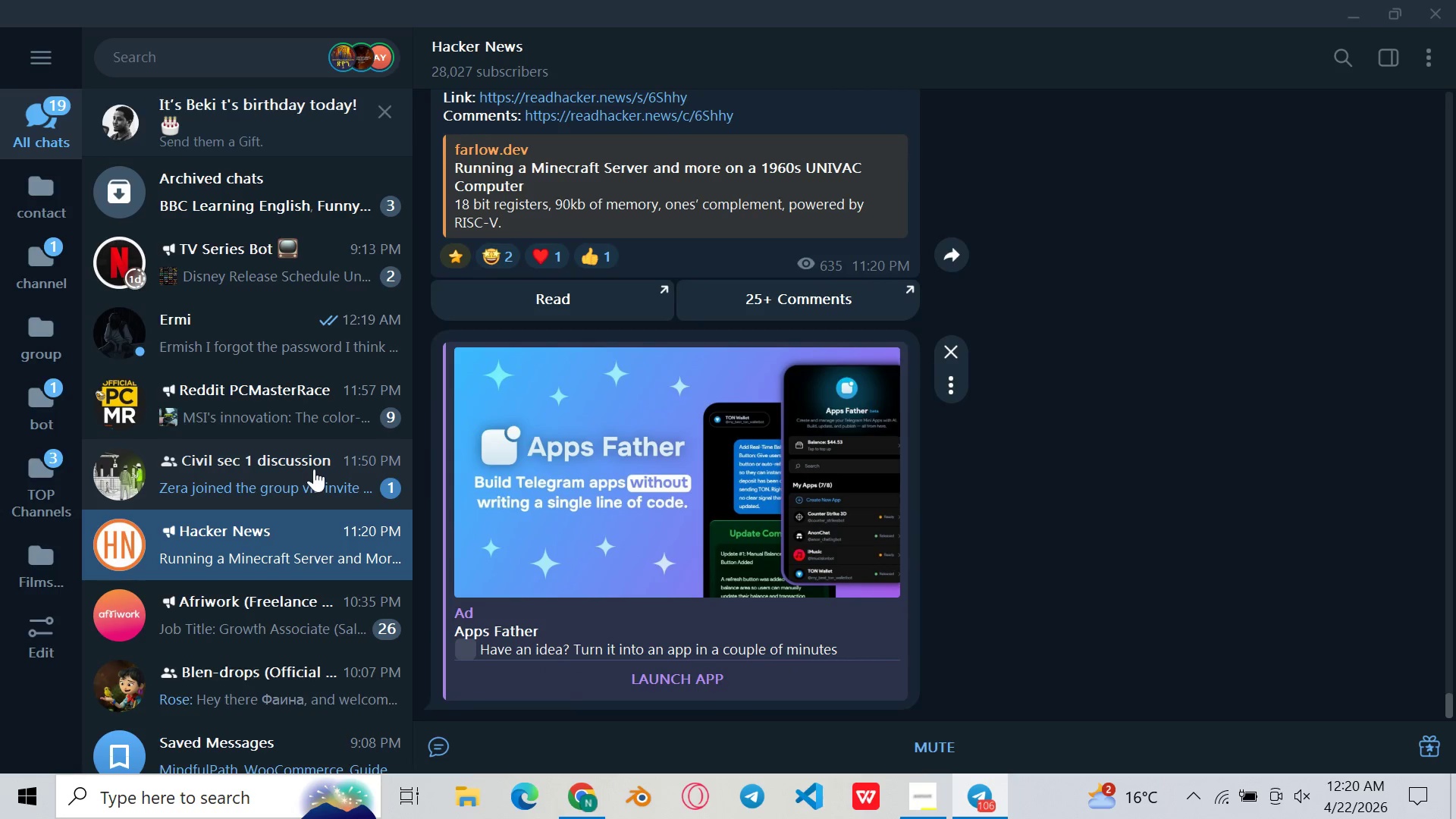 
double_click([314, 469])
 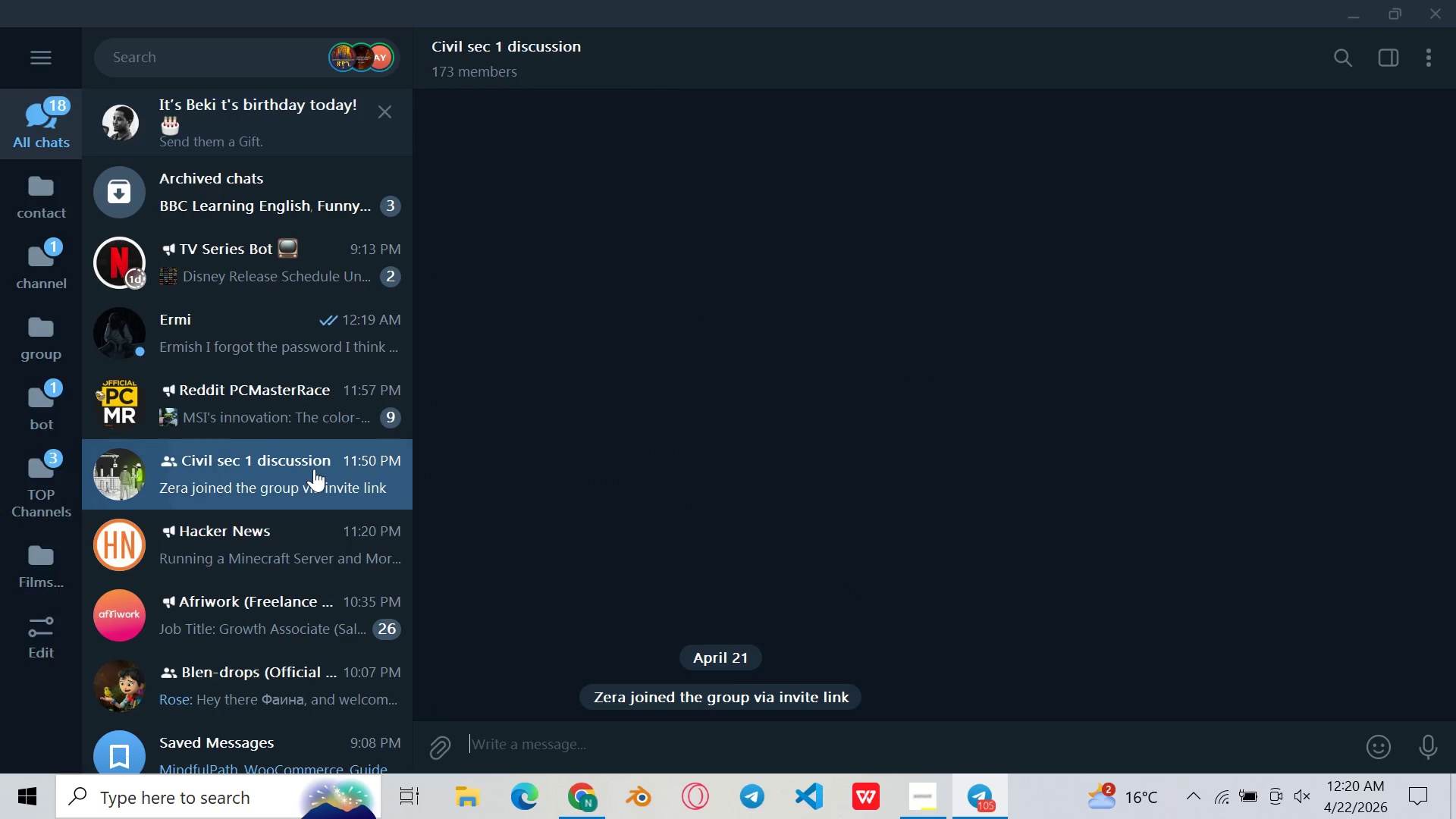 
triple_click([314, 469])
 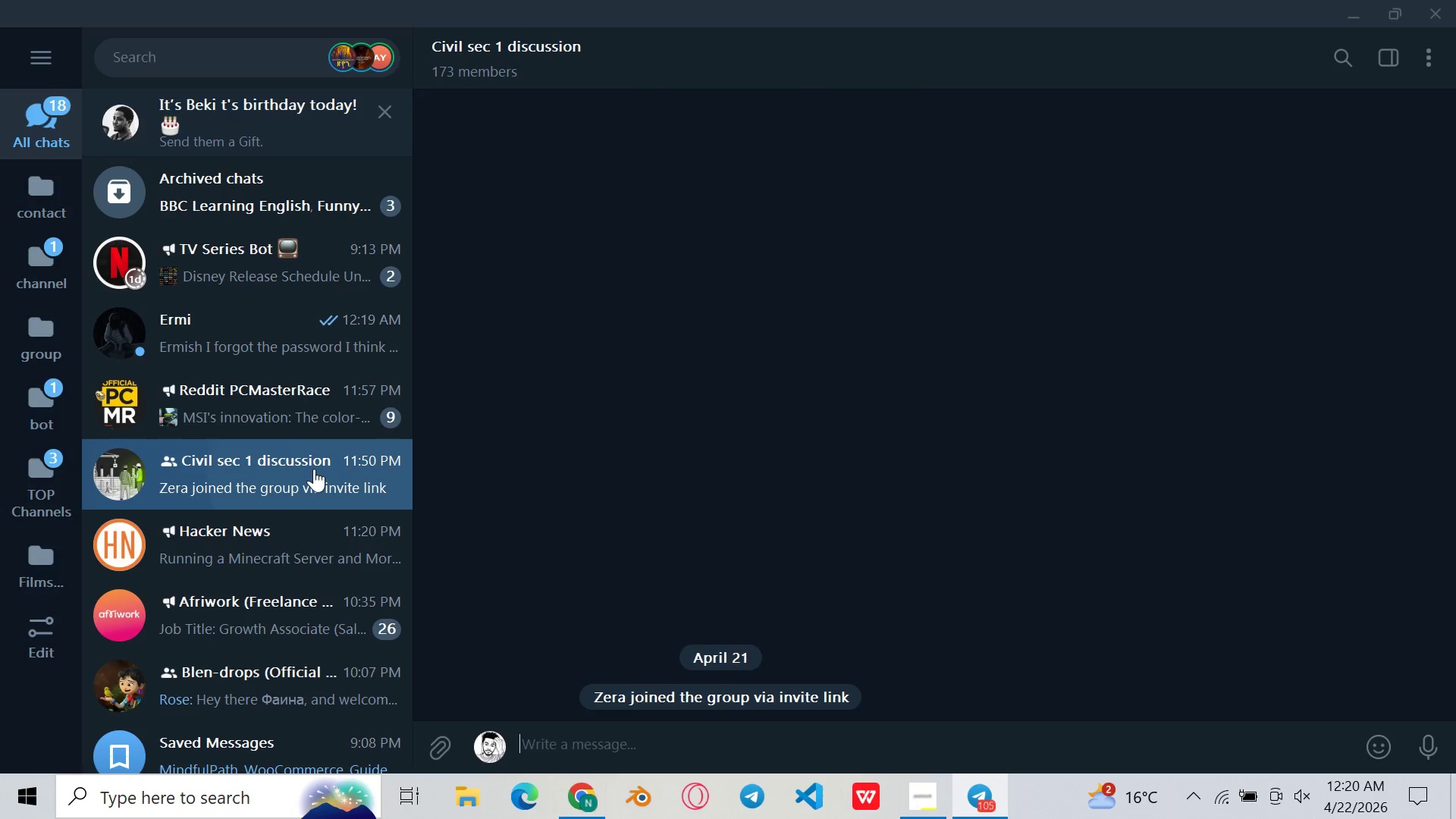 
triple_click([314, 469])
 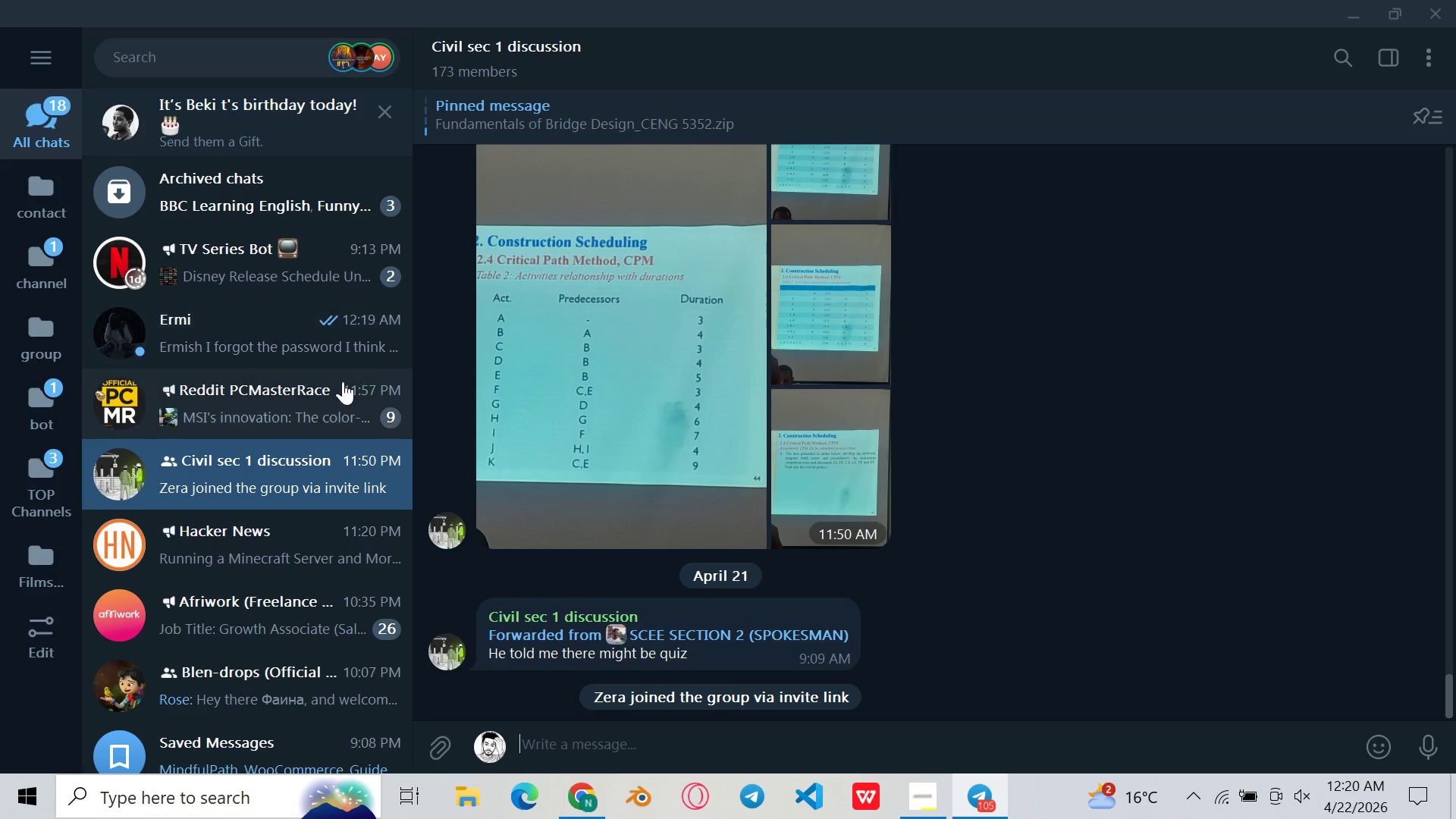 
double_click([334, 397])
 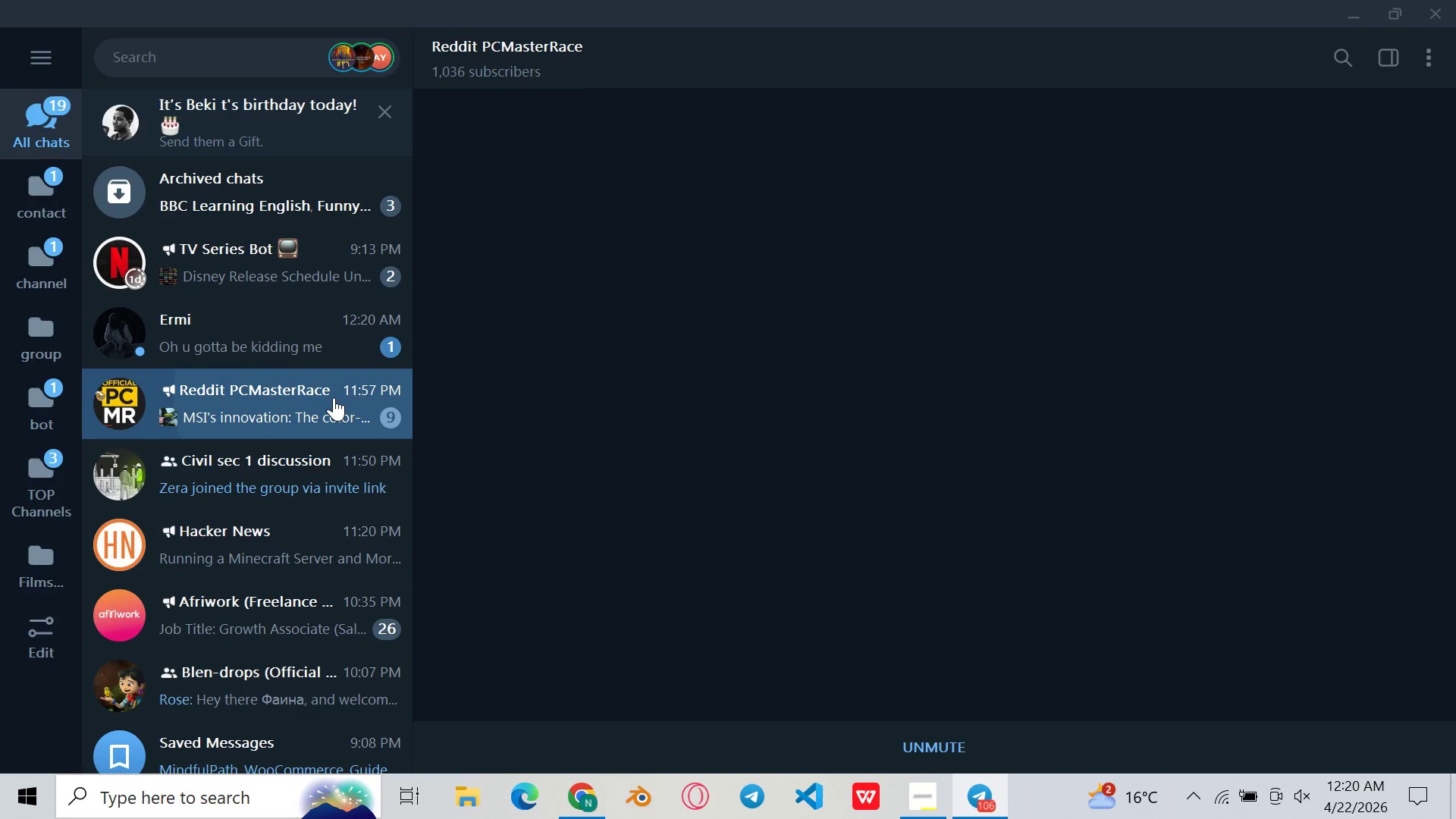 
triple_click([334, 397])
 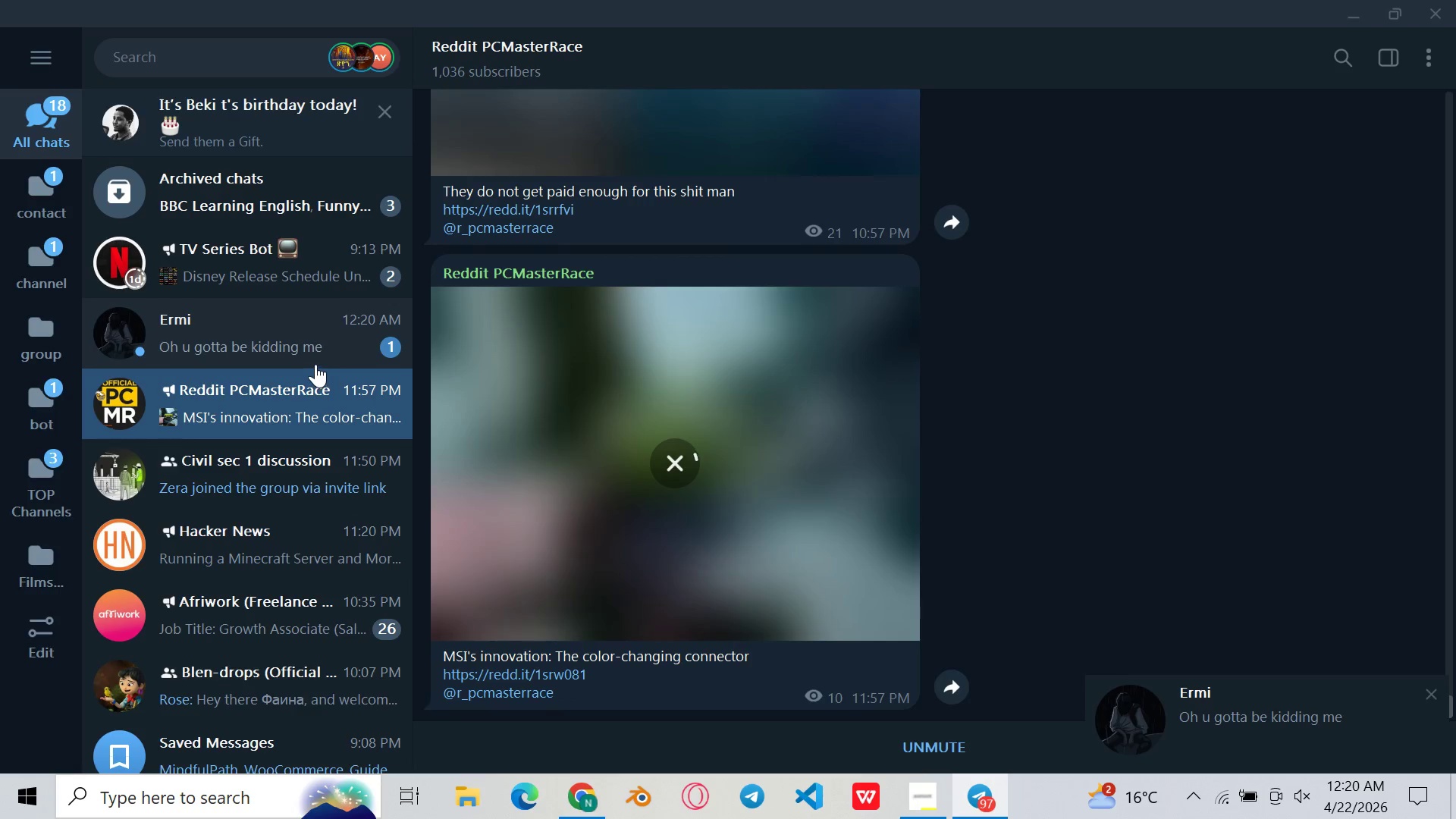 
left_click([315, 356])
 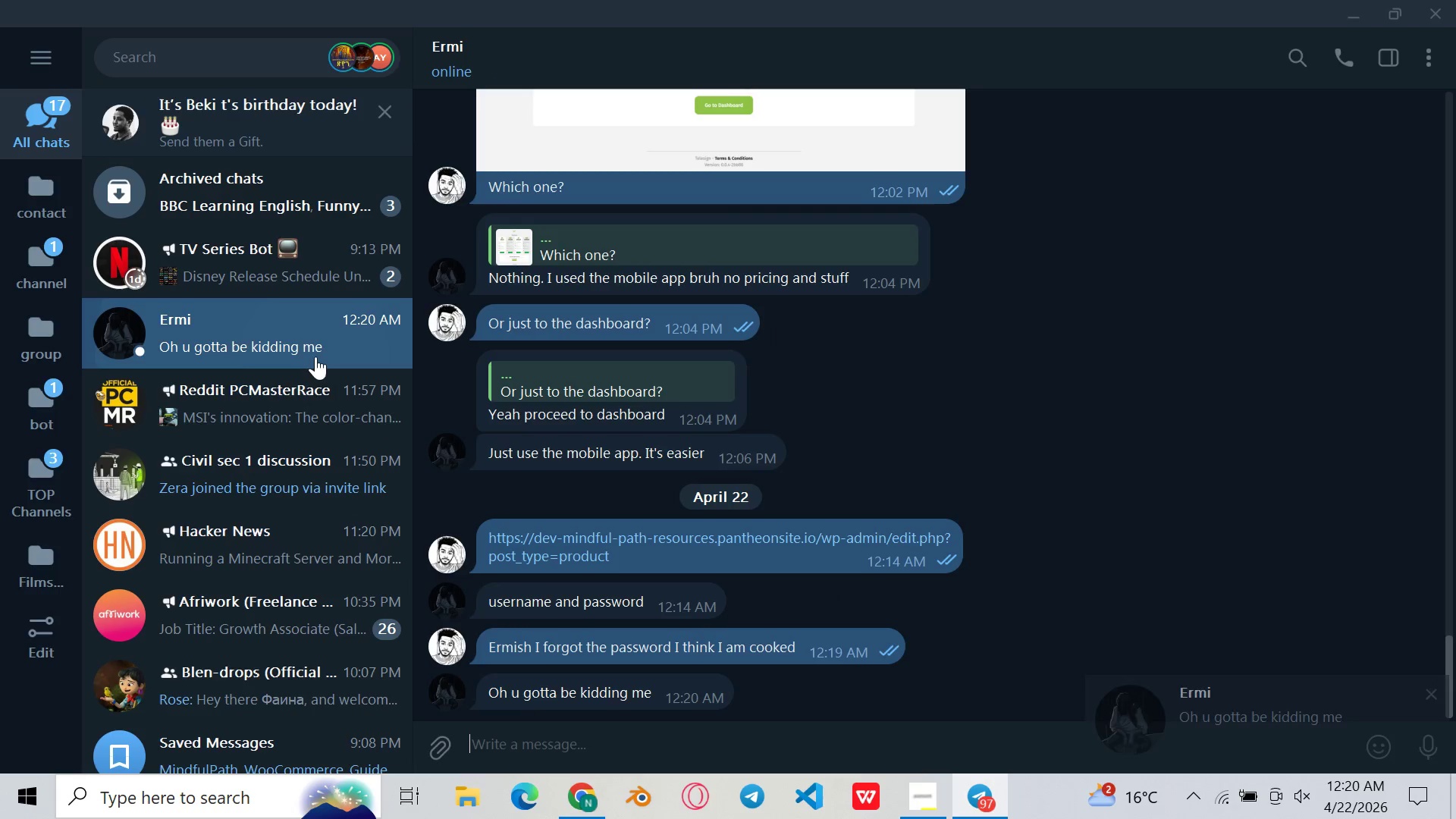 
triple_click([315, 356])
 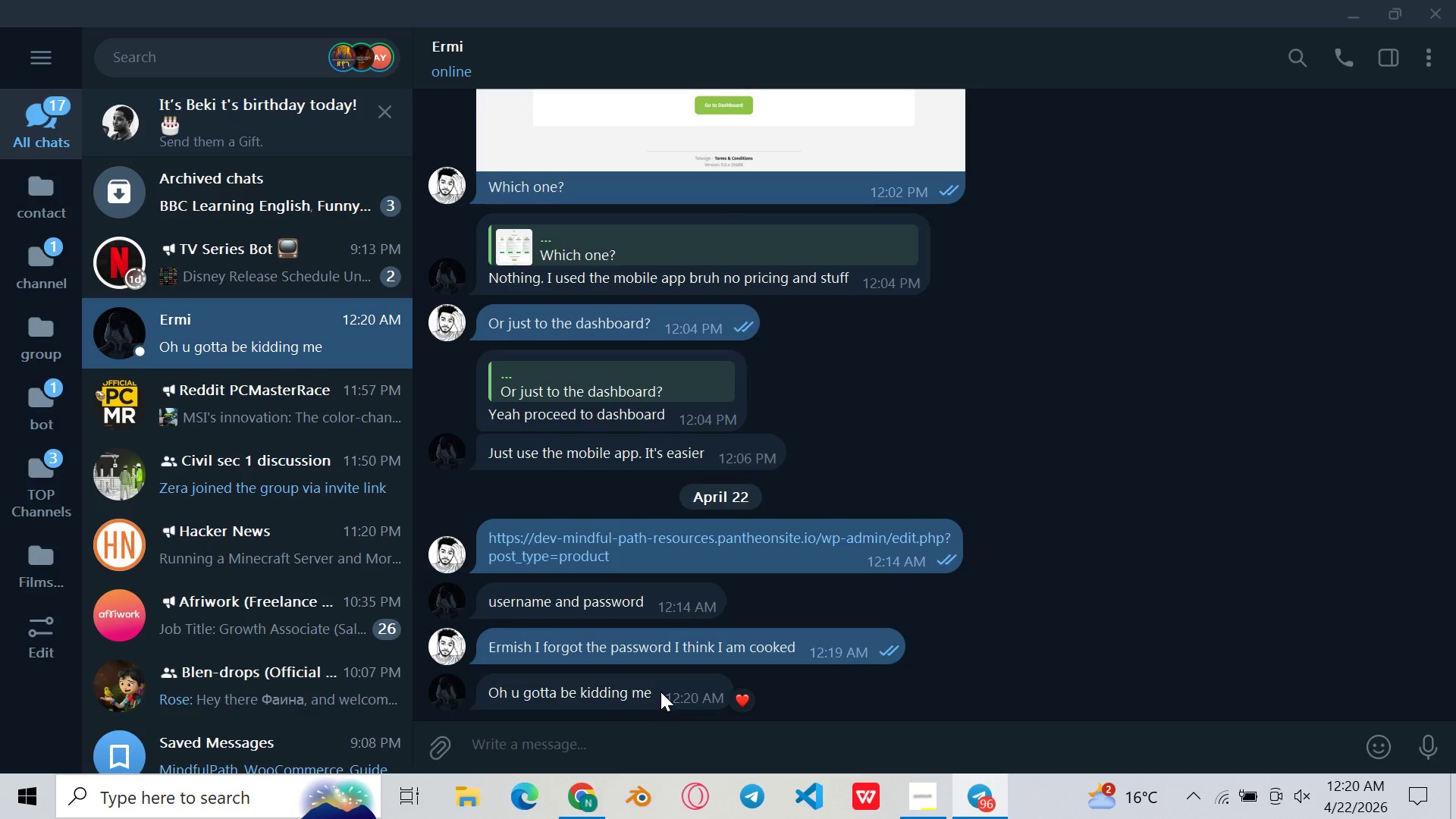 
type(I wish)
 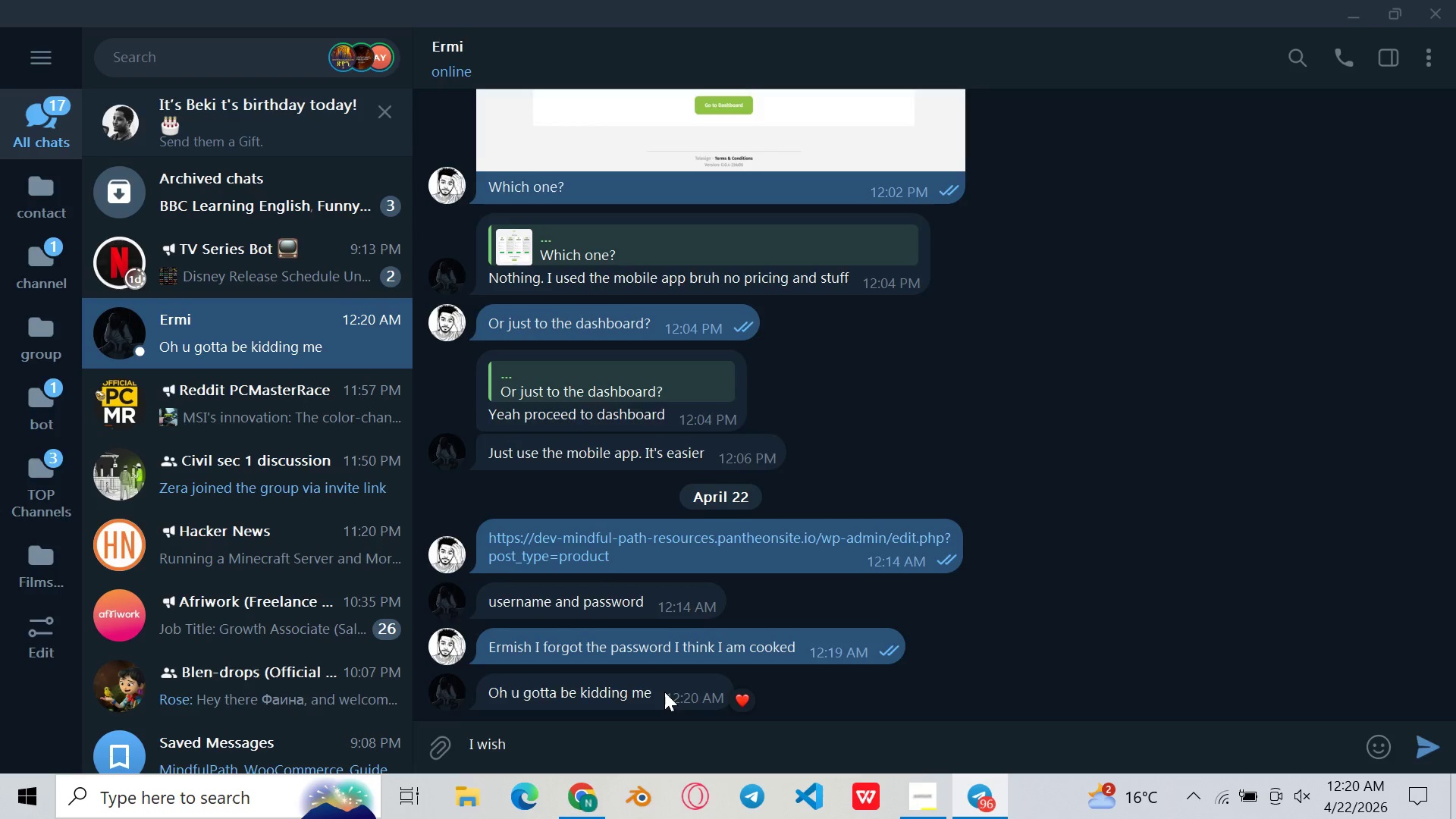 
key(Enter)
 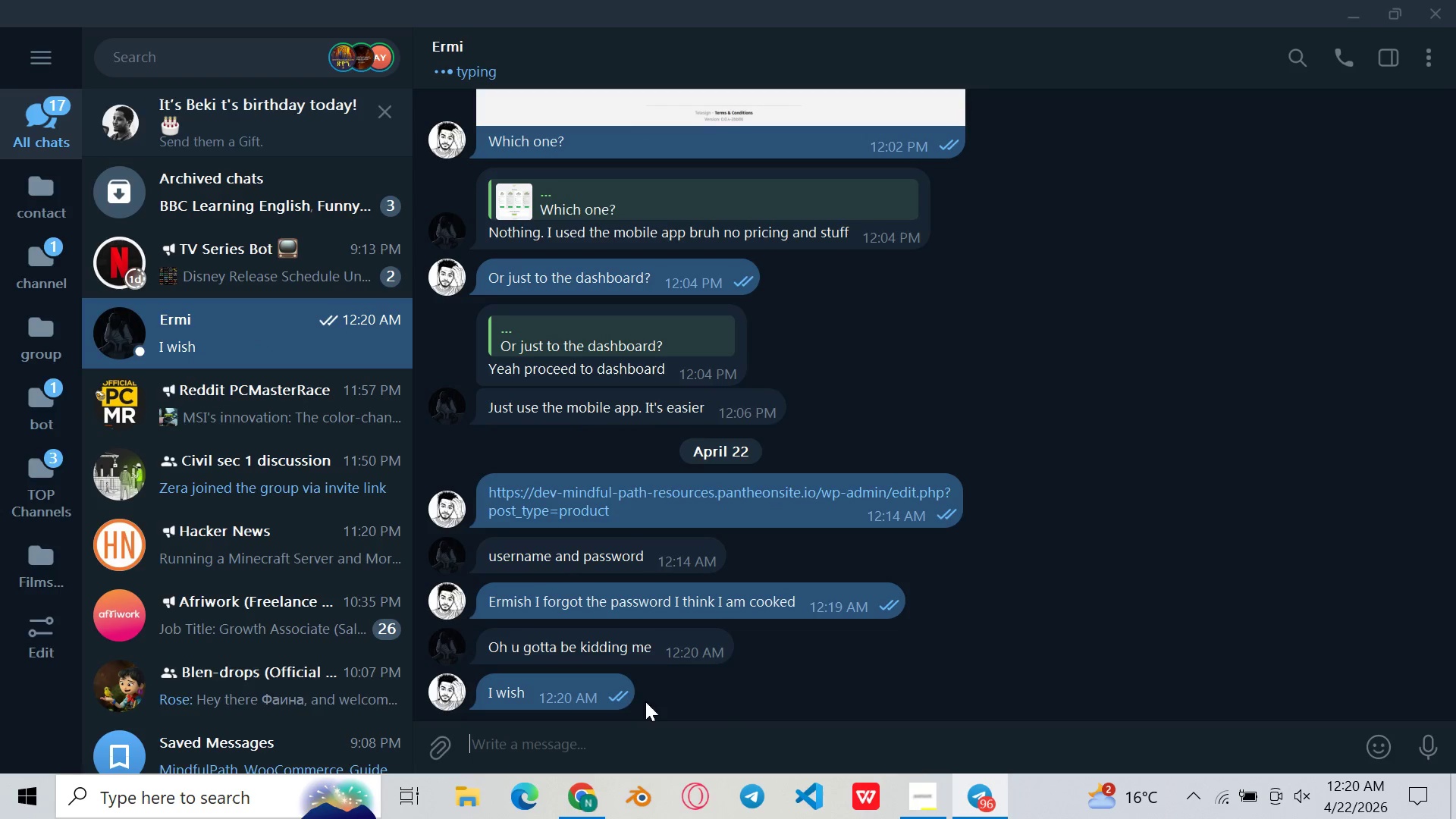 
wait(6.45)
 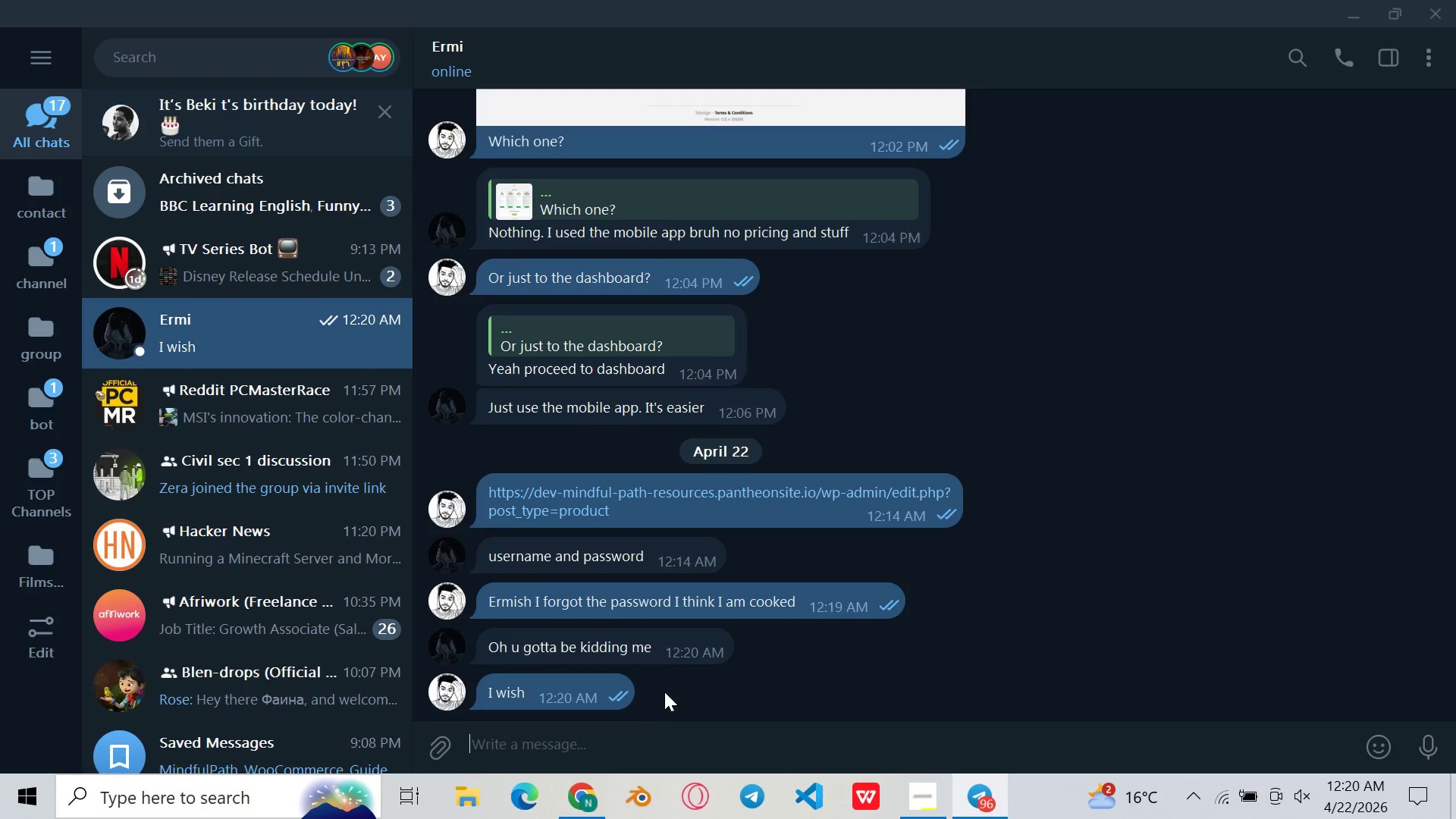 
double_click([336, 279])
 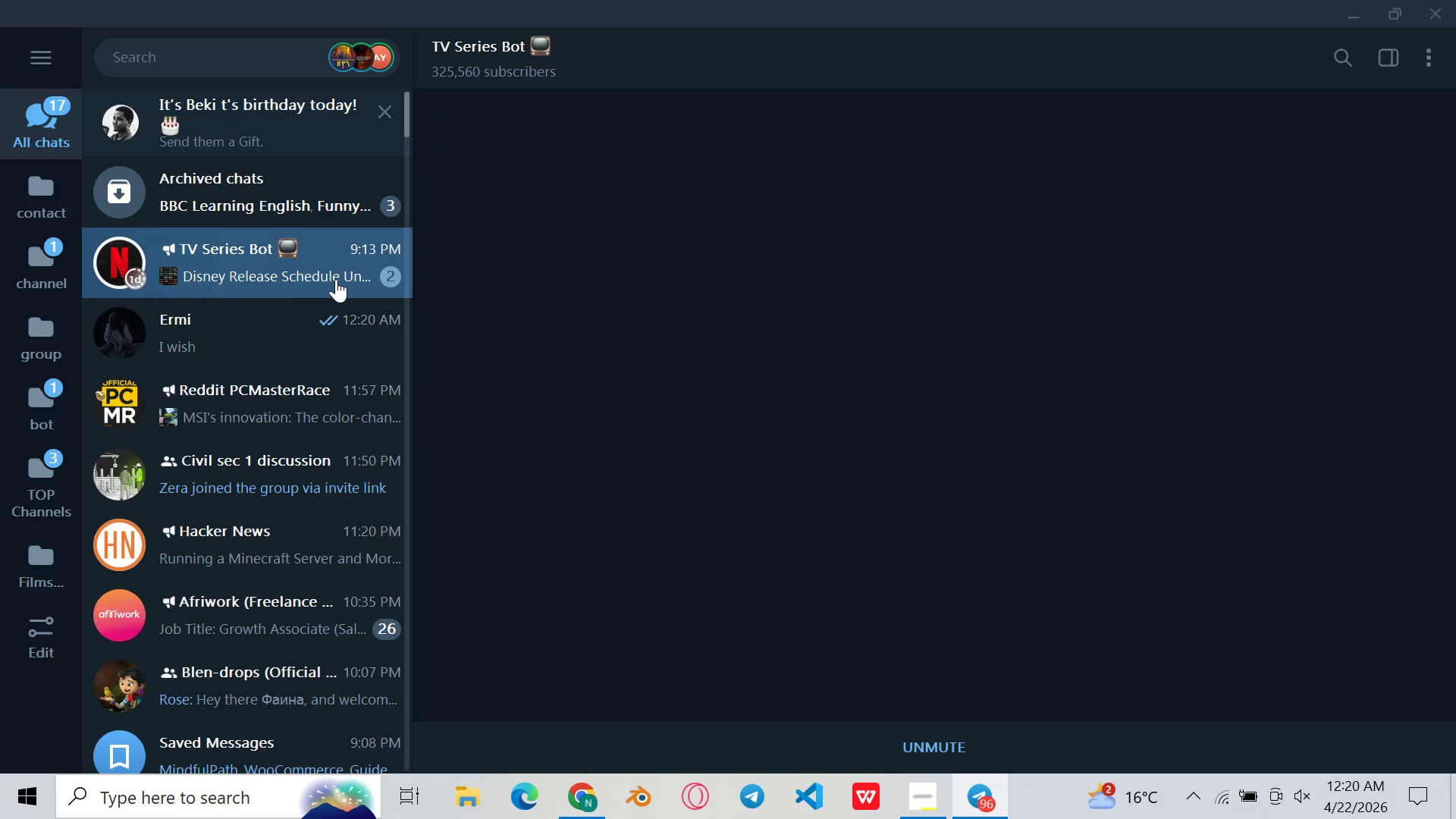 
triple_click([336, 279])
 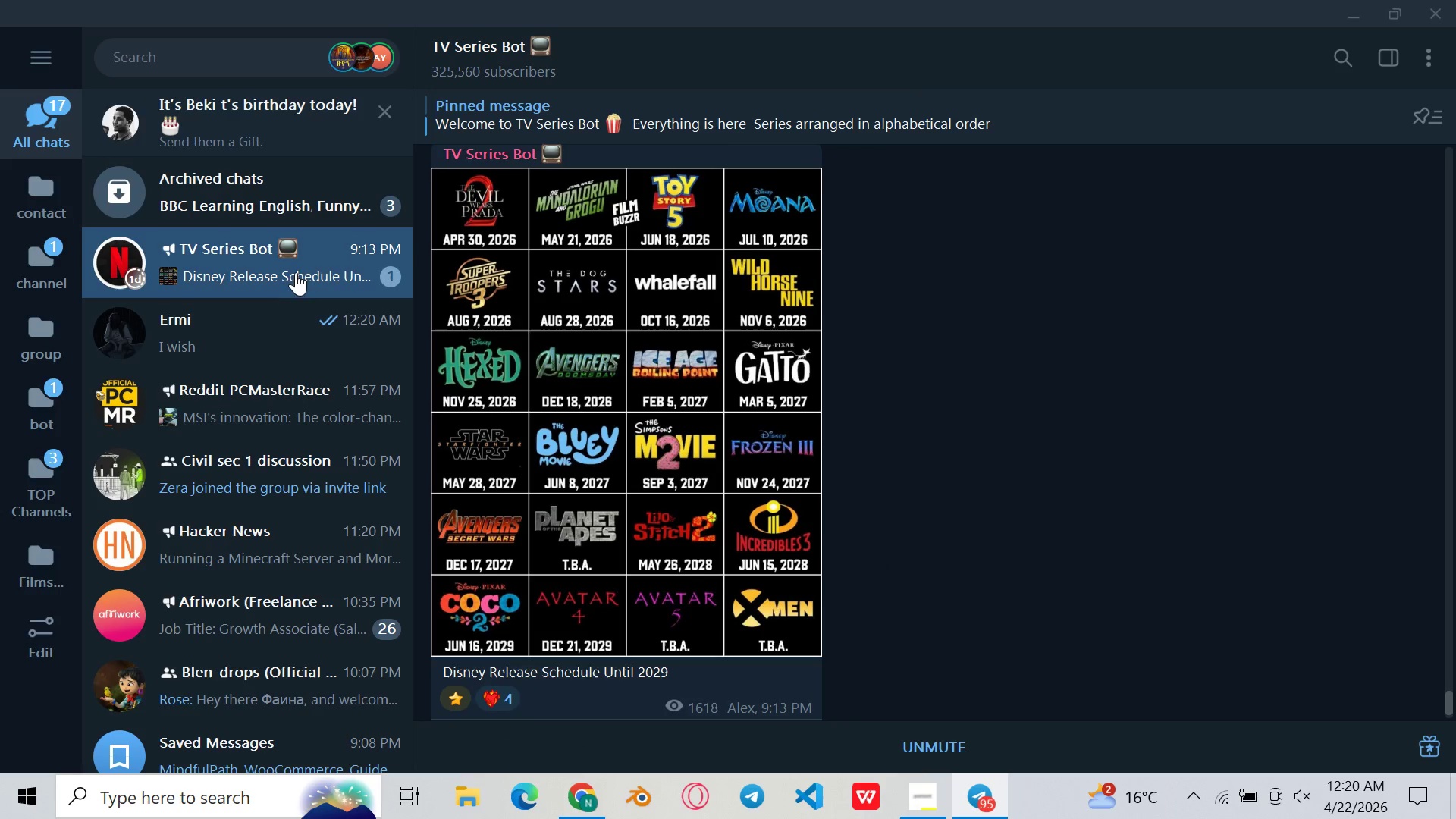 
double_click([296, 268])
 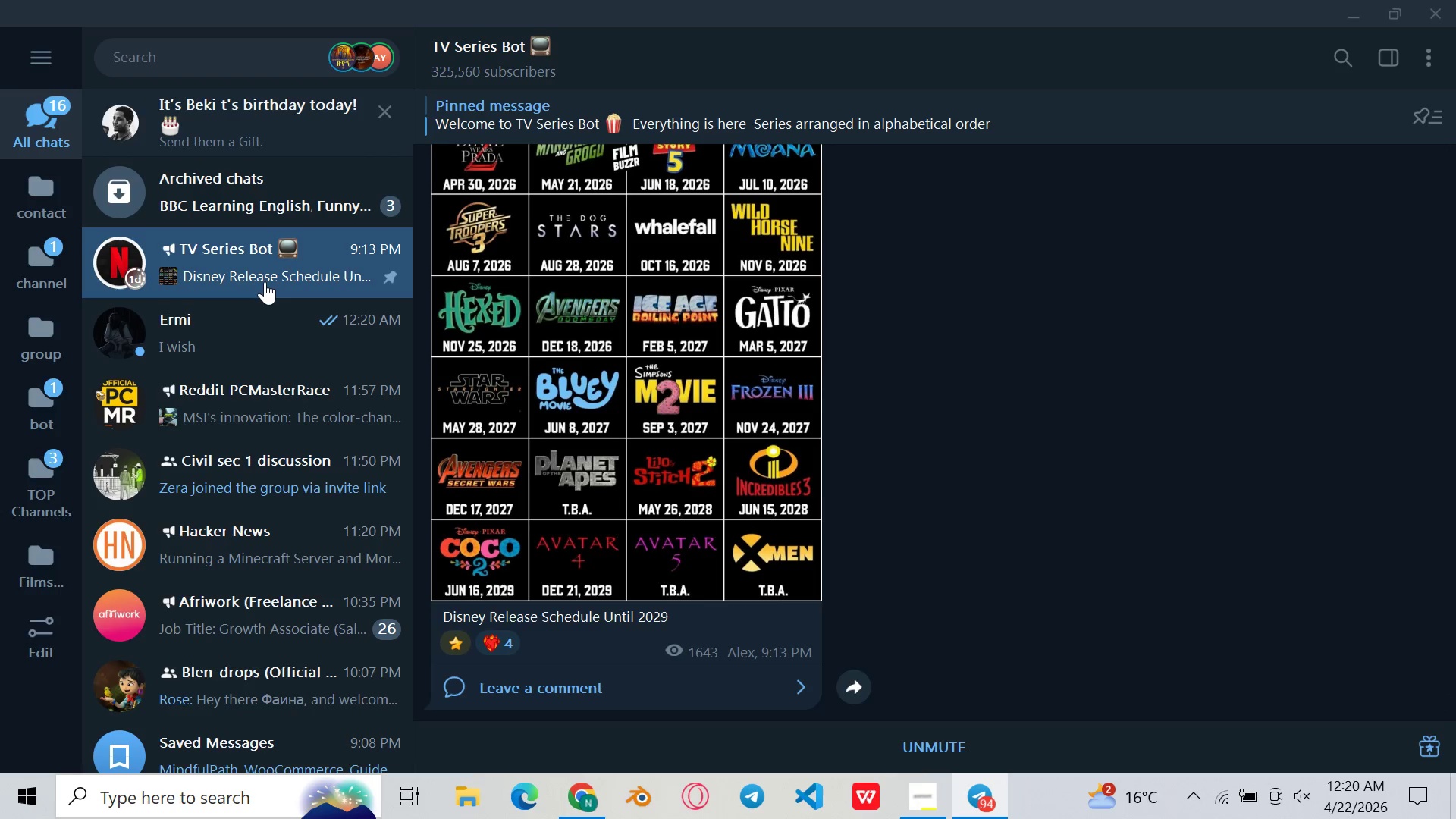 
right_click([257, 212])
 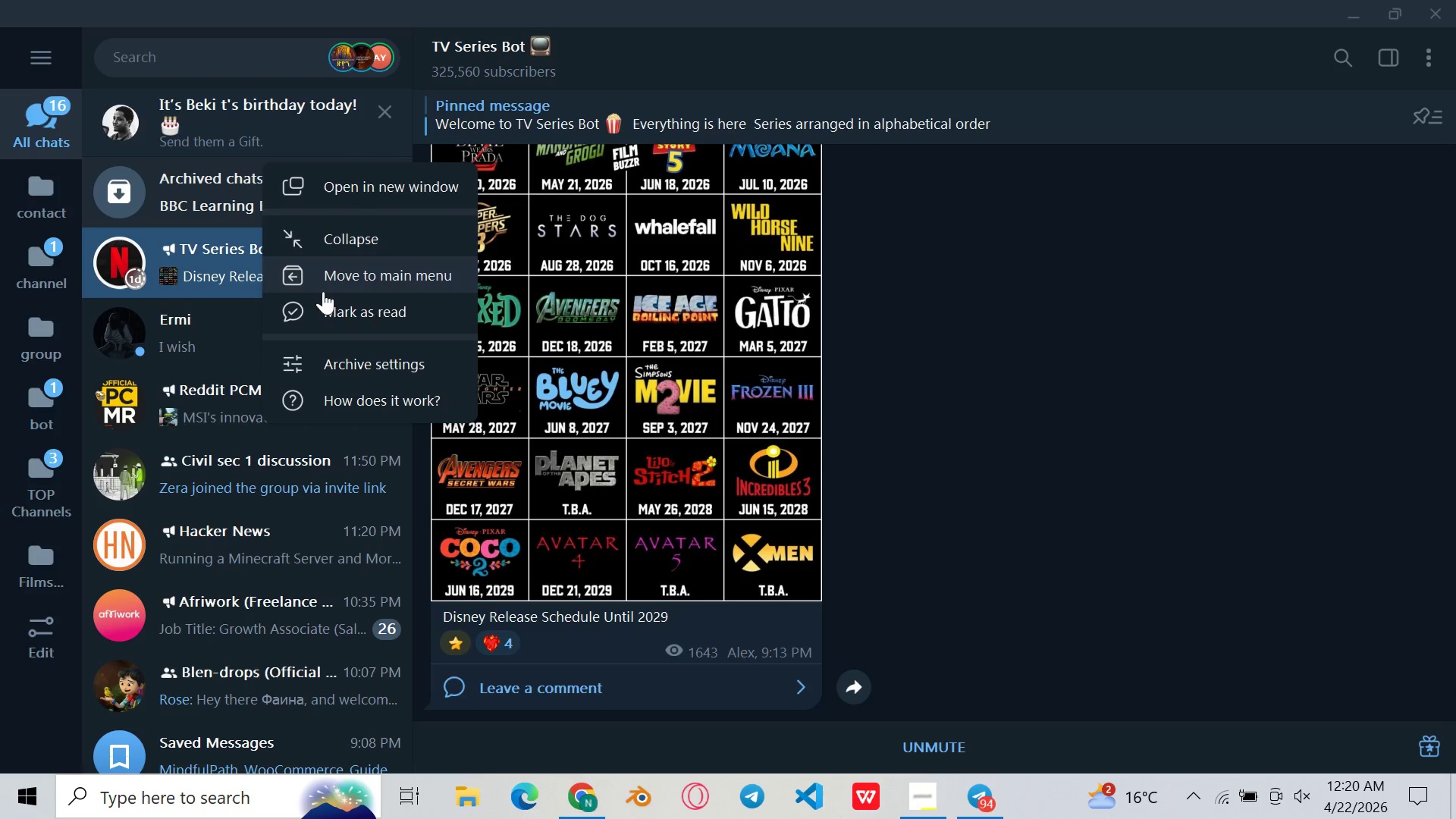 
left_click([351, 313])
 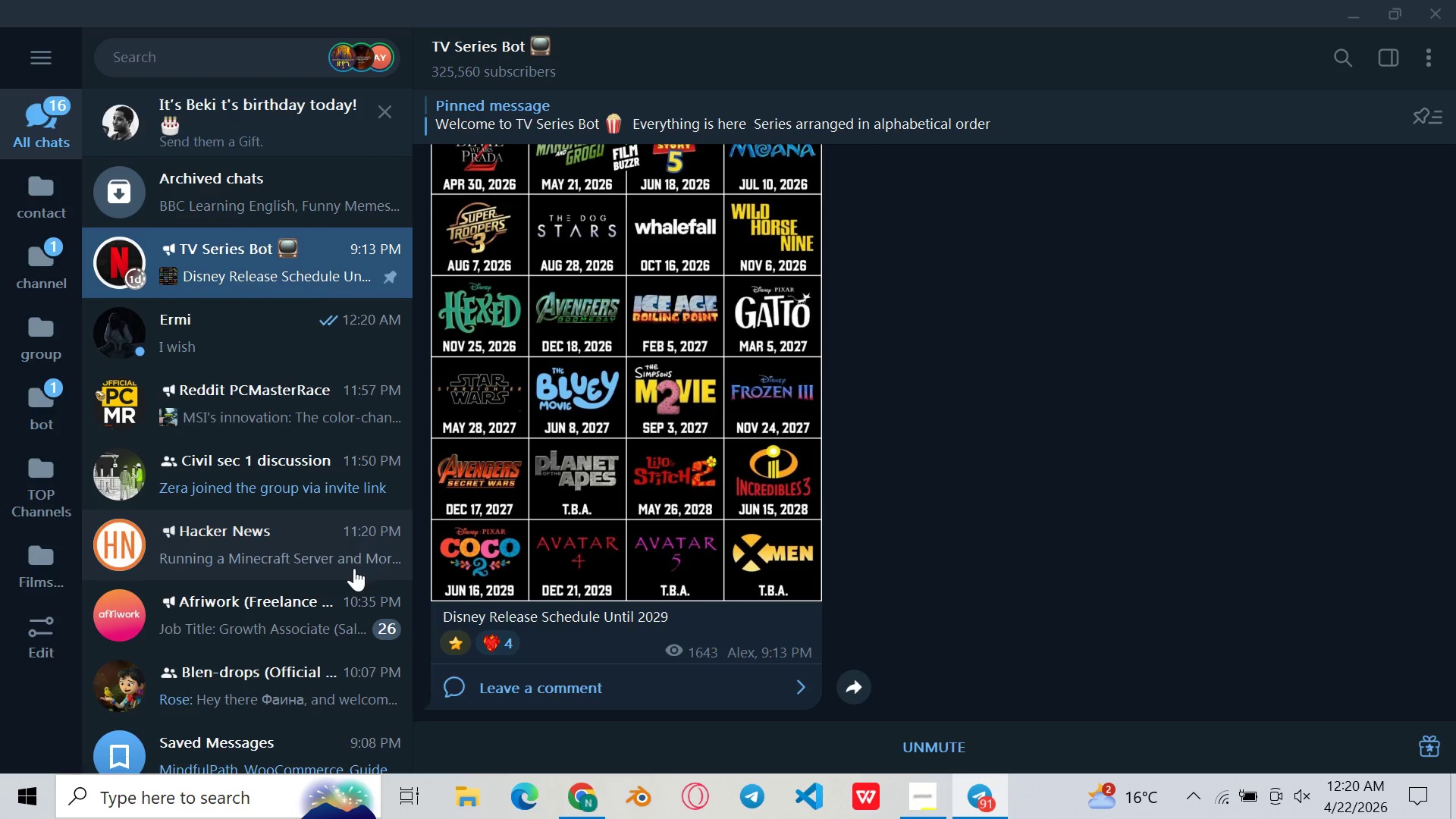 
left_click_drag(start_coordinate=[342, 596], to_coordinate=[345, 600])
 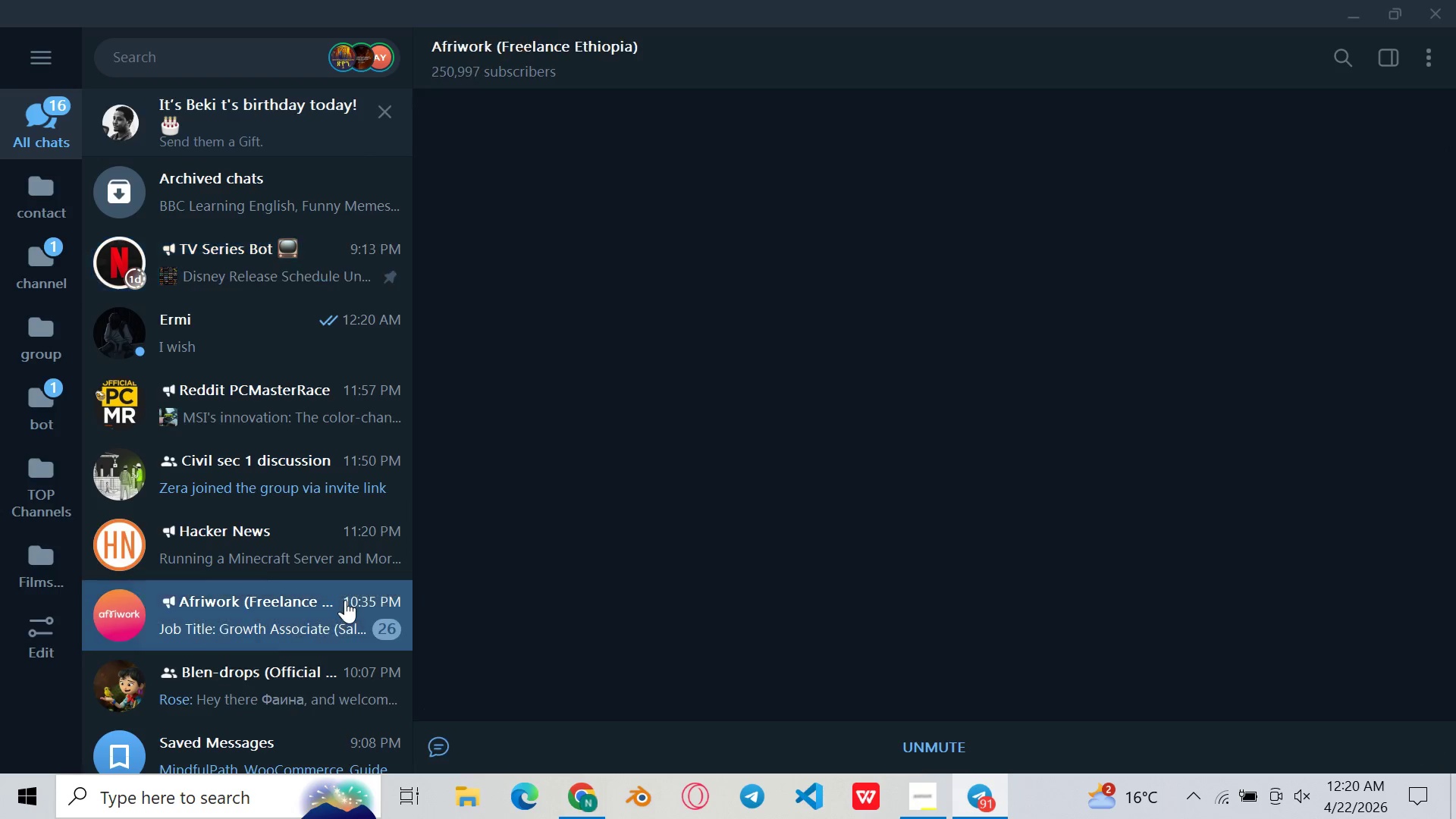 
double_click([345, 600])
 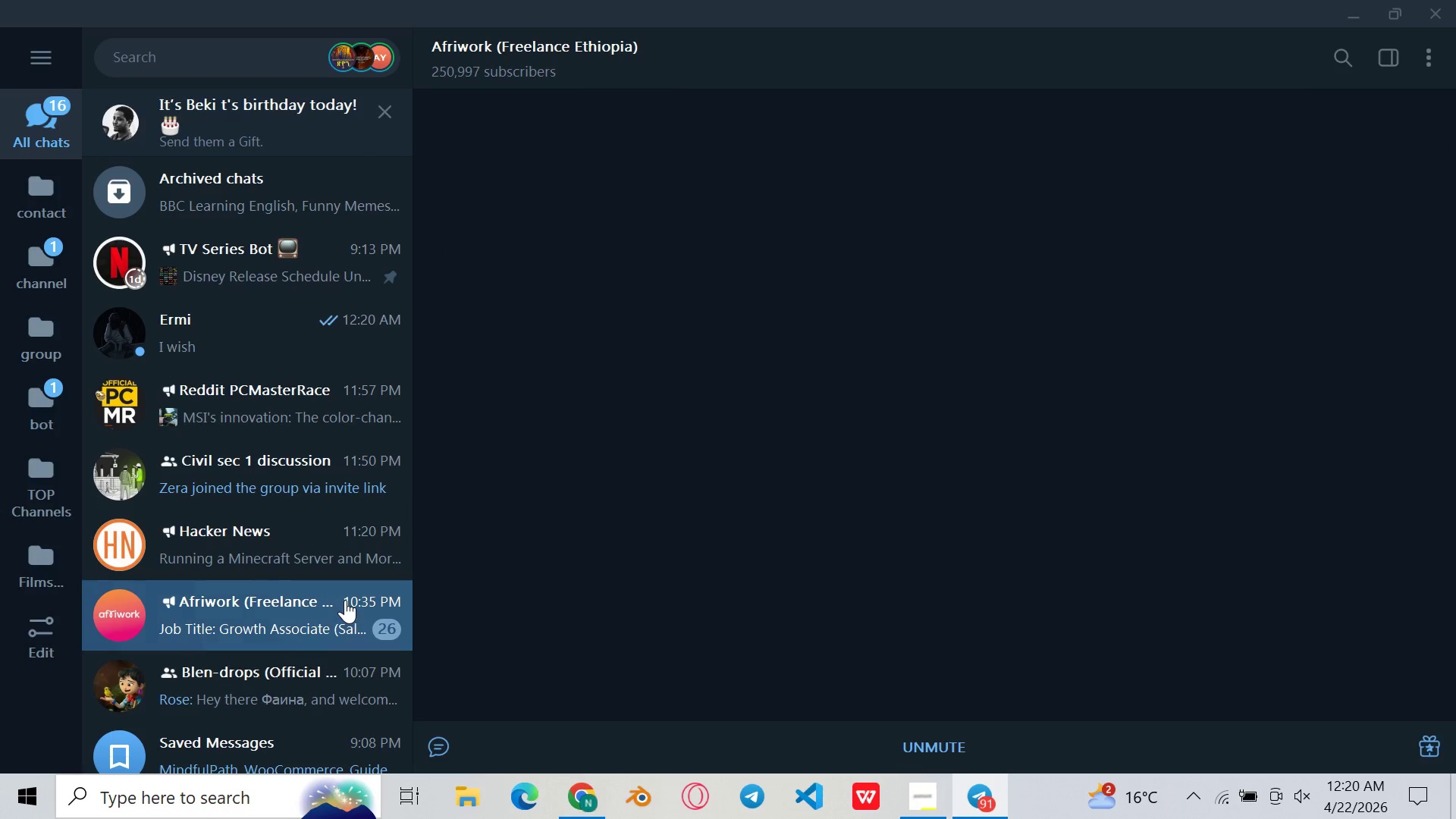 
triple_click([345, 600])
 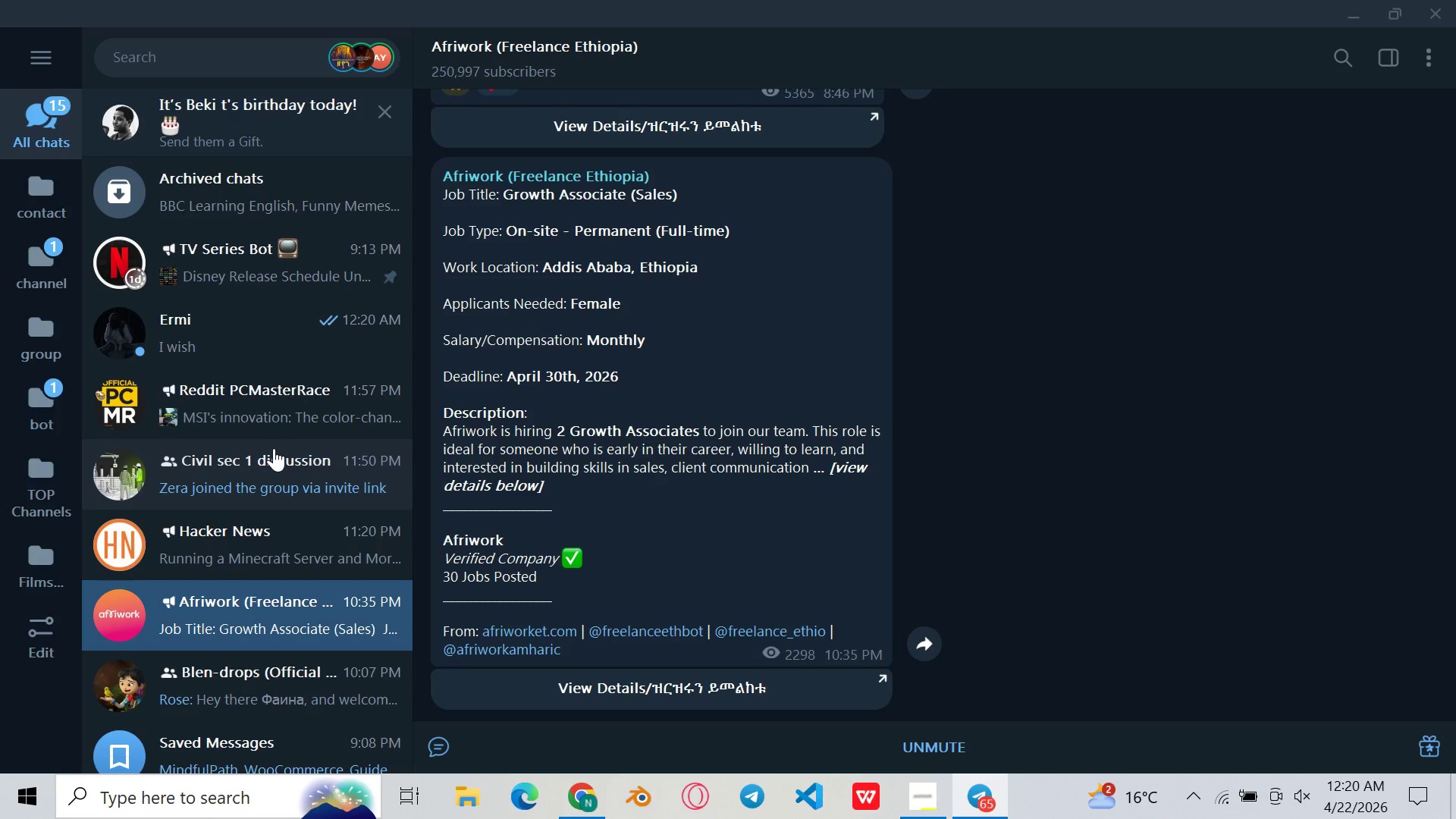 
wait(5.77)
 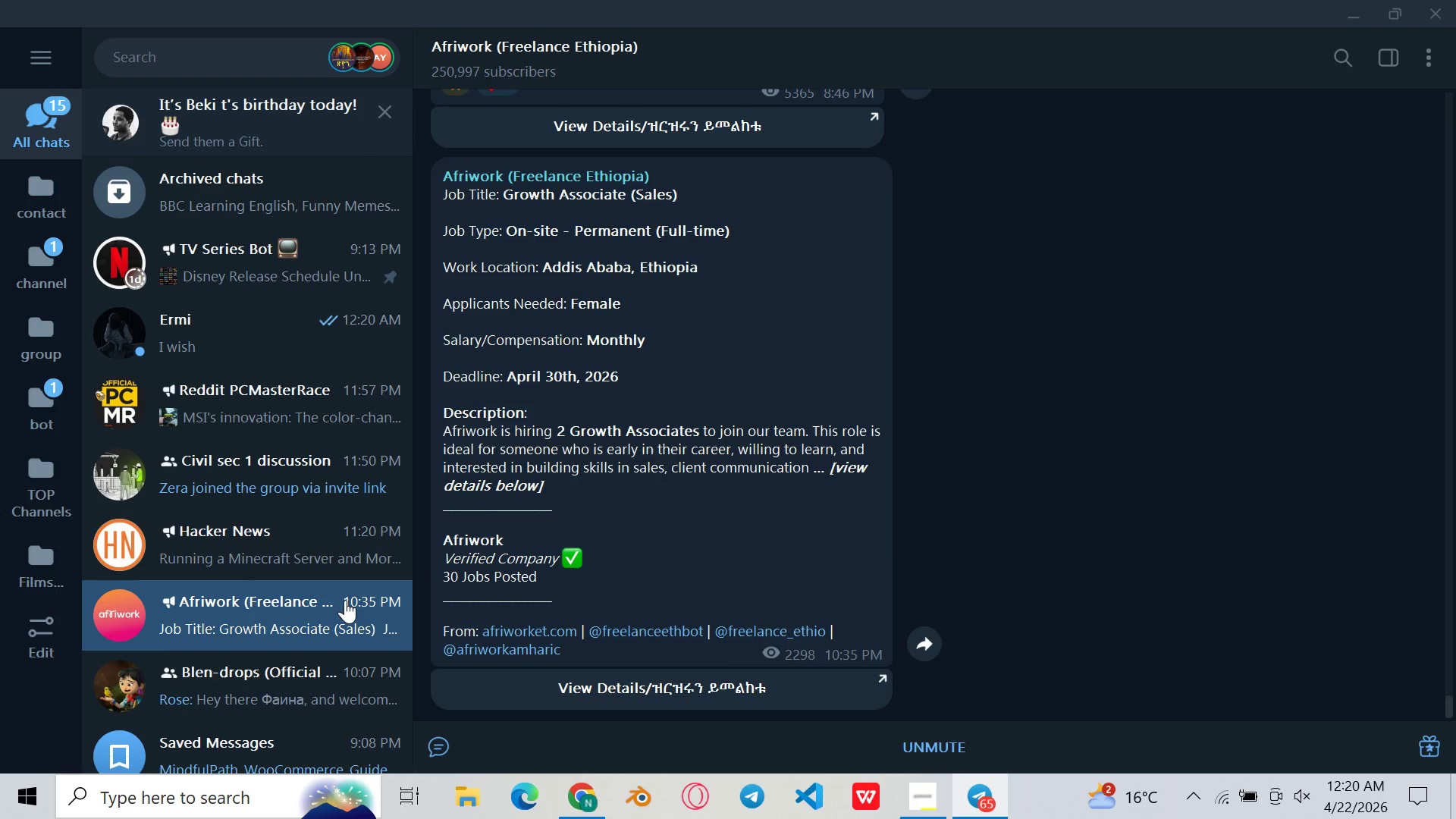 
double_click([266, 337])
 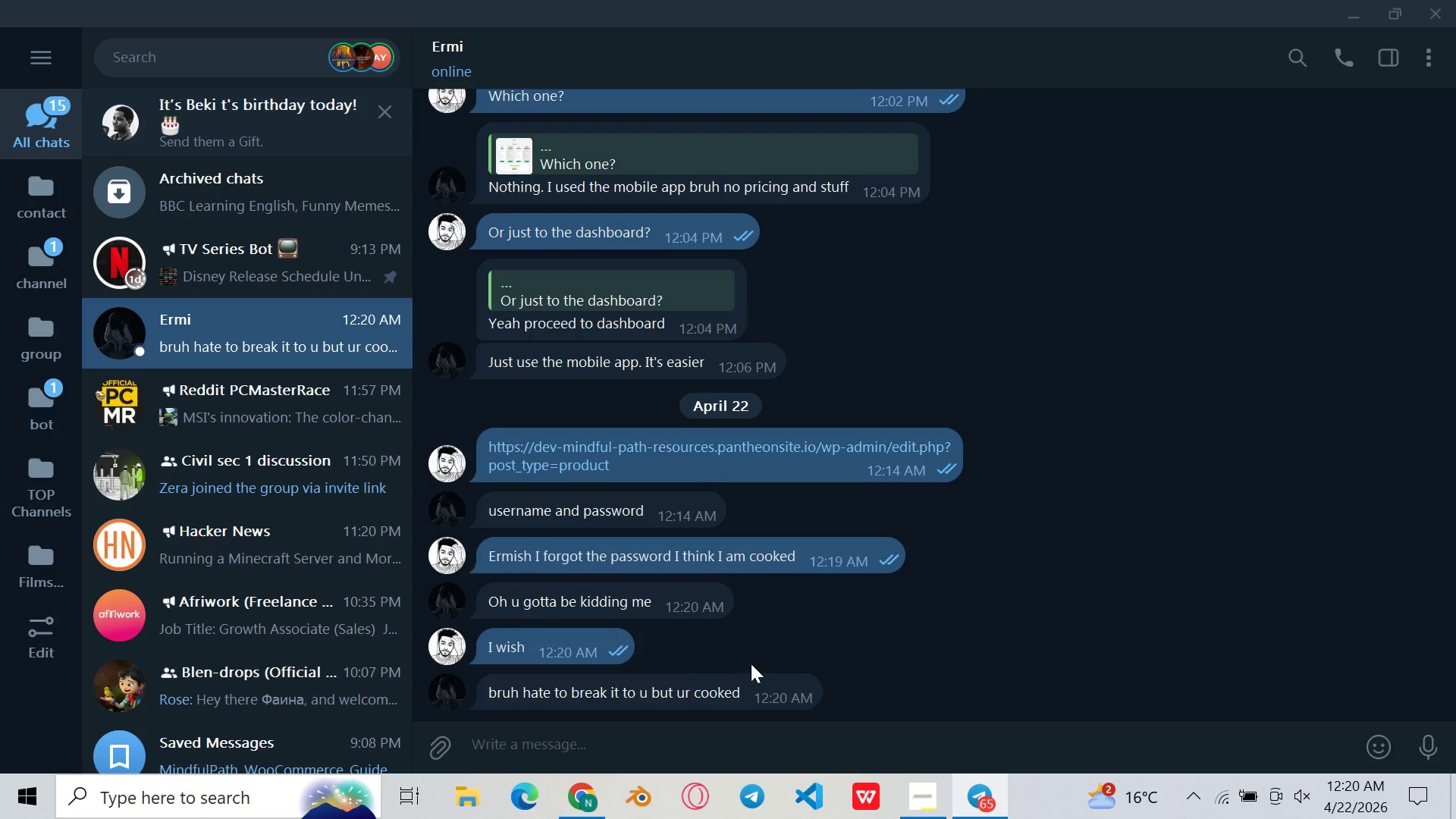 
wait(20.67)
 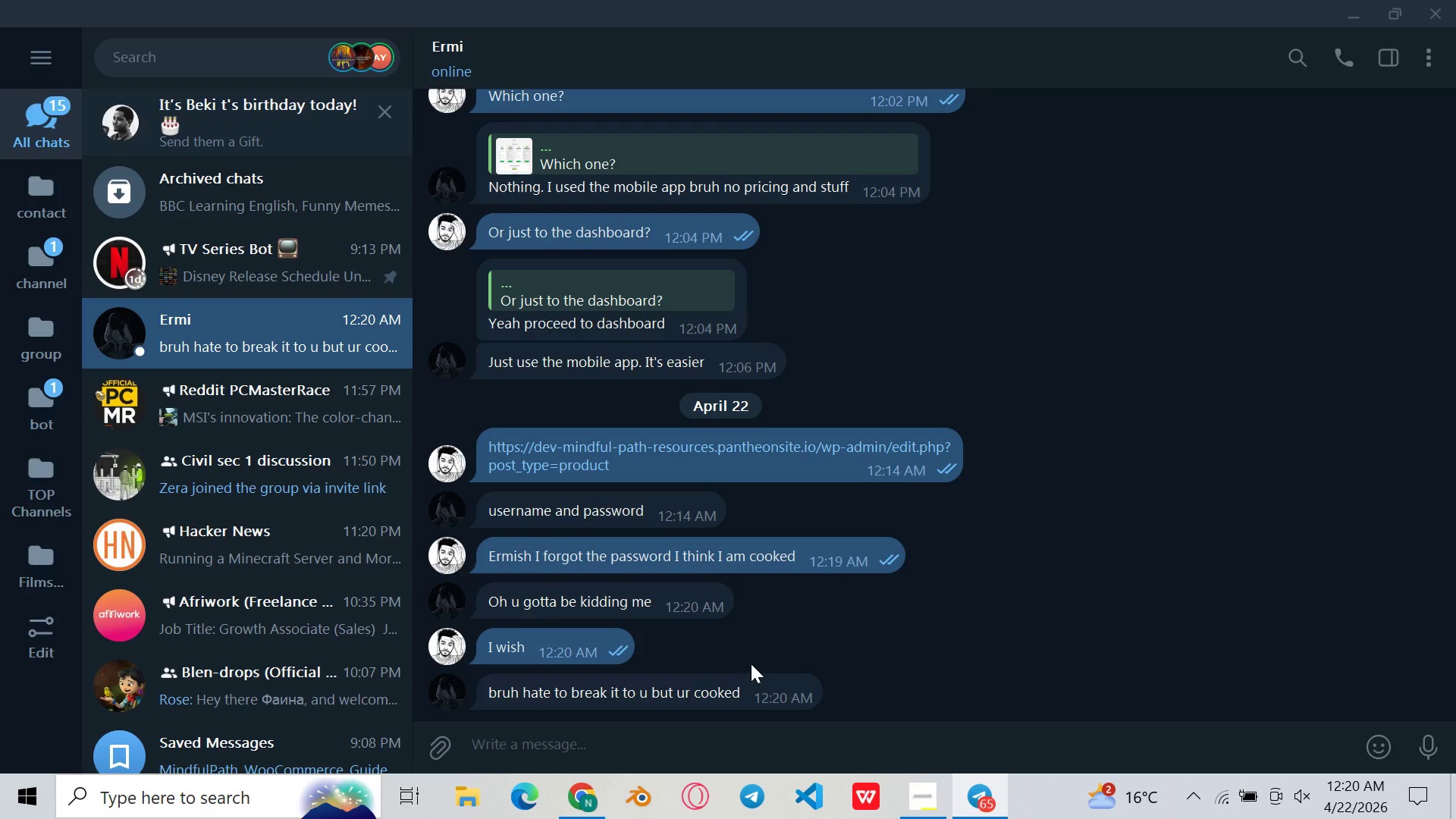 
type(I am recording bte)
key(Backspace)
type(w)
 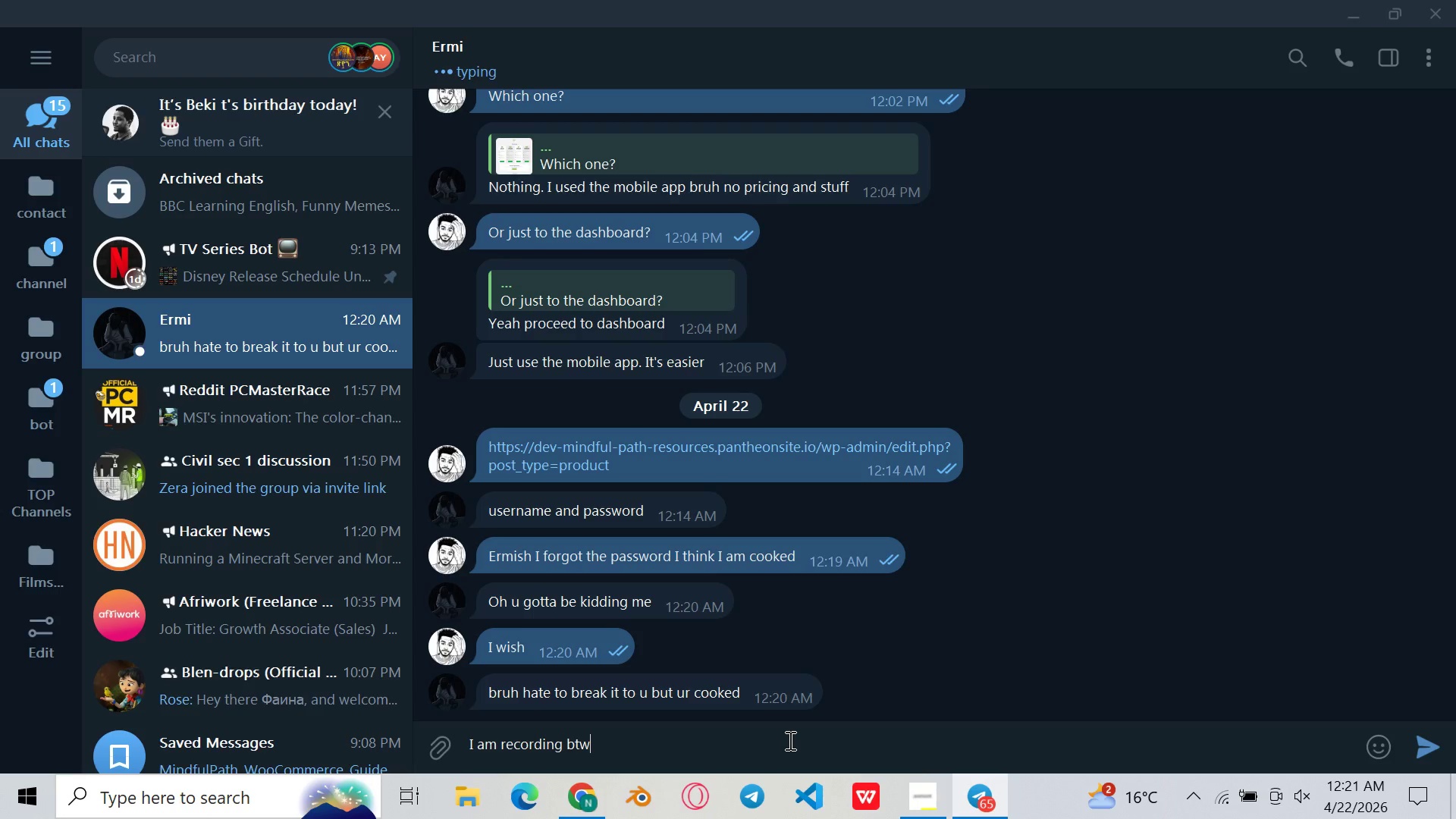 
key(Enter)
 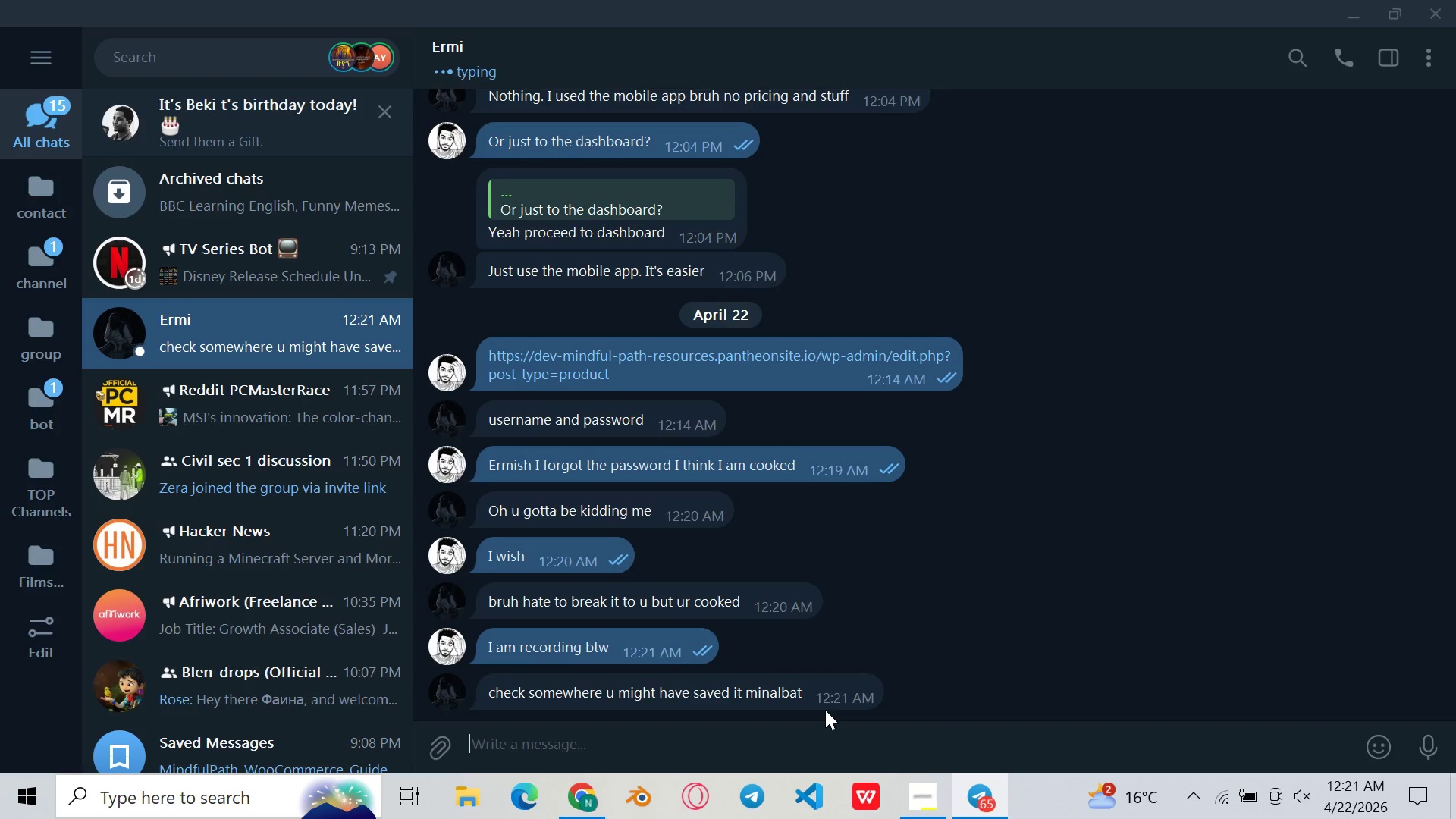 
wait(13.7)
 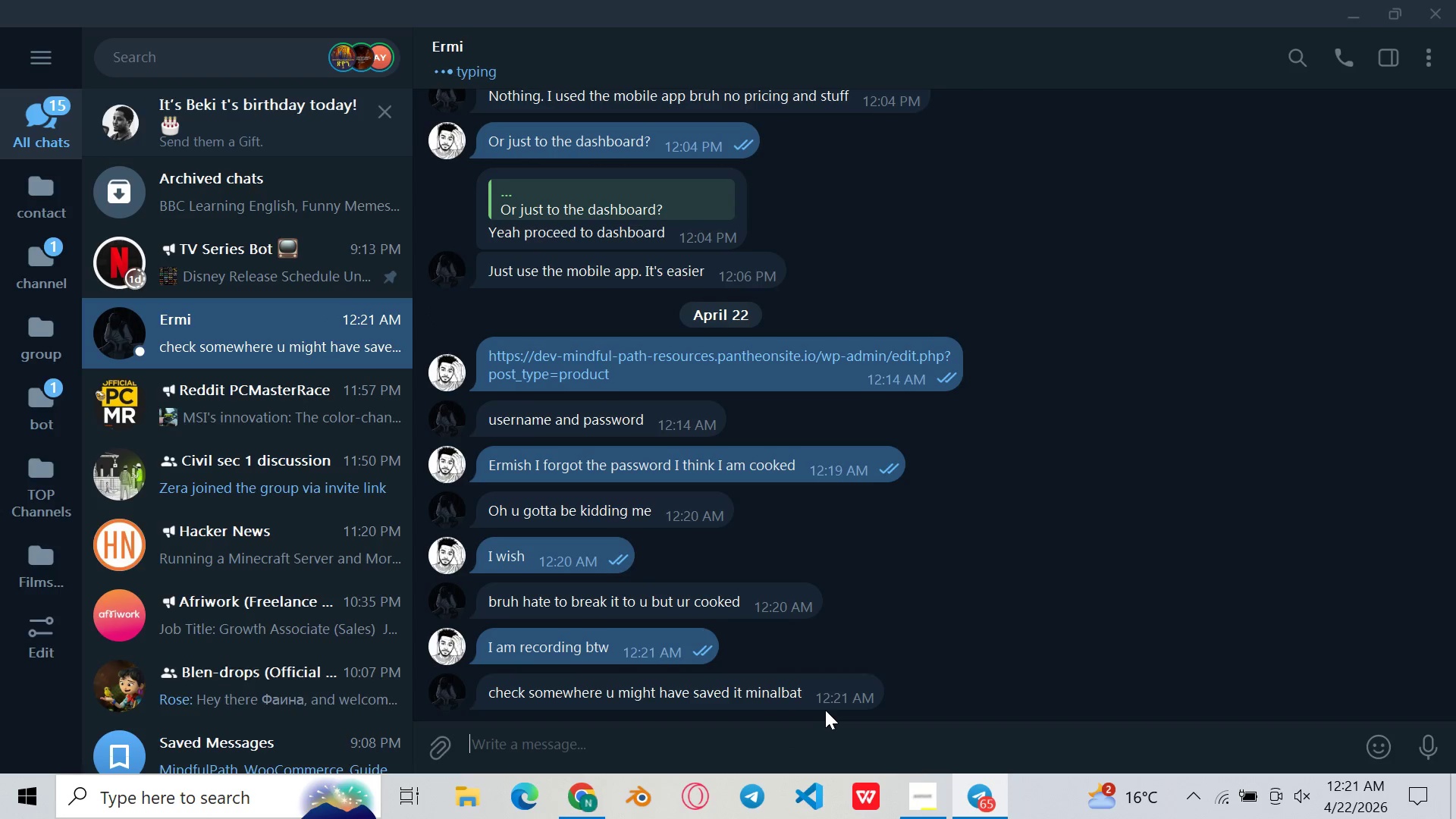 
left_click([943, 801])